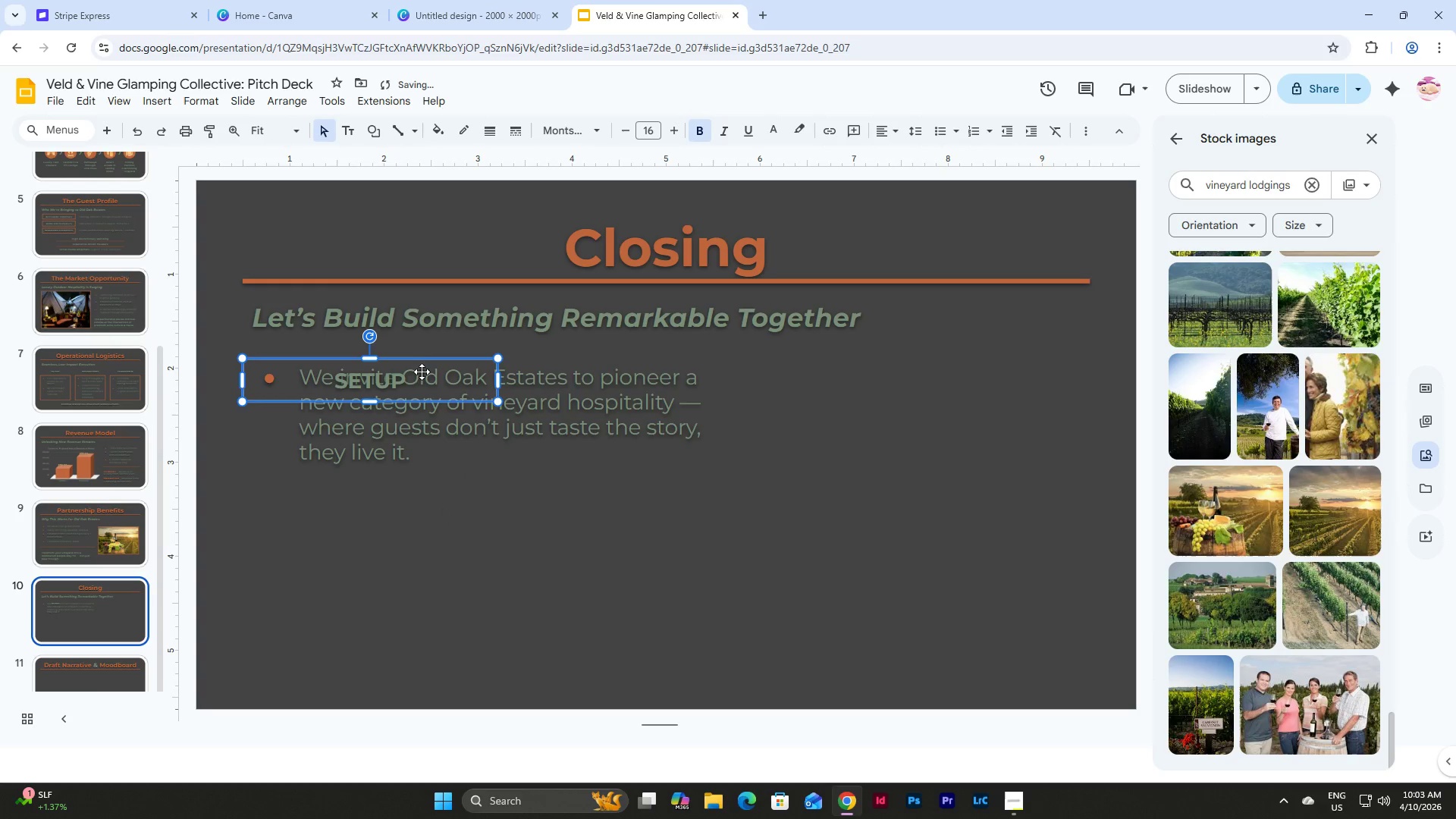 
left_click_drag(start_coordinate=[420, 365], to_coordinate=[420, 494])
 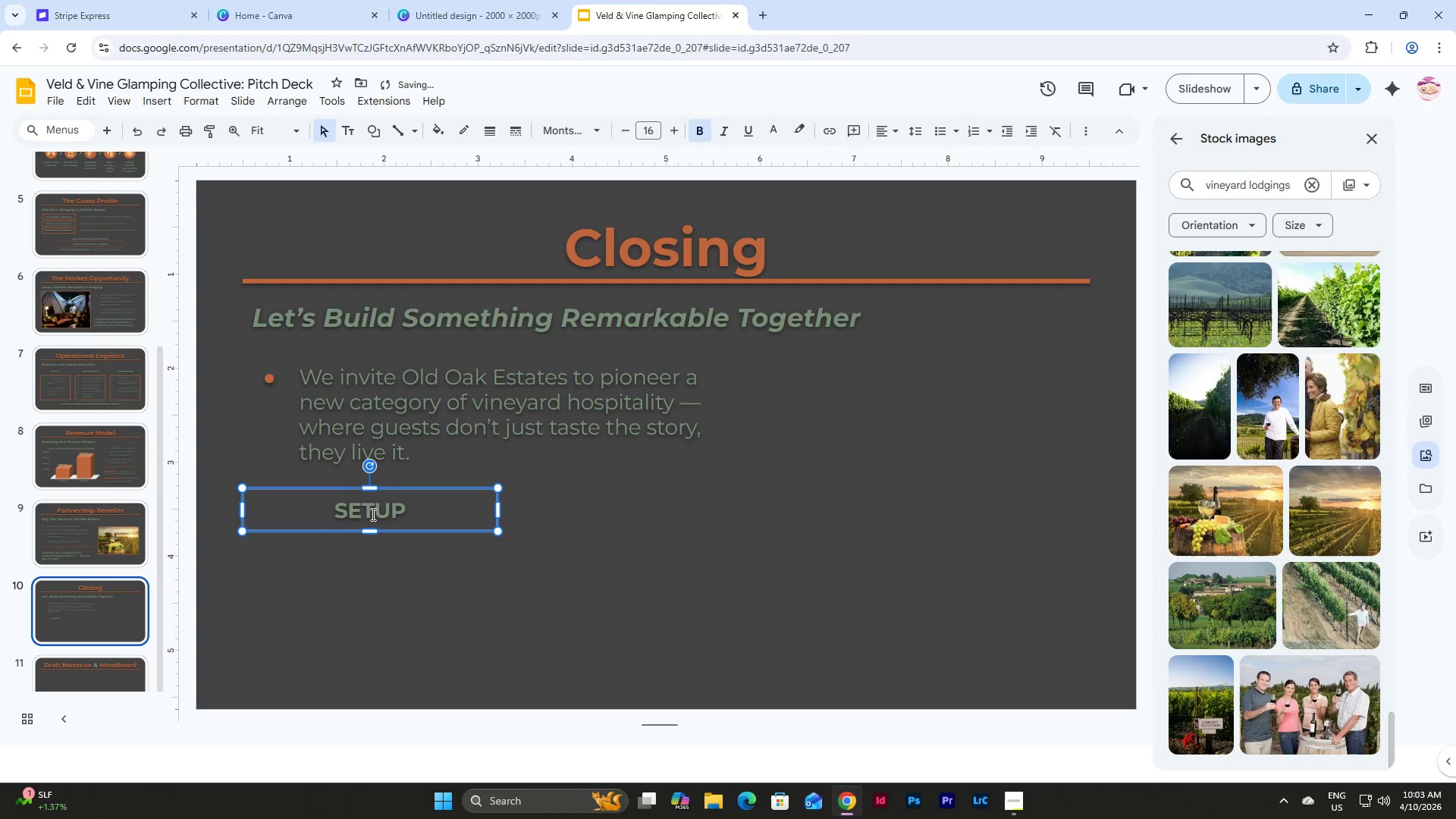 
left_click([372, 515])
 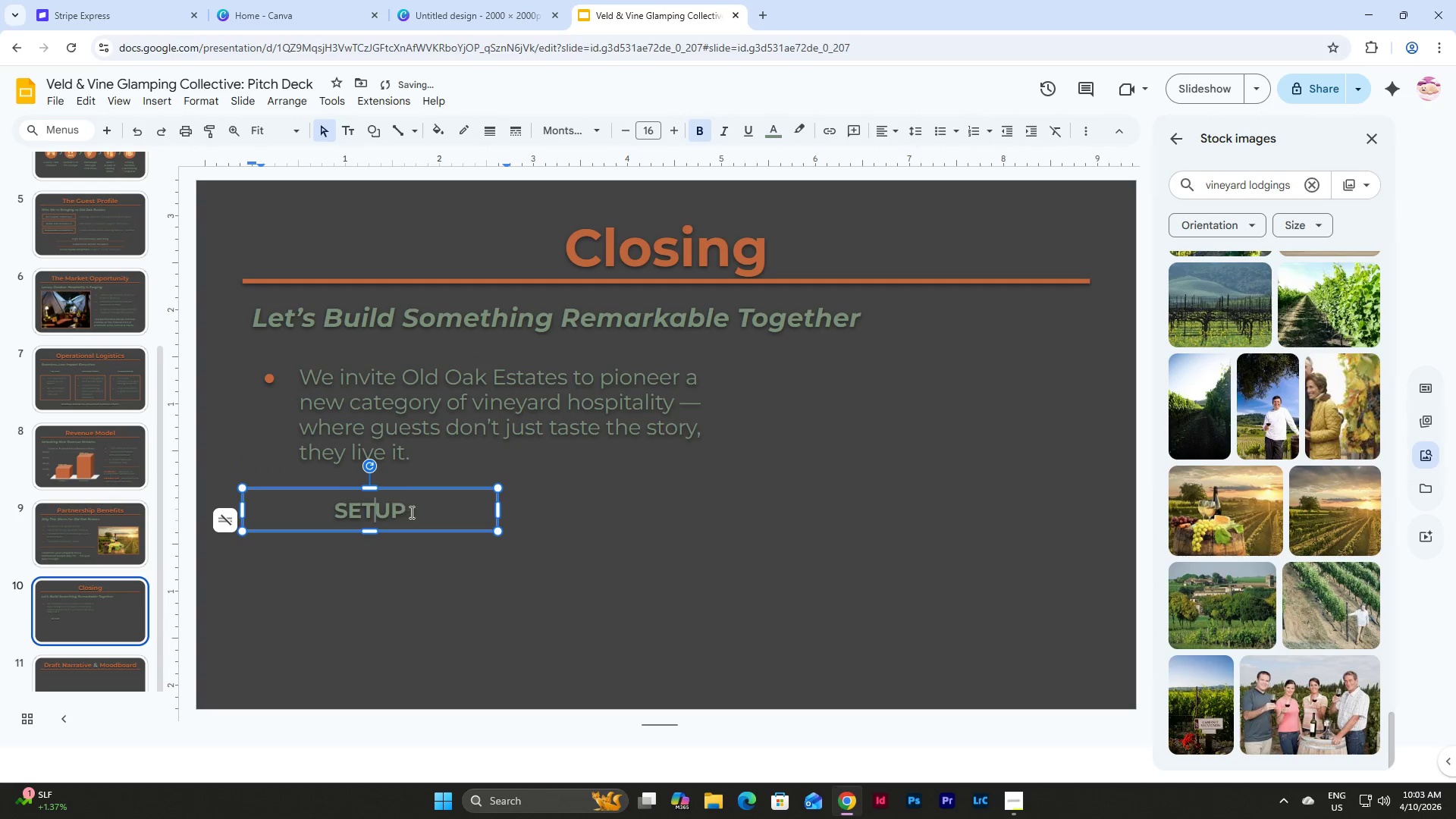 
left_click_drag(start_coordinate=[410, 512], to_coordinate=[306, 513])
 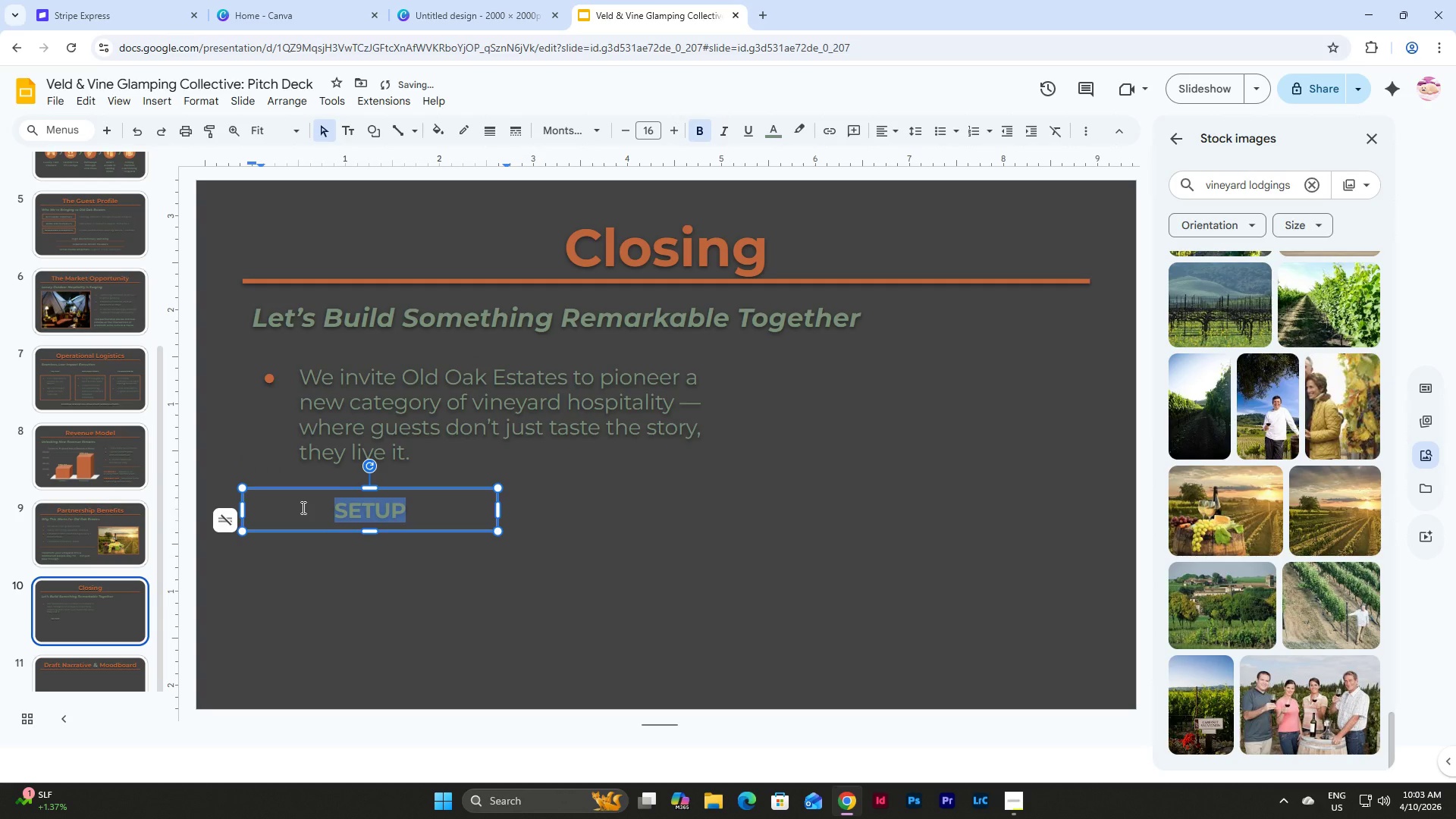 
type(NEXT STEPS...)
 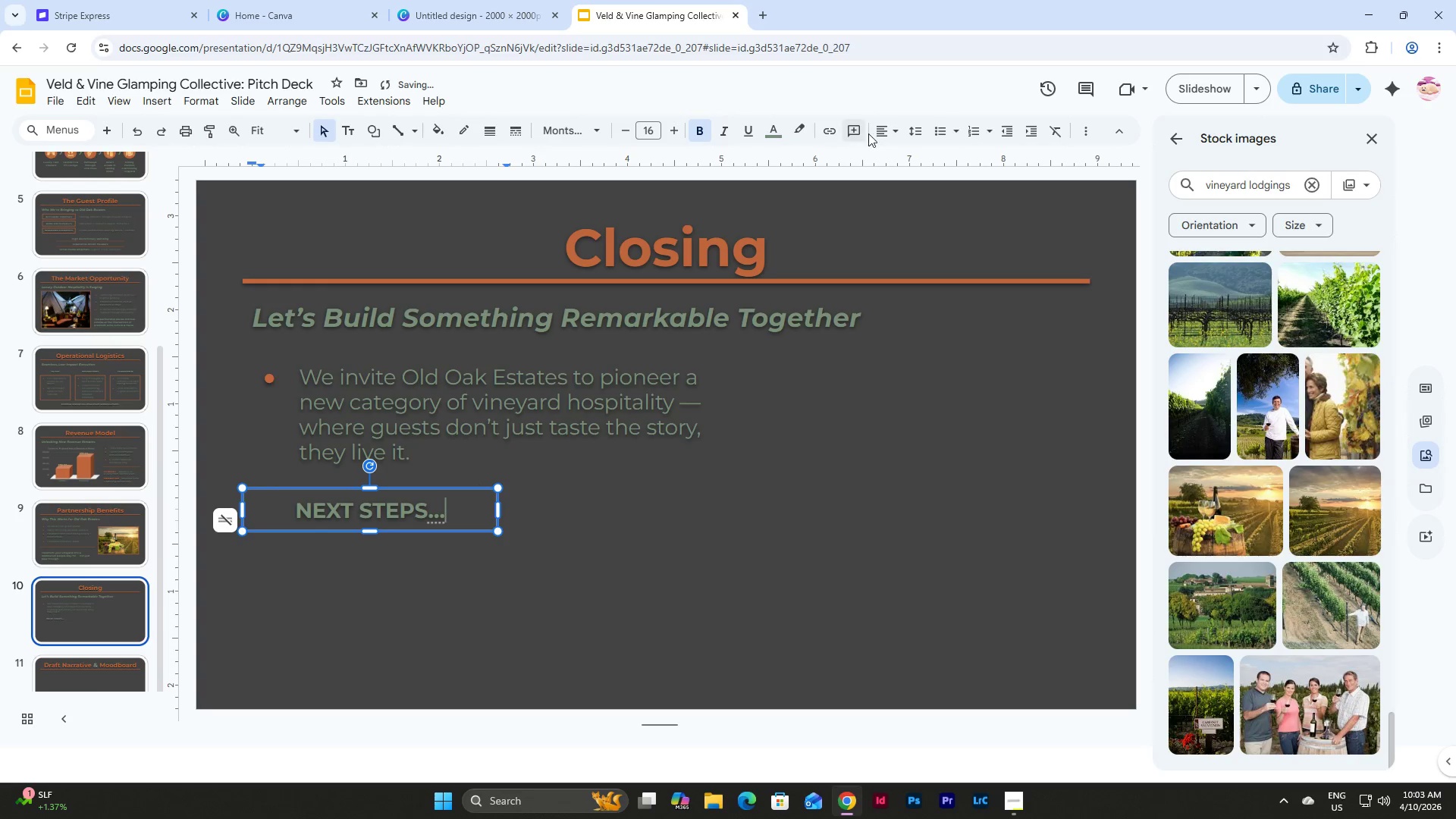 
left_click([881, 158])
 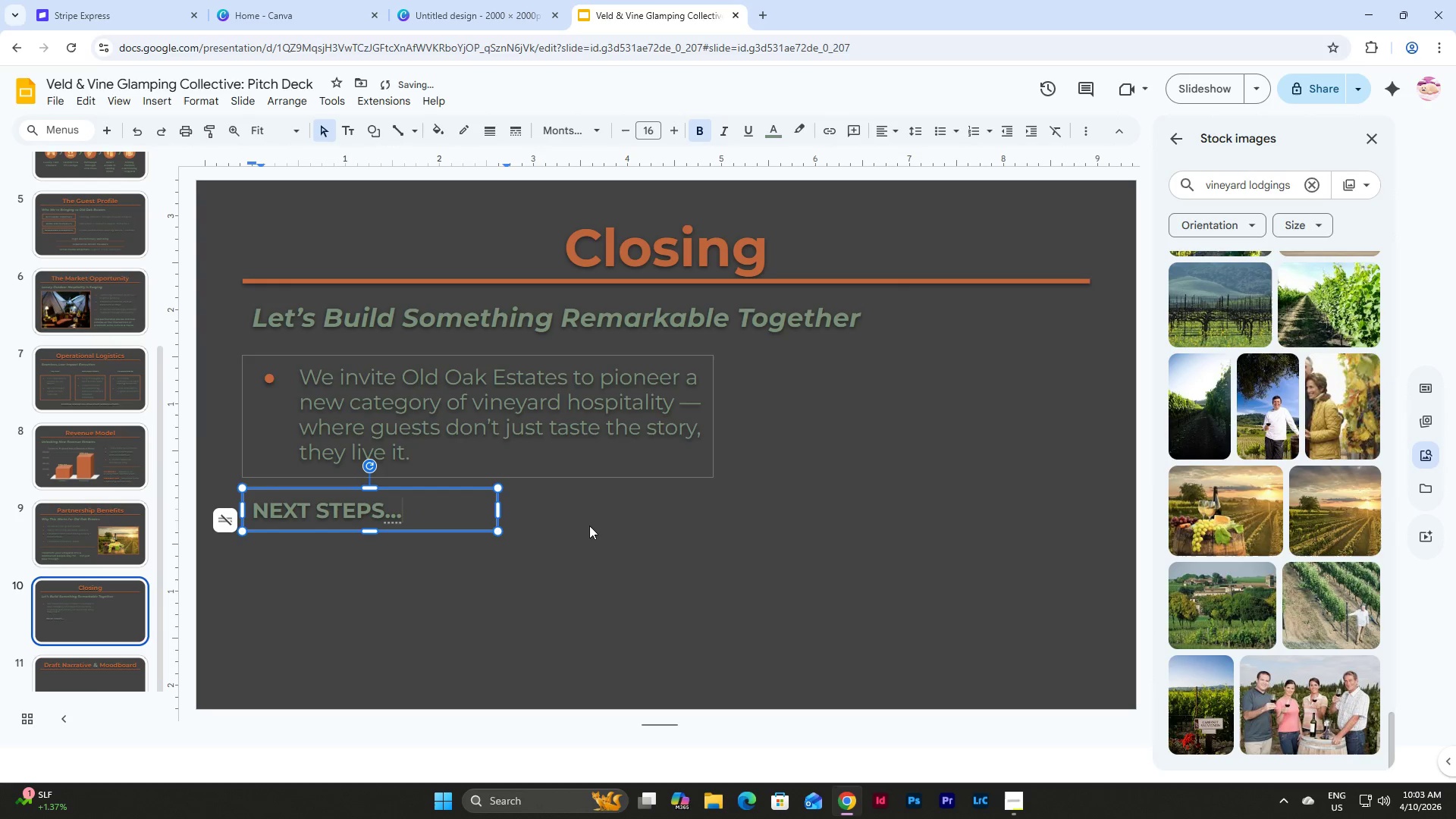 
left_click([578, 543])
 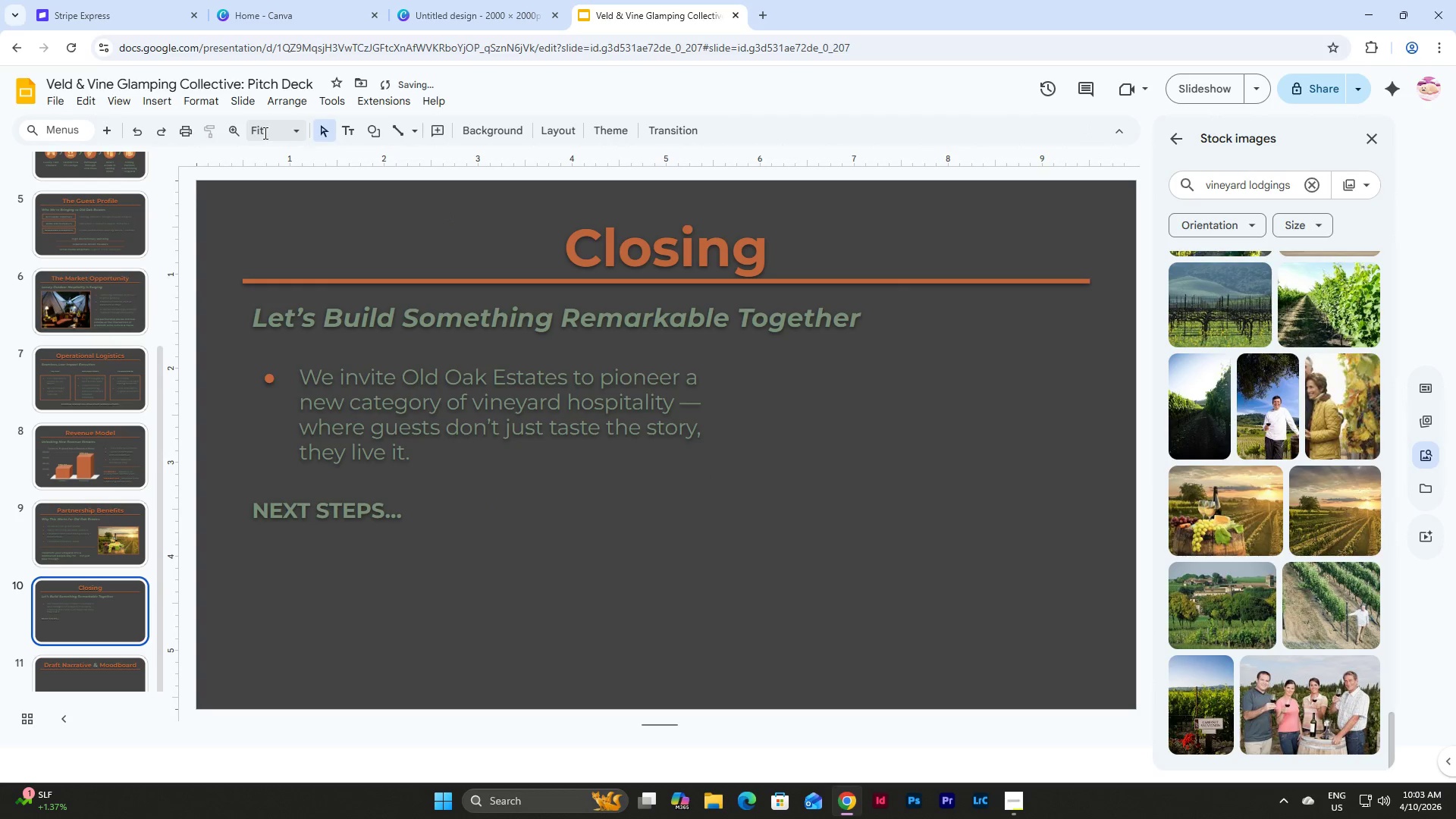 
scroll: coordinate [108, 330], scroll_direction: down, amount: 4.0
 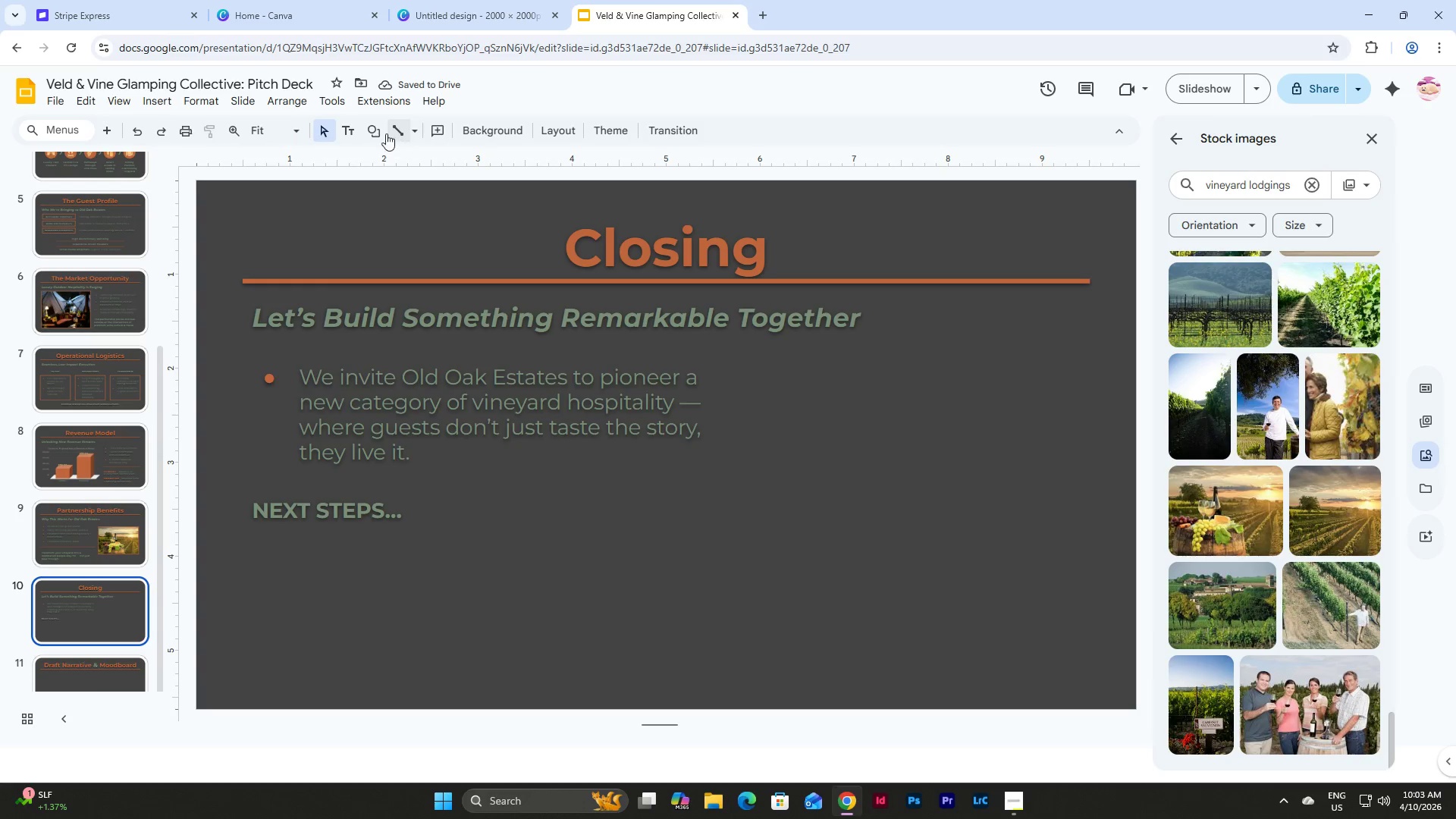 
left_click([378, 133])
 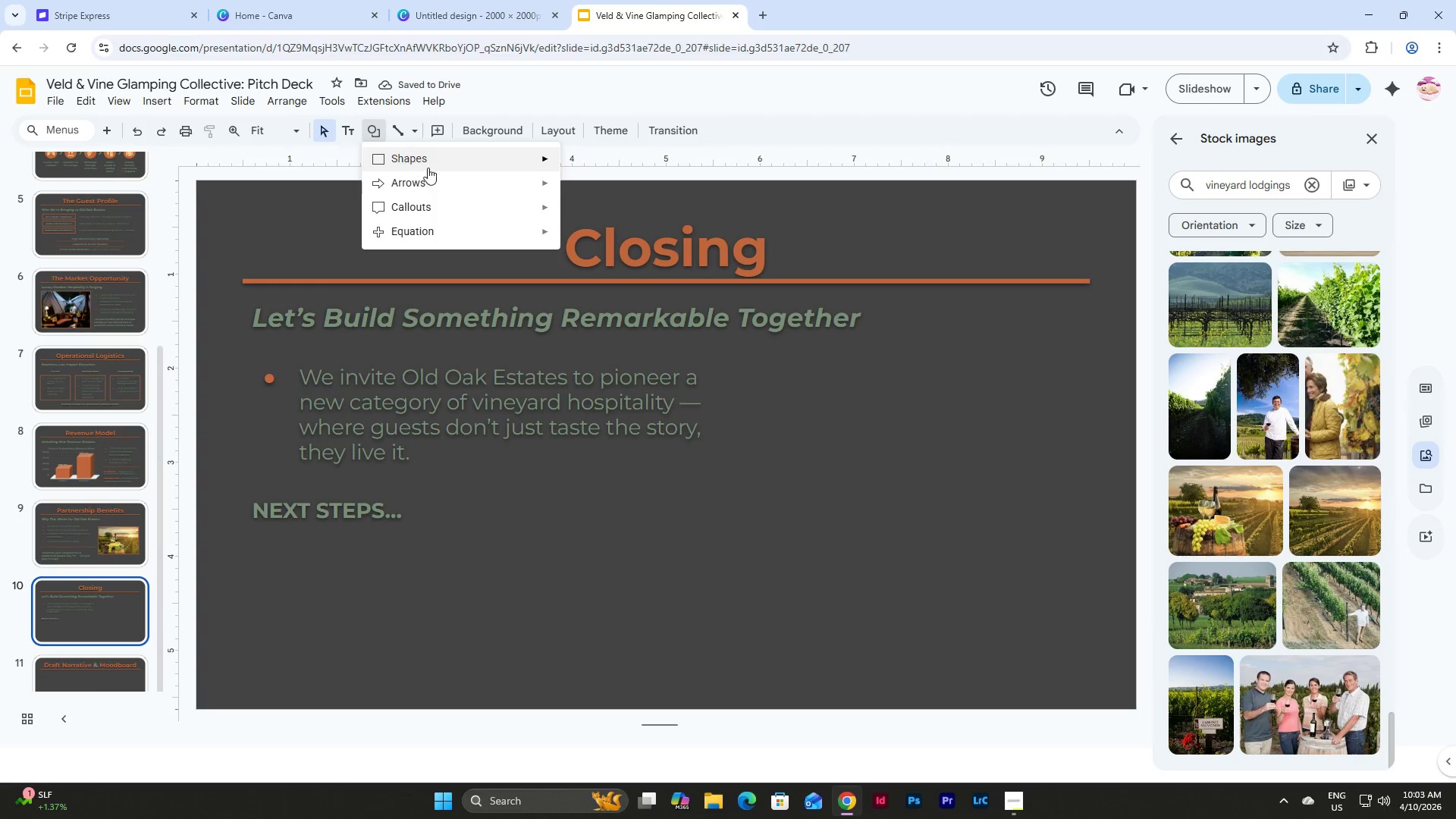 
left_click([441, 176])
 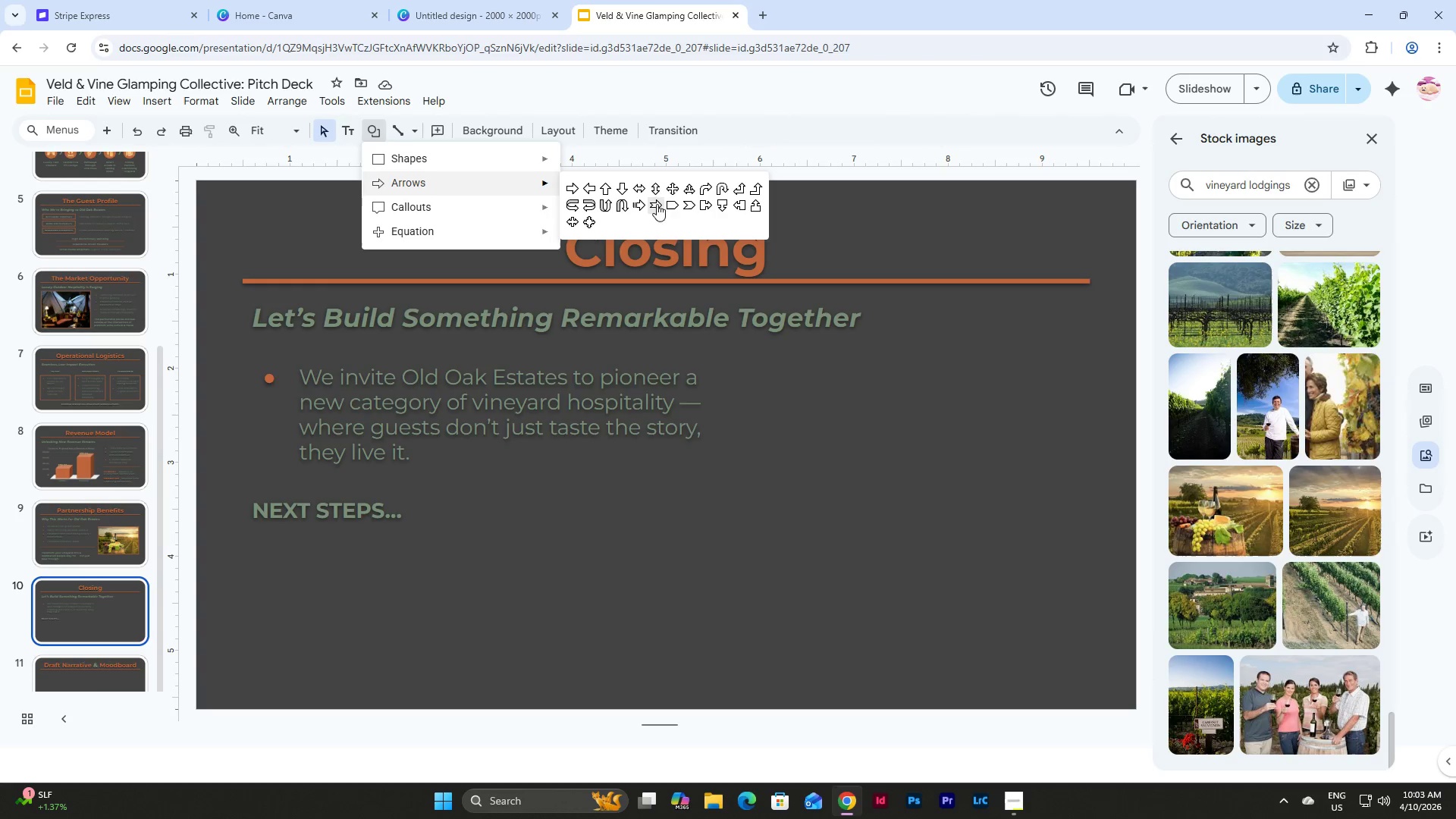 
left_click([679, 204])
 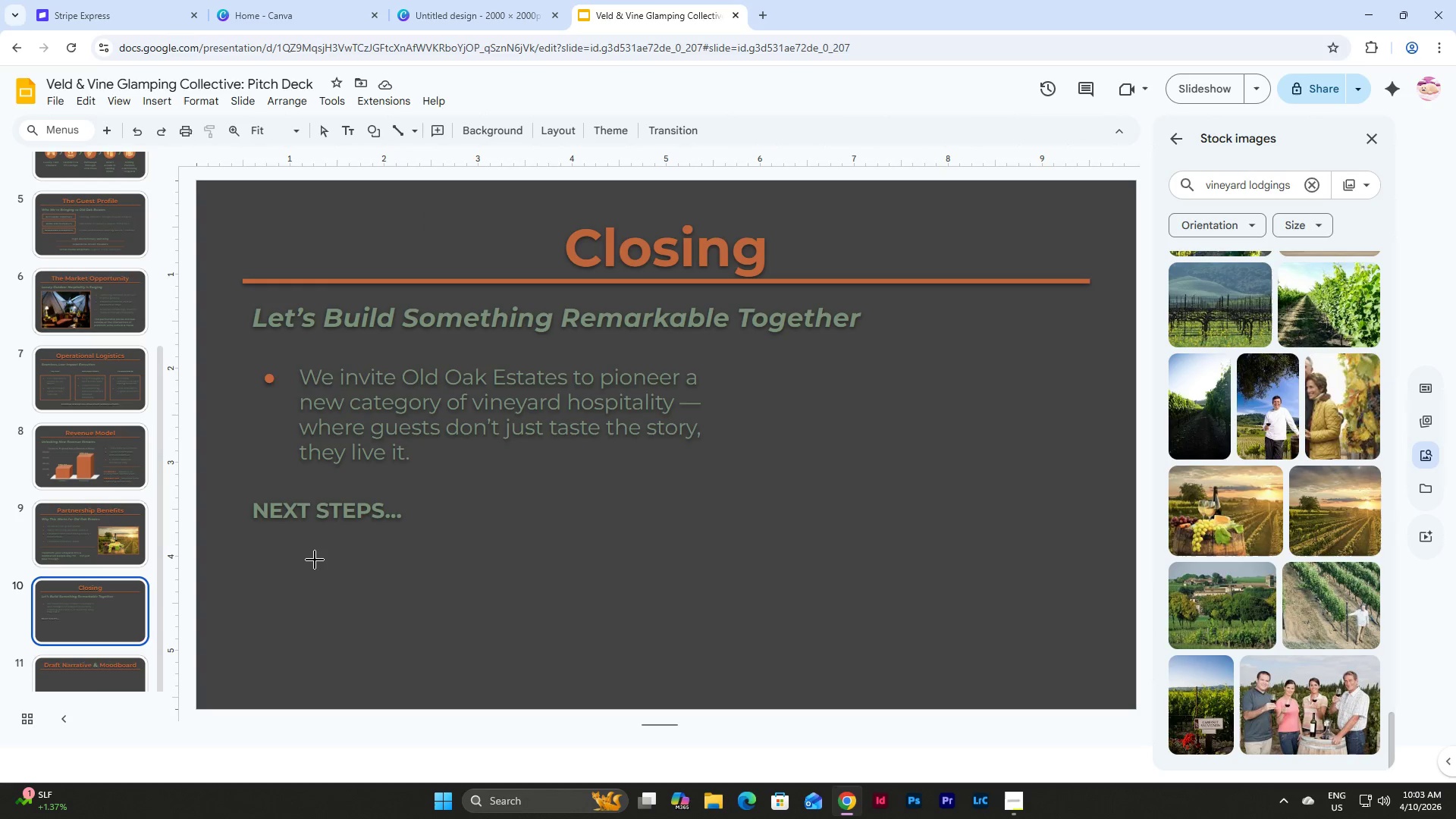 
left_click_drag(start_coordinate=[315, 549], to_coordinate=[504, 605])
 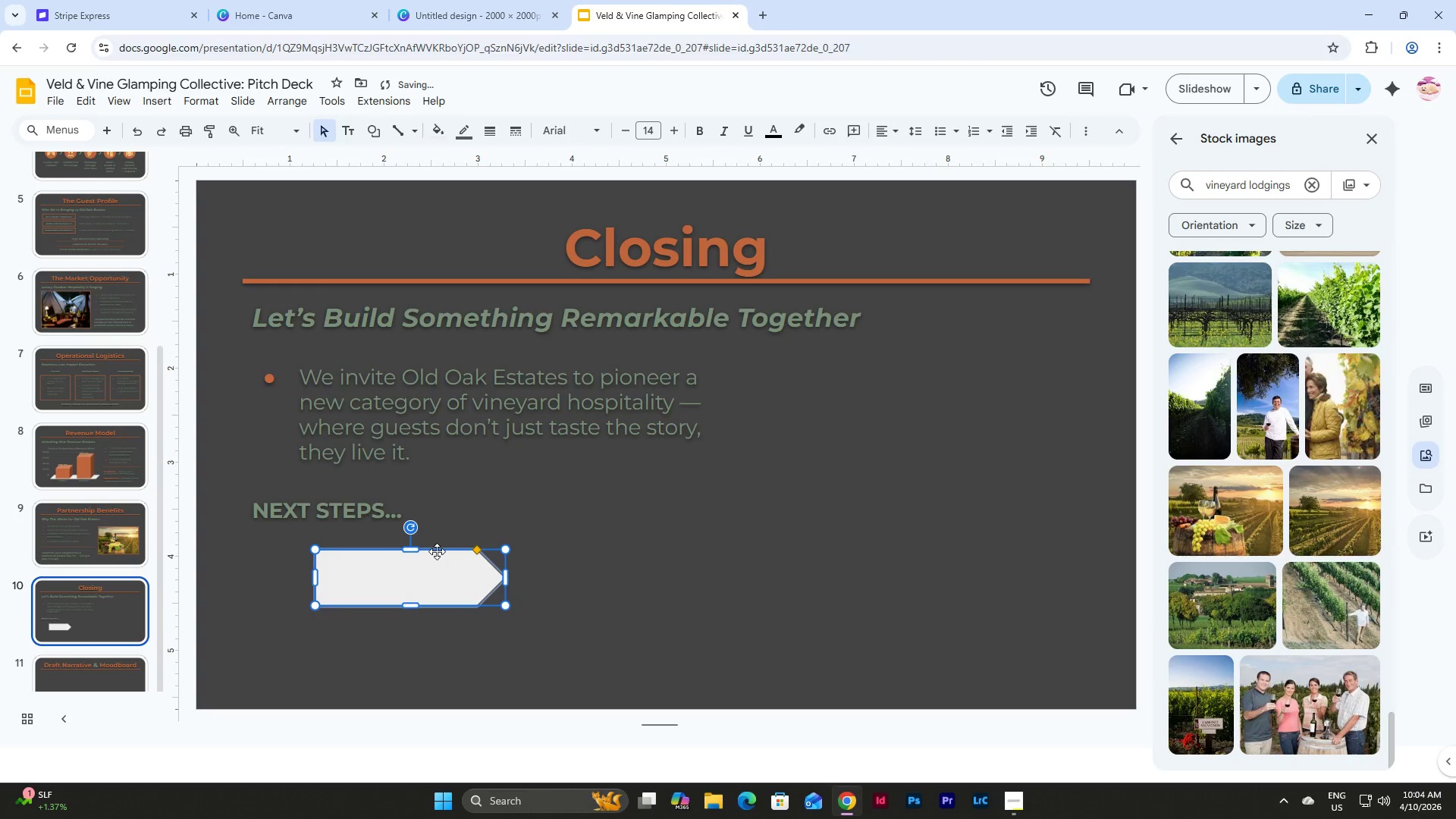 
left_click_drag(start_coordinate=[437, 551], to_coordinate=[397, 551])
 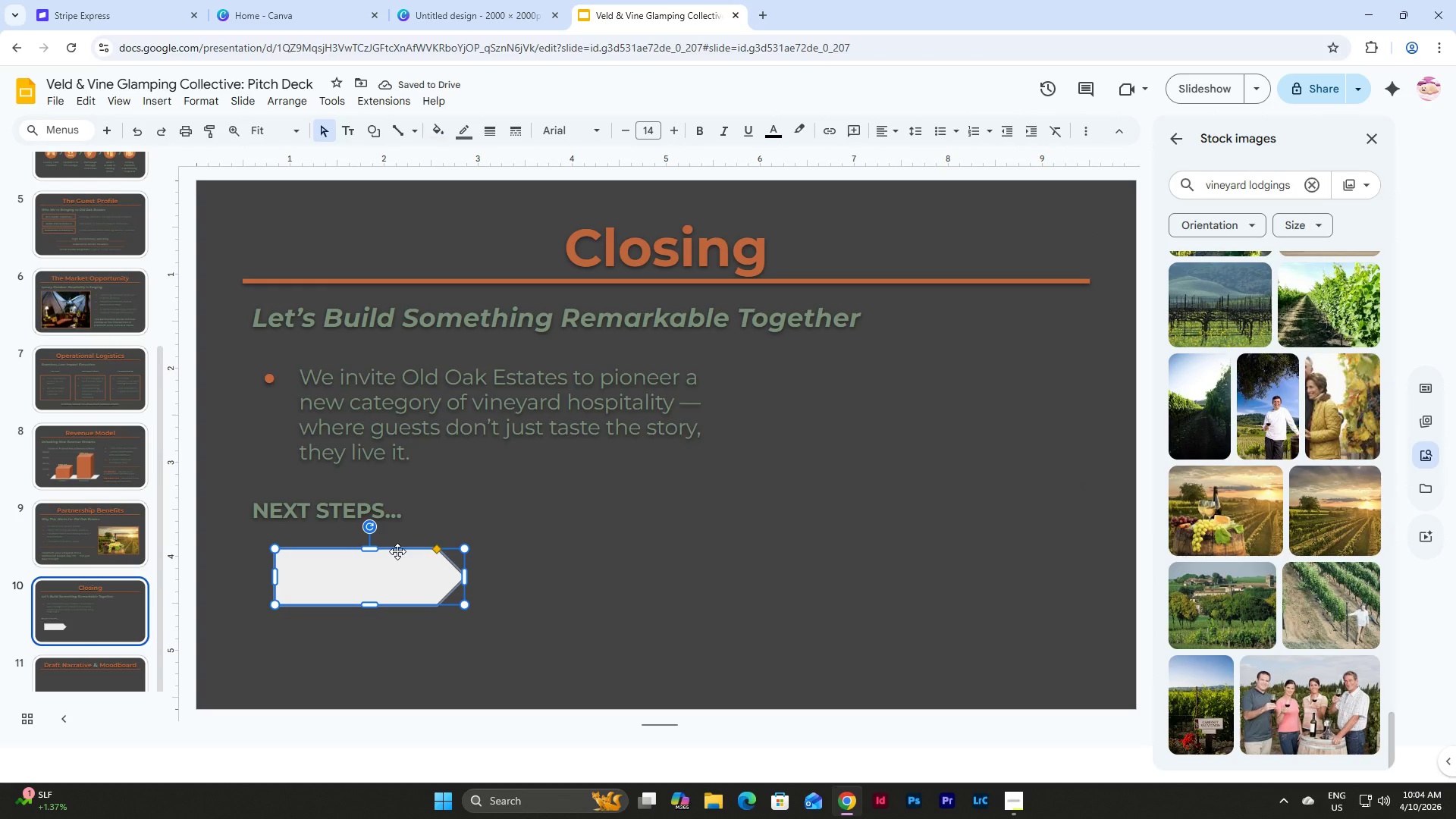 
wait(6.51)
 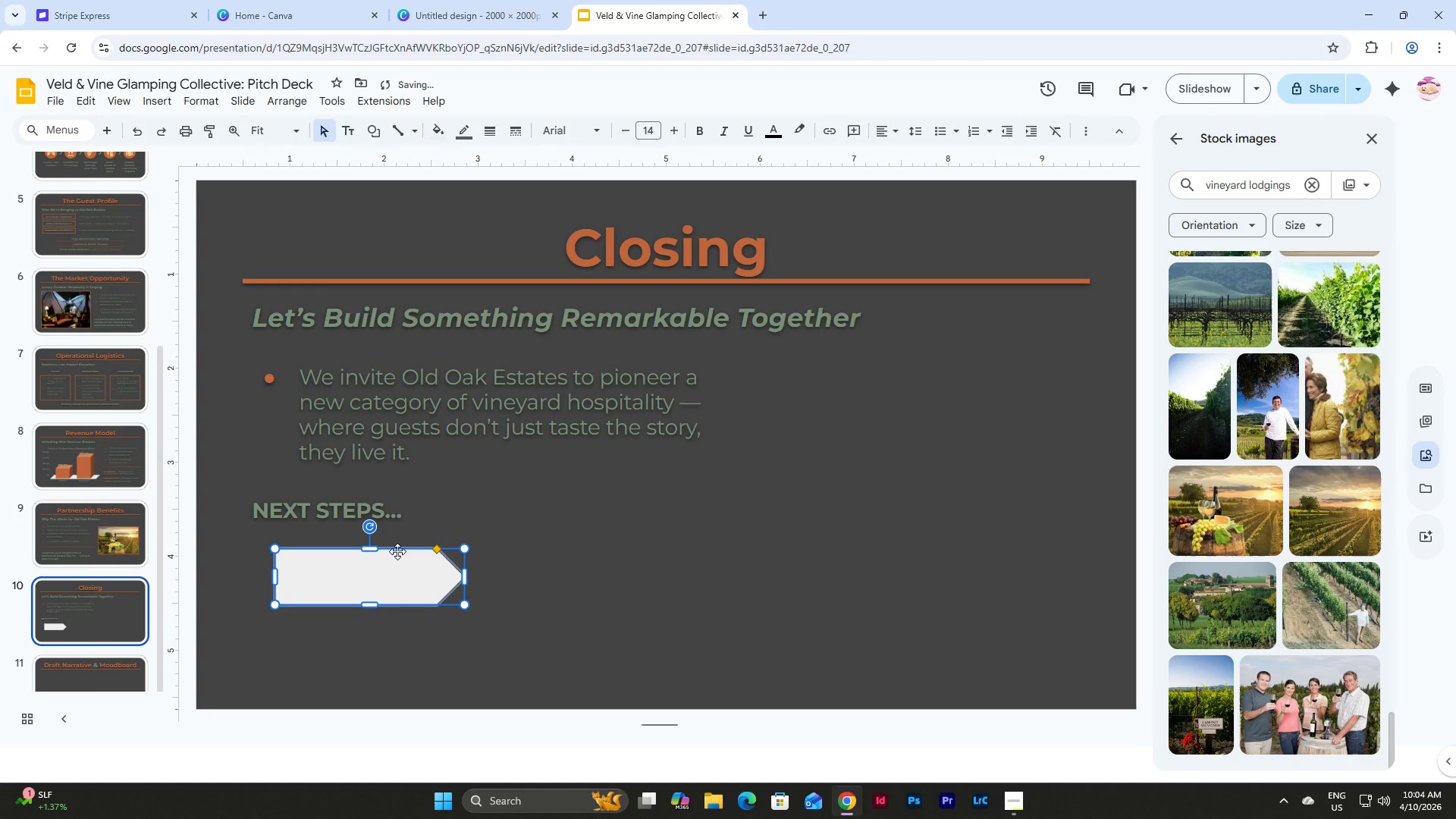 
left_click_drag(start_coordinate=[373, 604], to_coordinate=[373, 617])
 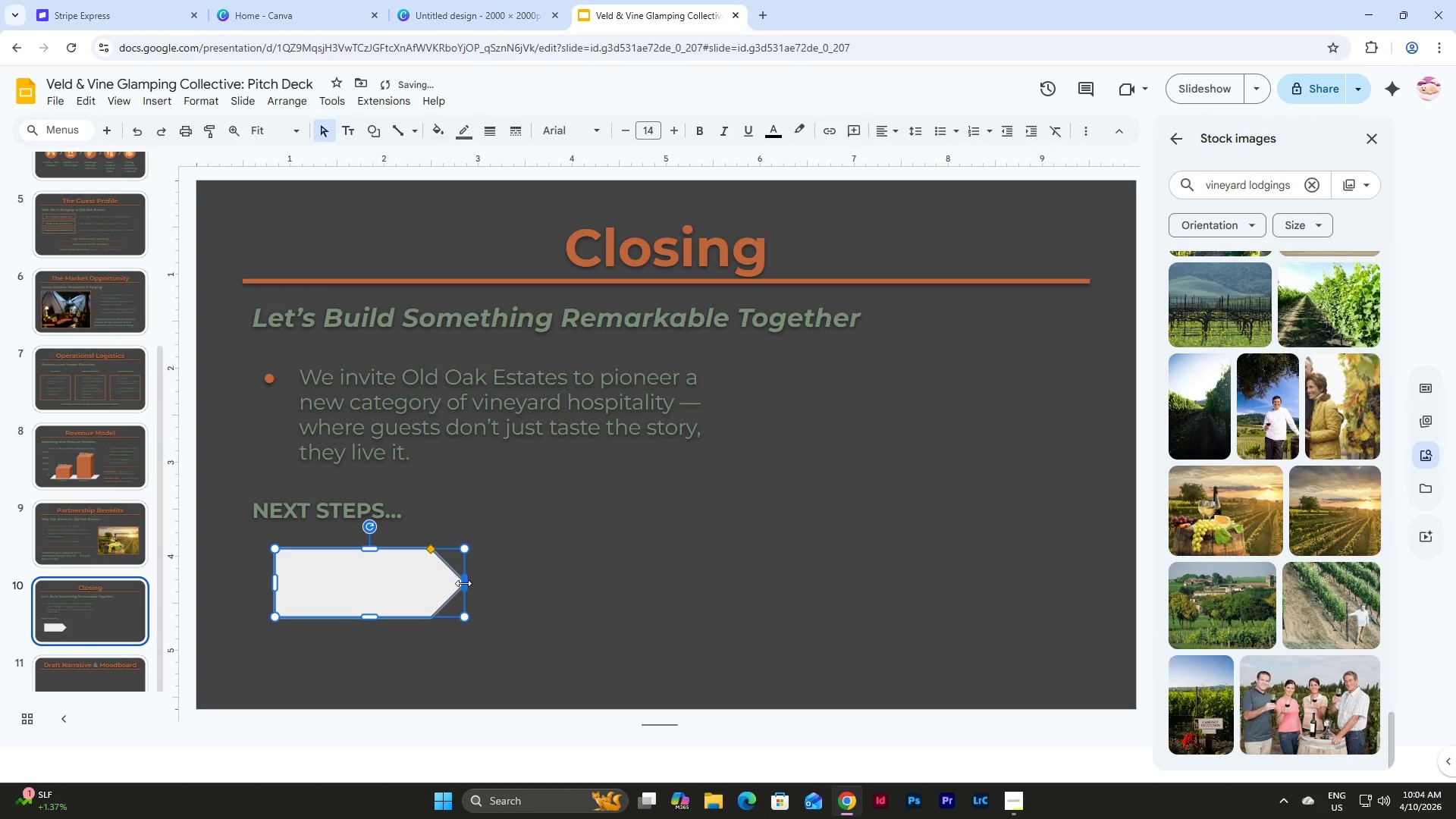 
left_click_drag(start_coordinate=[464, 583], to_coordinate=[480, 583])
 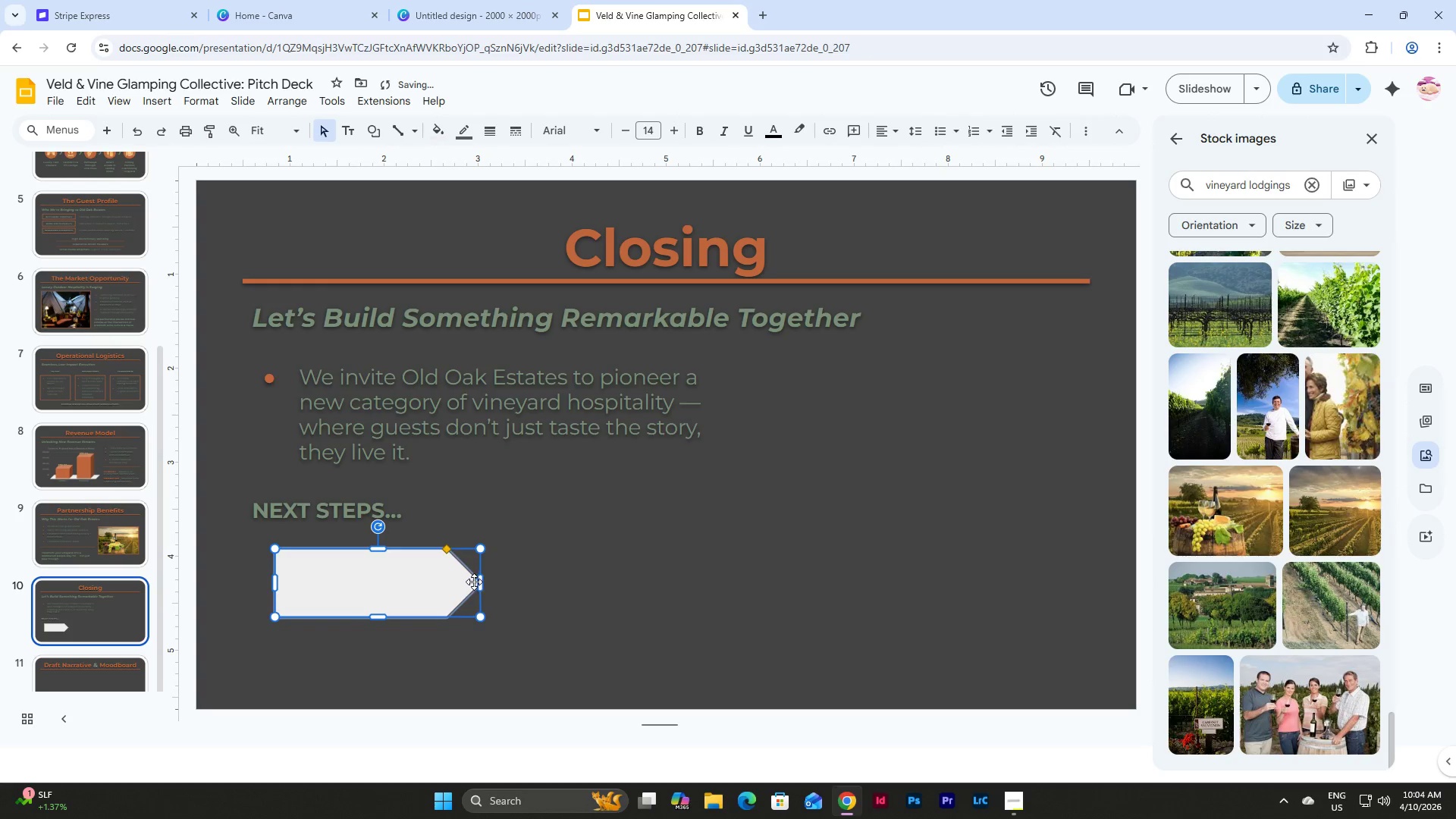 
left_click([485, 582])
 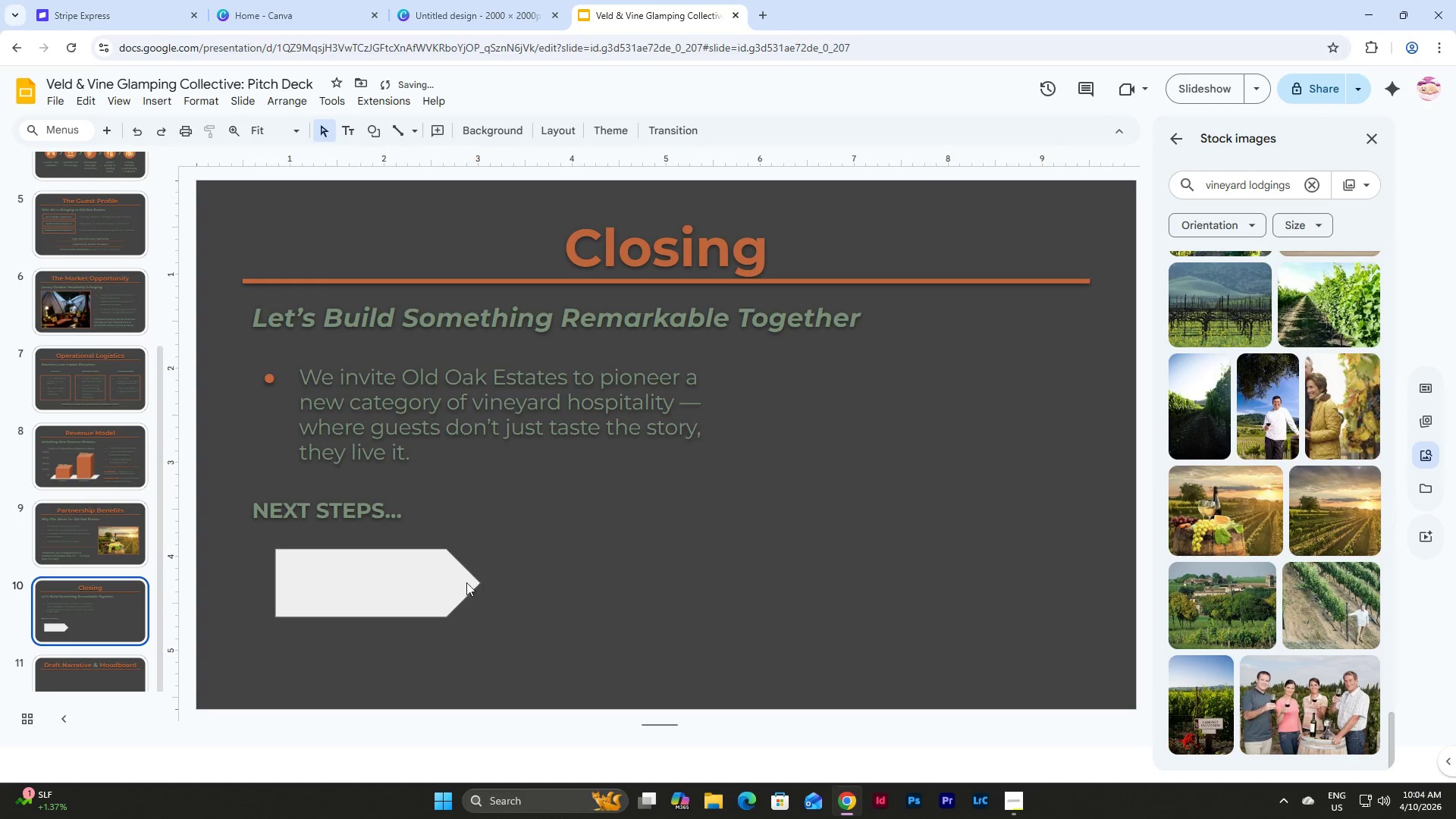 
left_click([439, 579])
 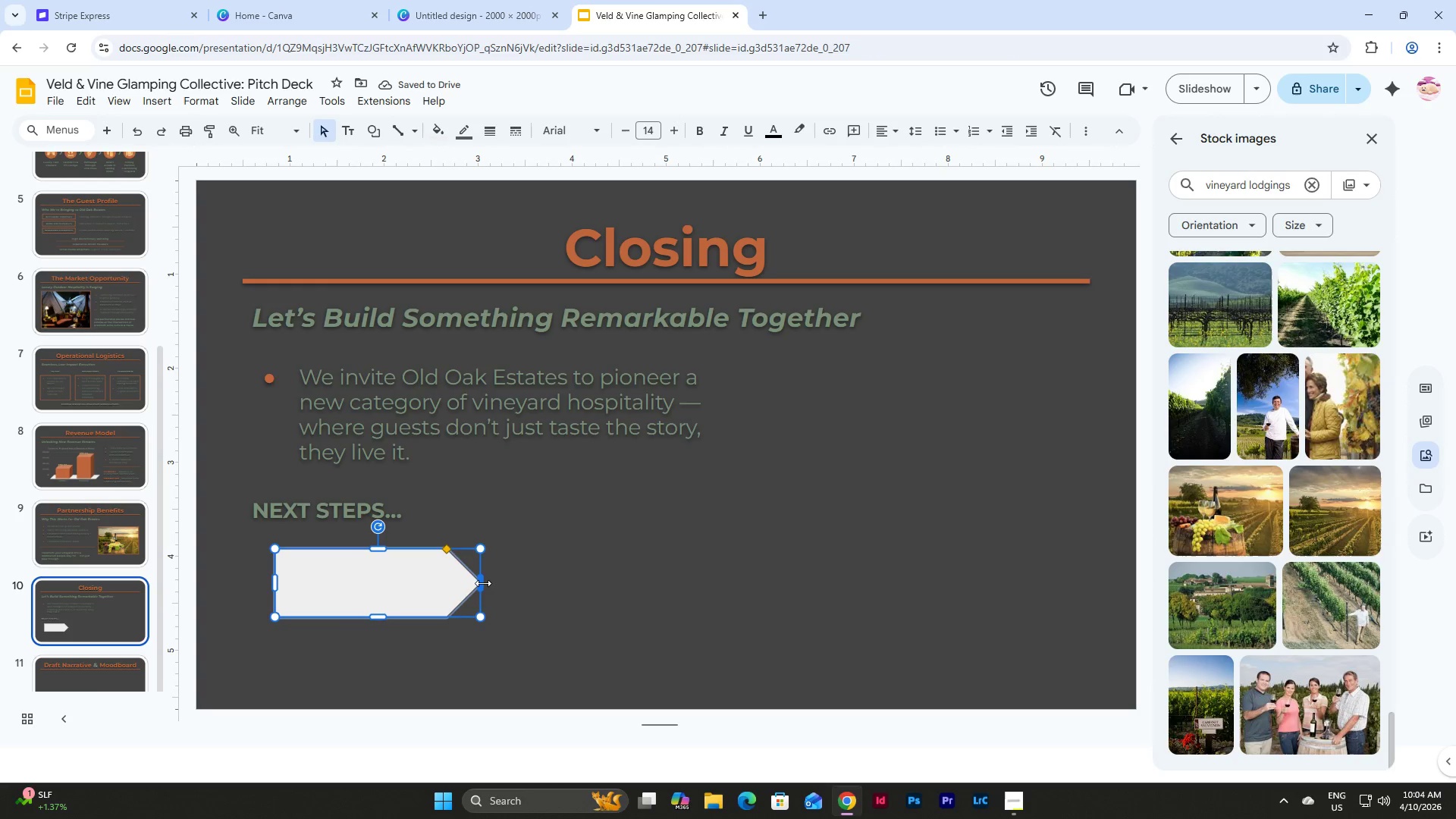 
left_click_drag(start_coordinate=[483, 583], to_coordinate=[509, 583])
 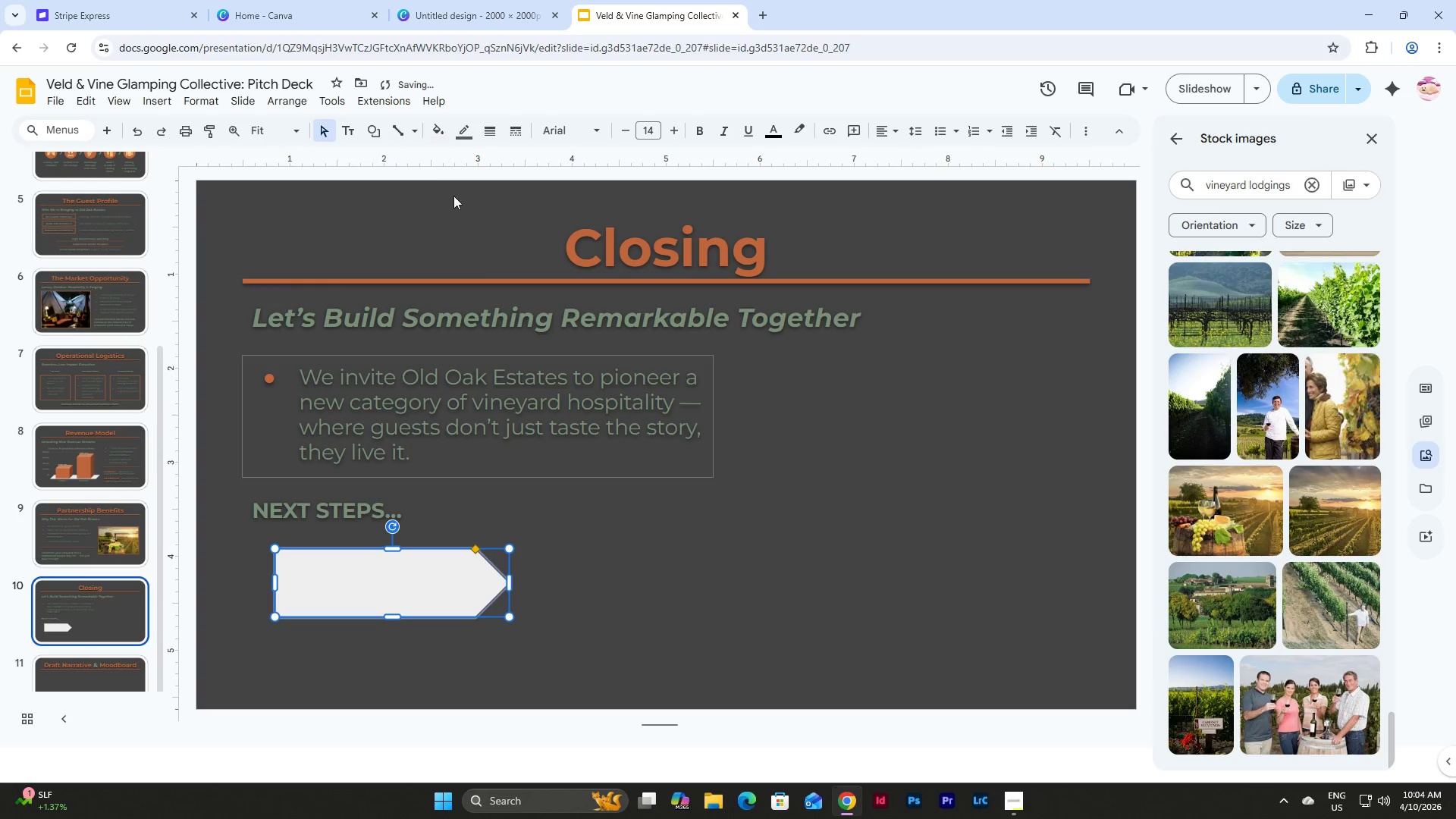 
left_click([370, 131])
 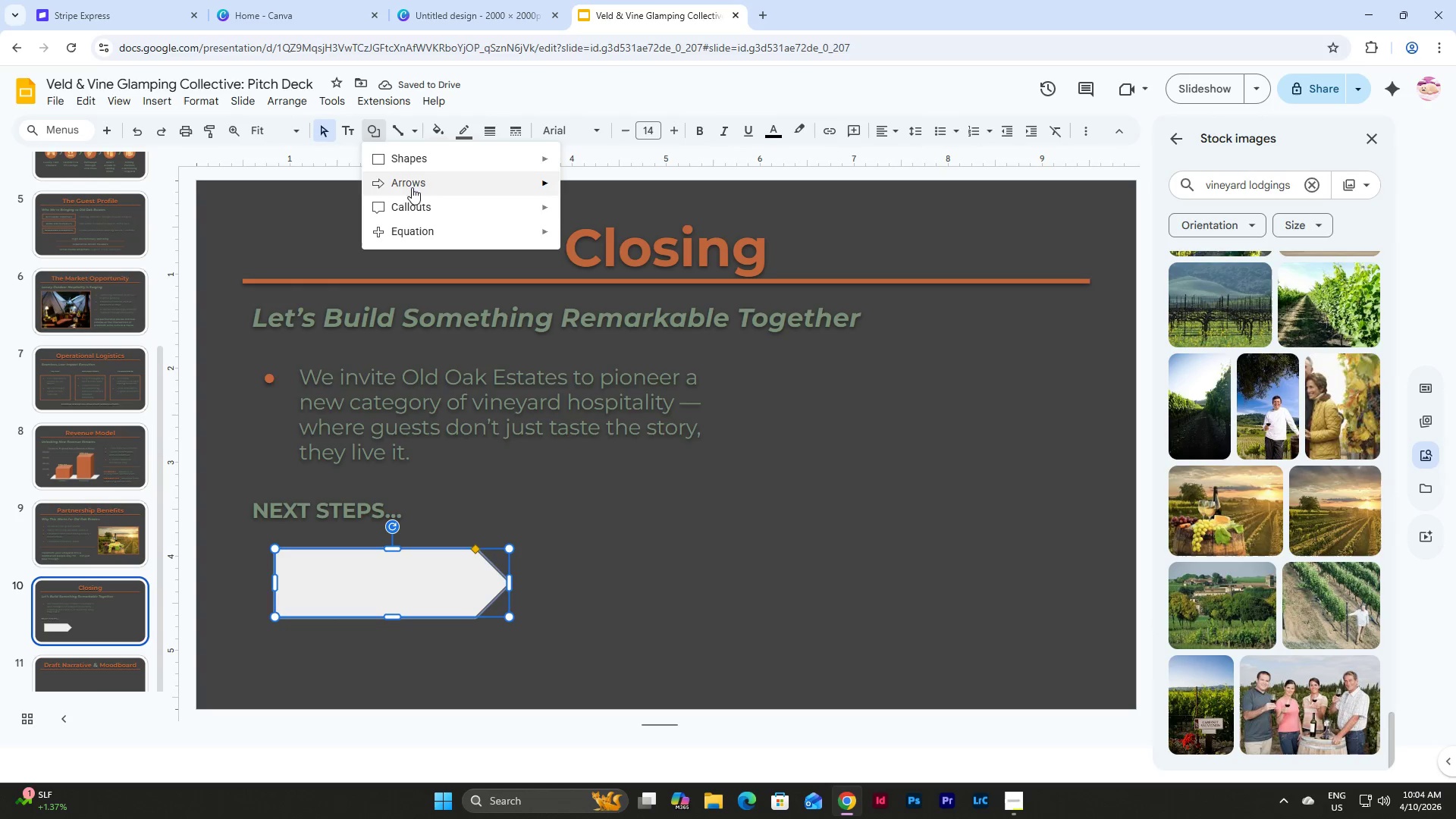 
left_click([431, 162])
 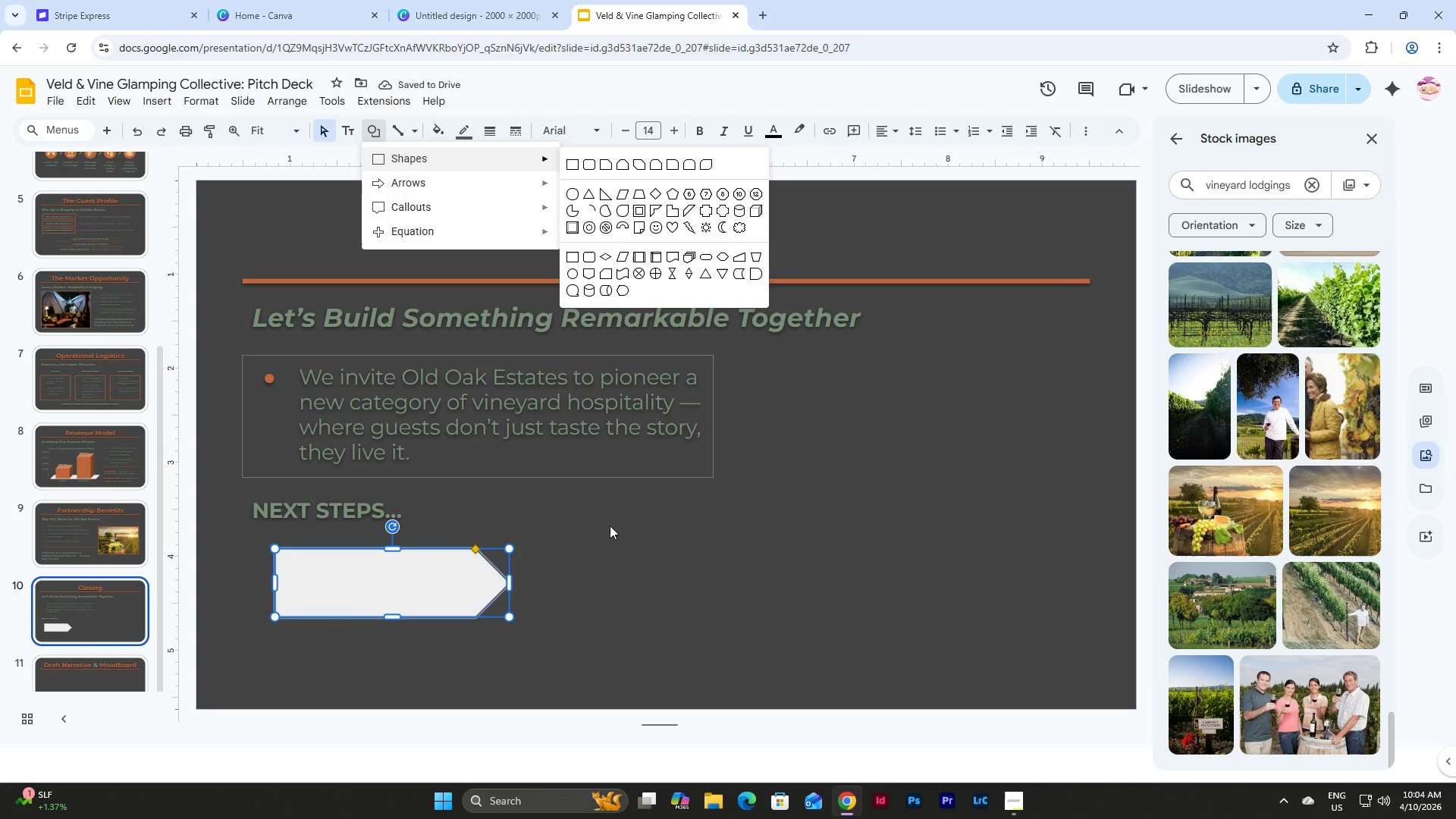 
double_click([403, 573])
 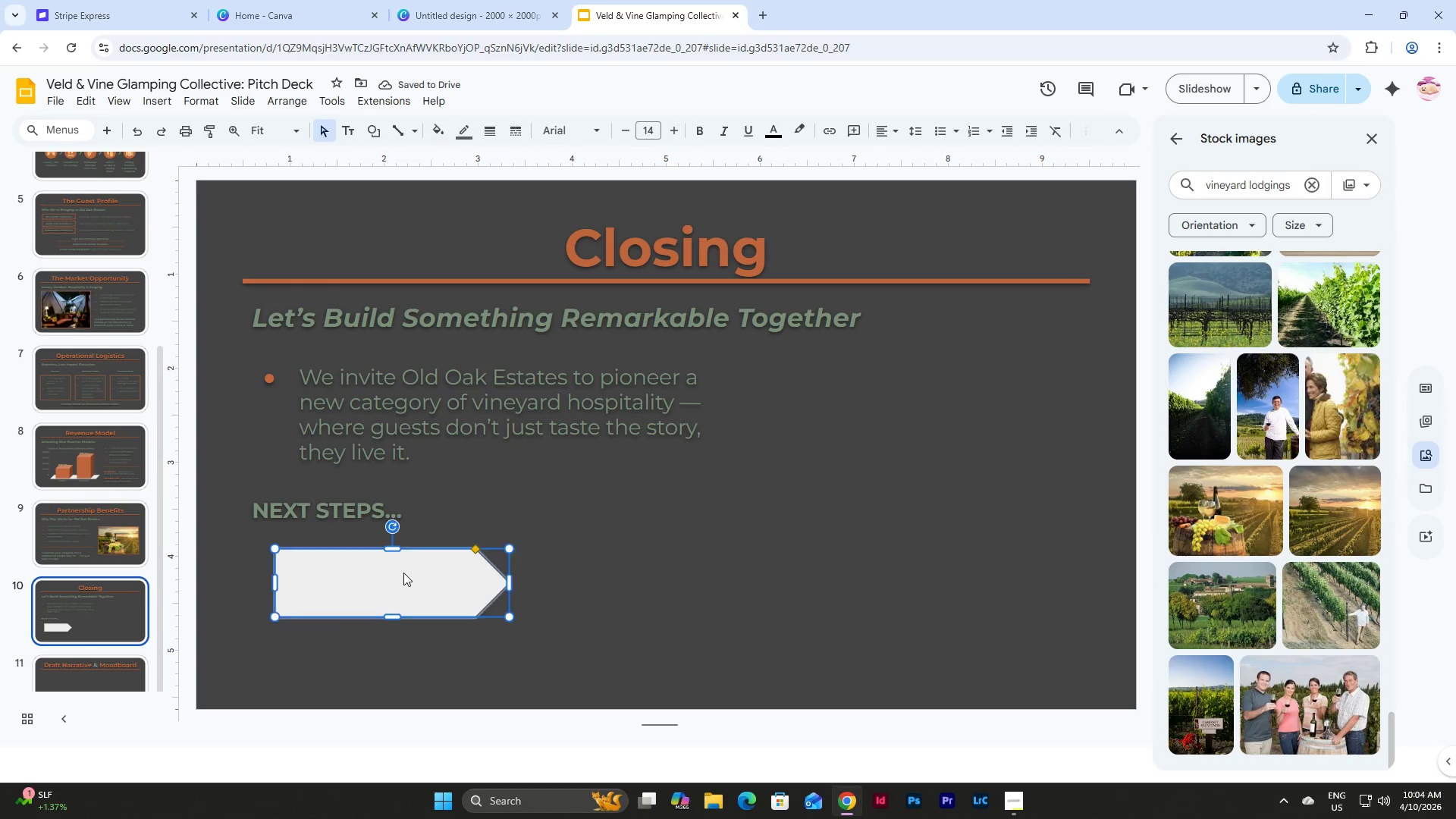 
triple_click([403, 573])
 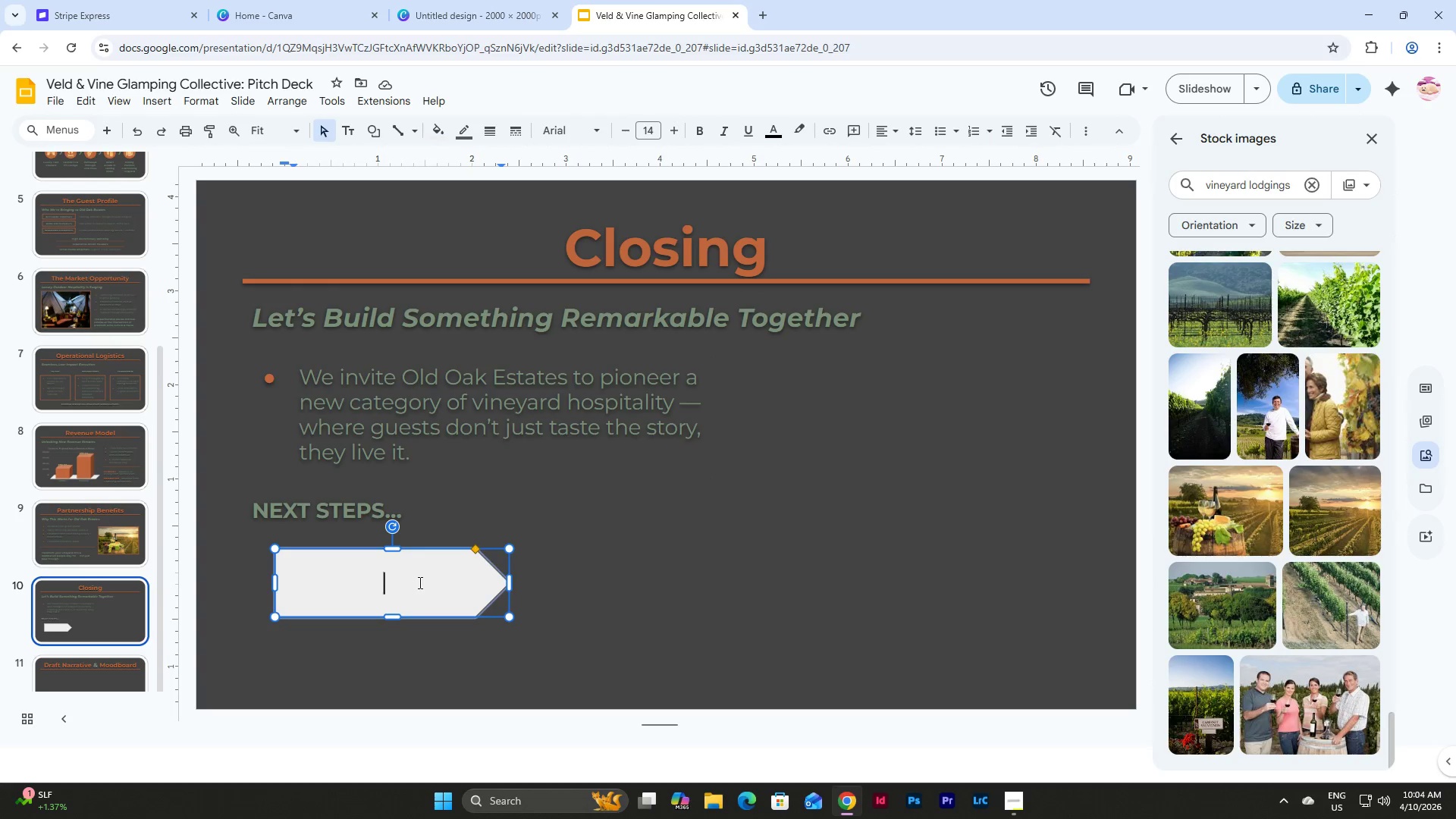 
left_click([446, 553])
 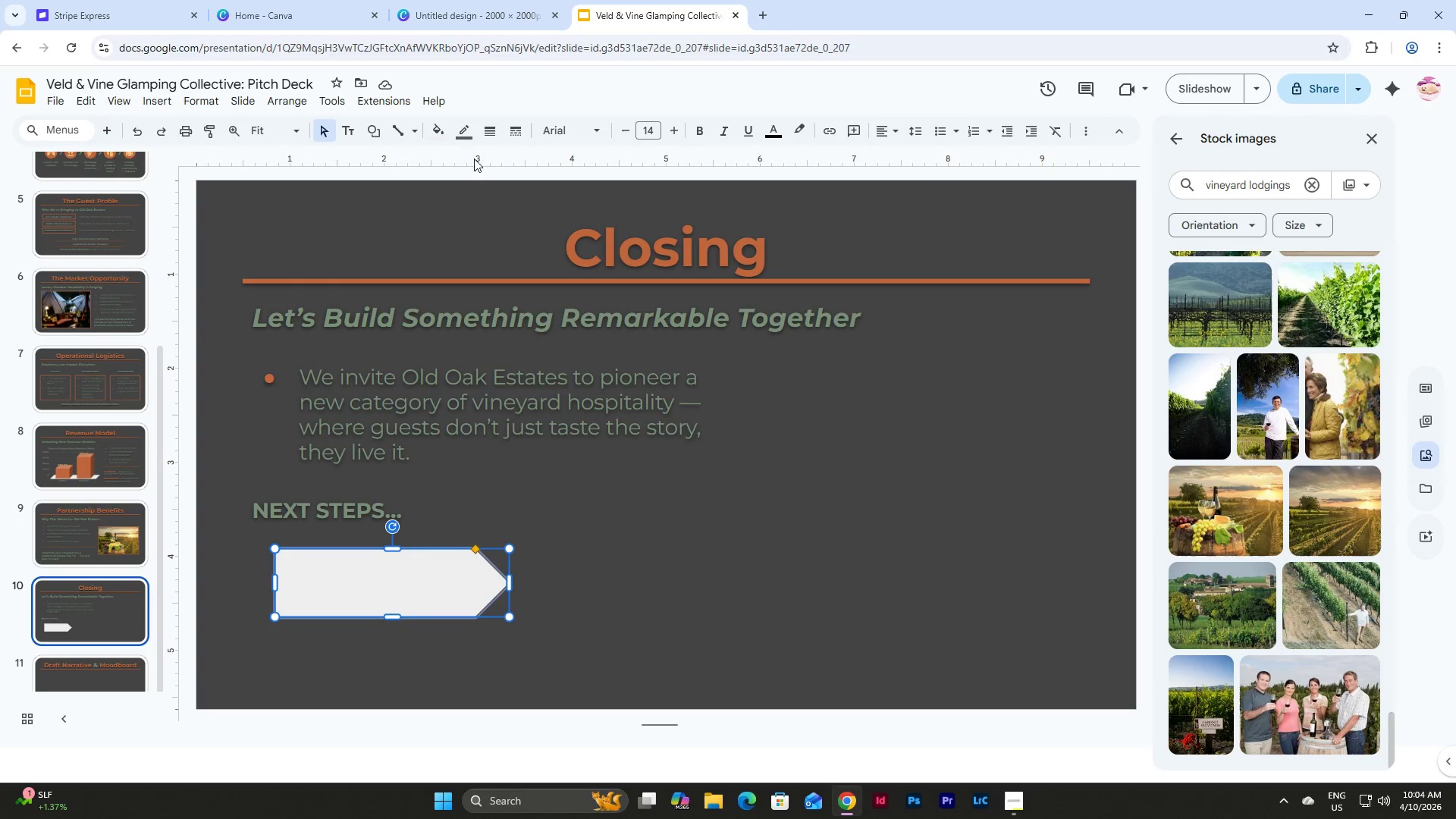 
left_click([467, 133])
 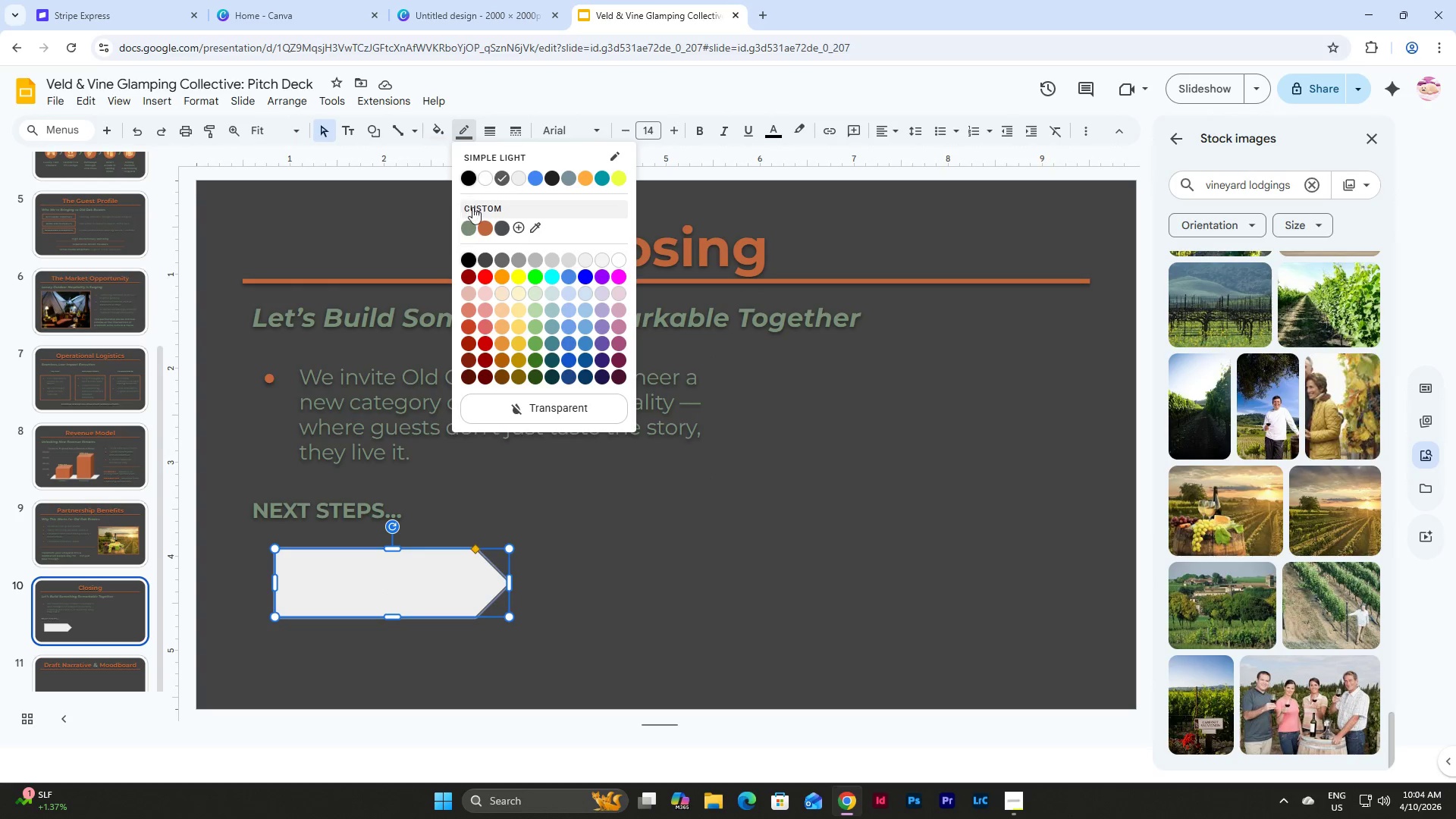 
left_click([566, 413])
 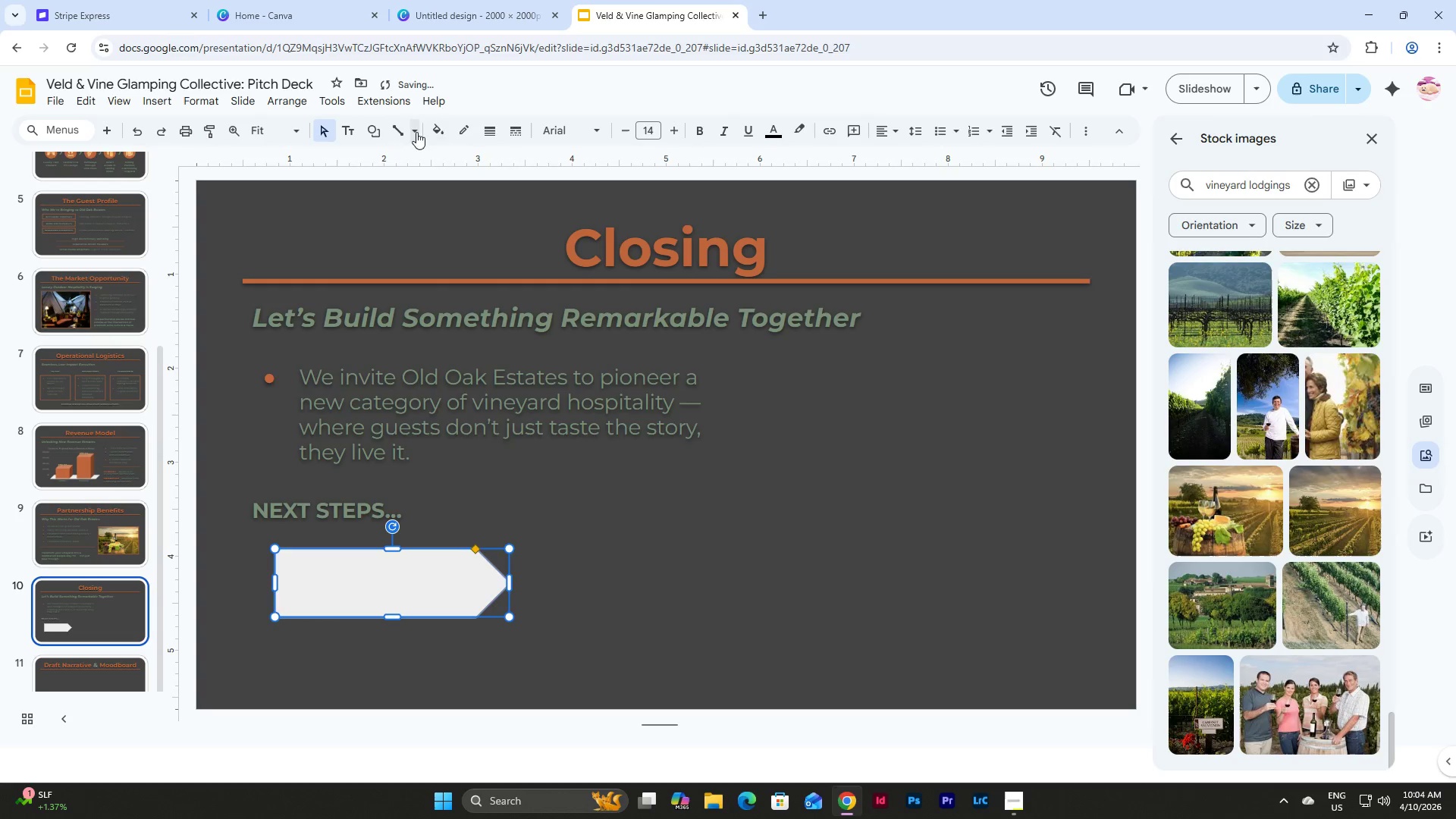 
left_click([437, 125])
 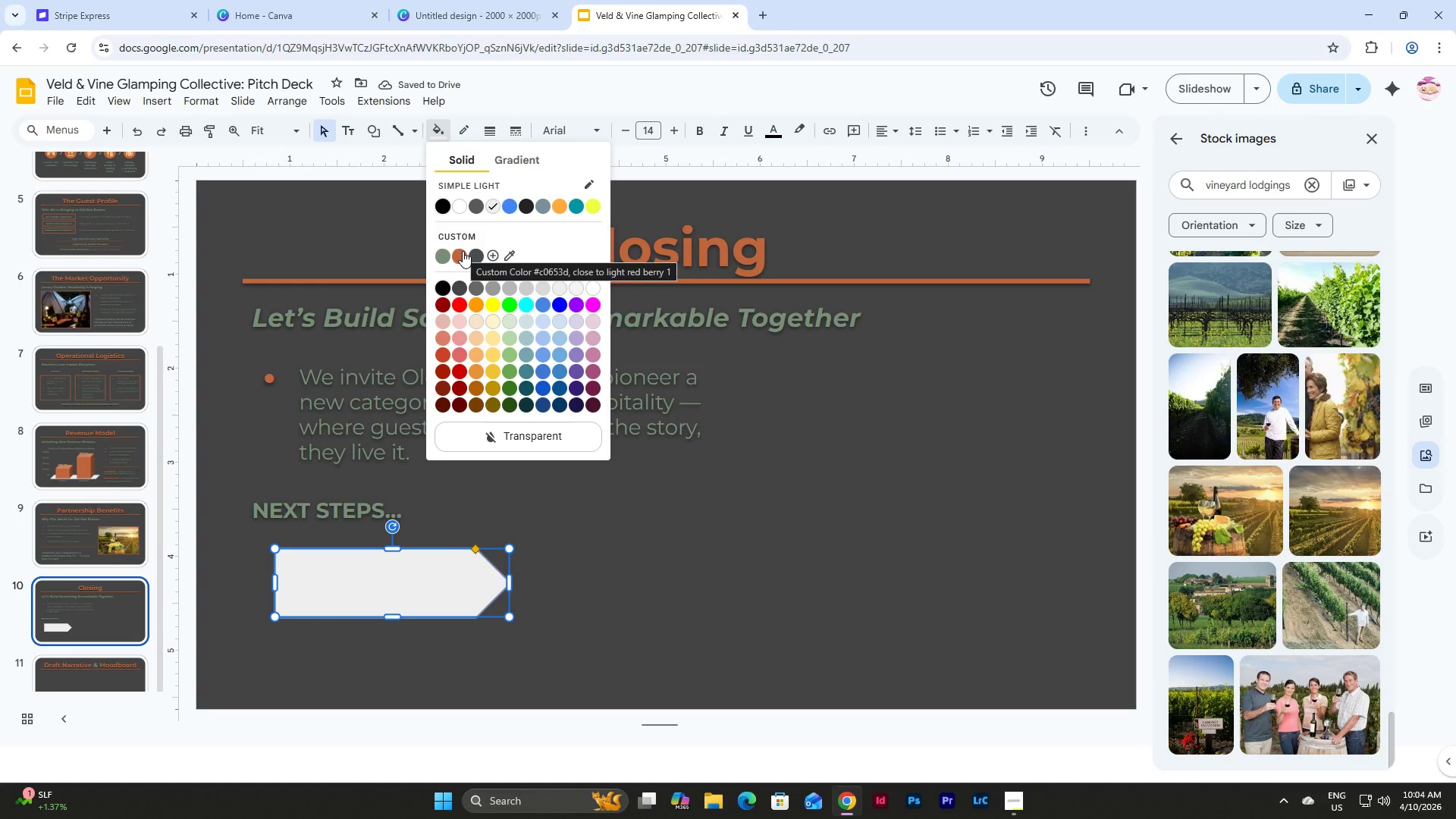 
left_click([515, 430])
 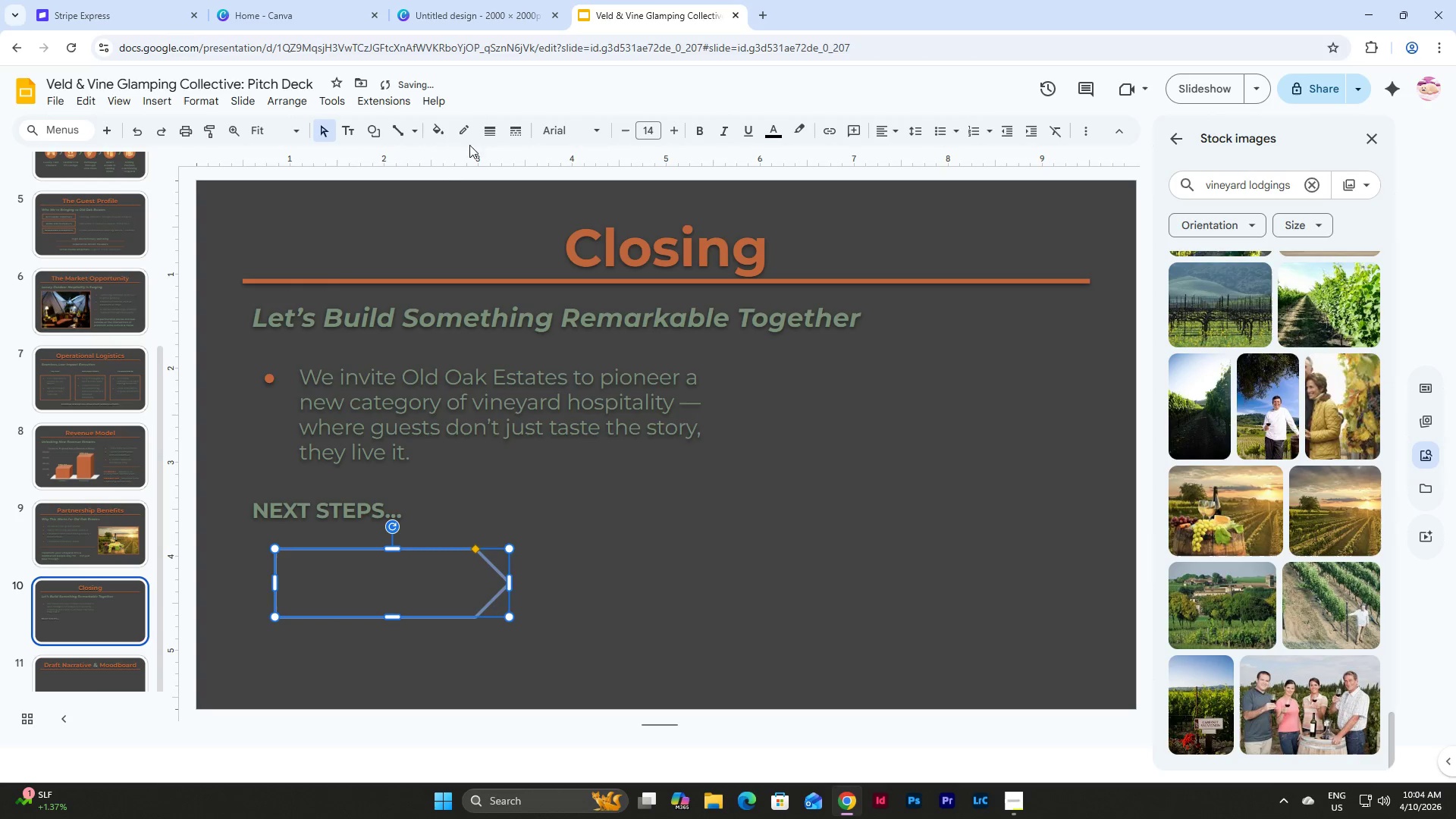 
left_click([465, 130])
 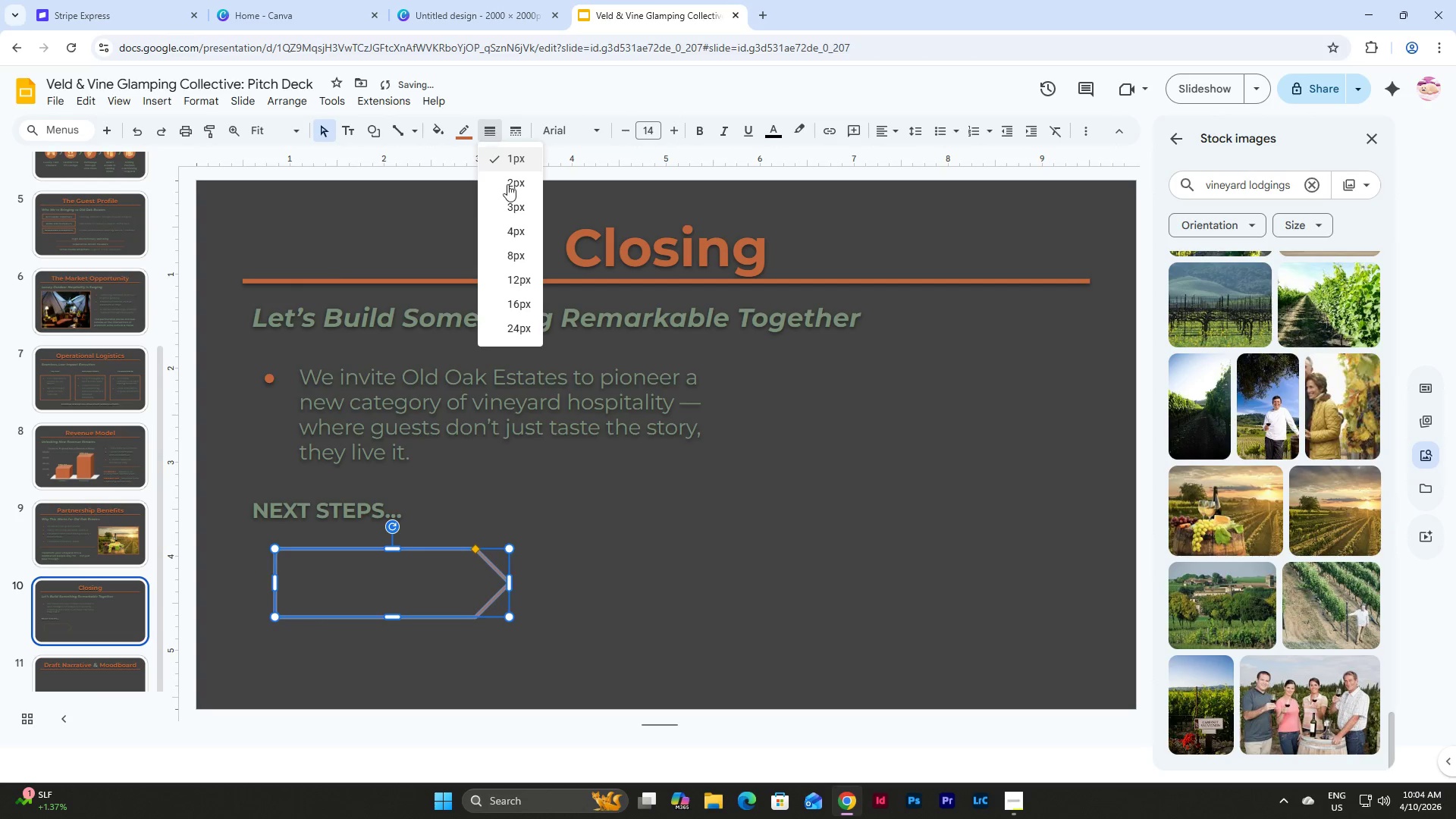 
left_click([517, 235])
 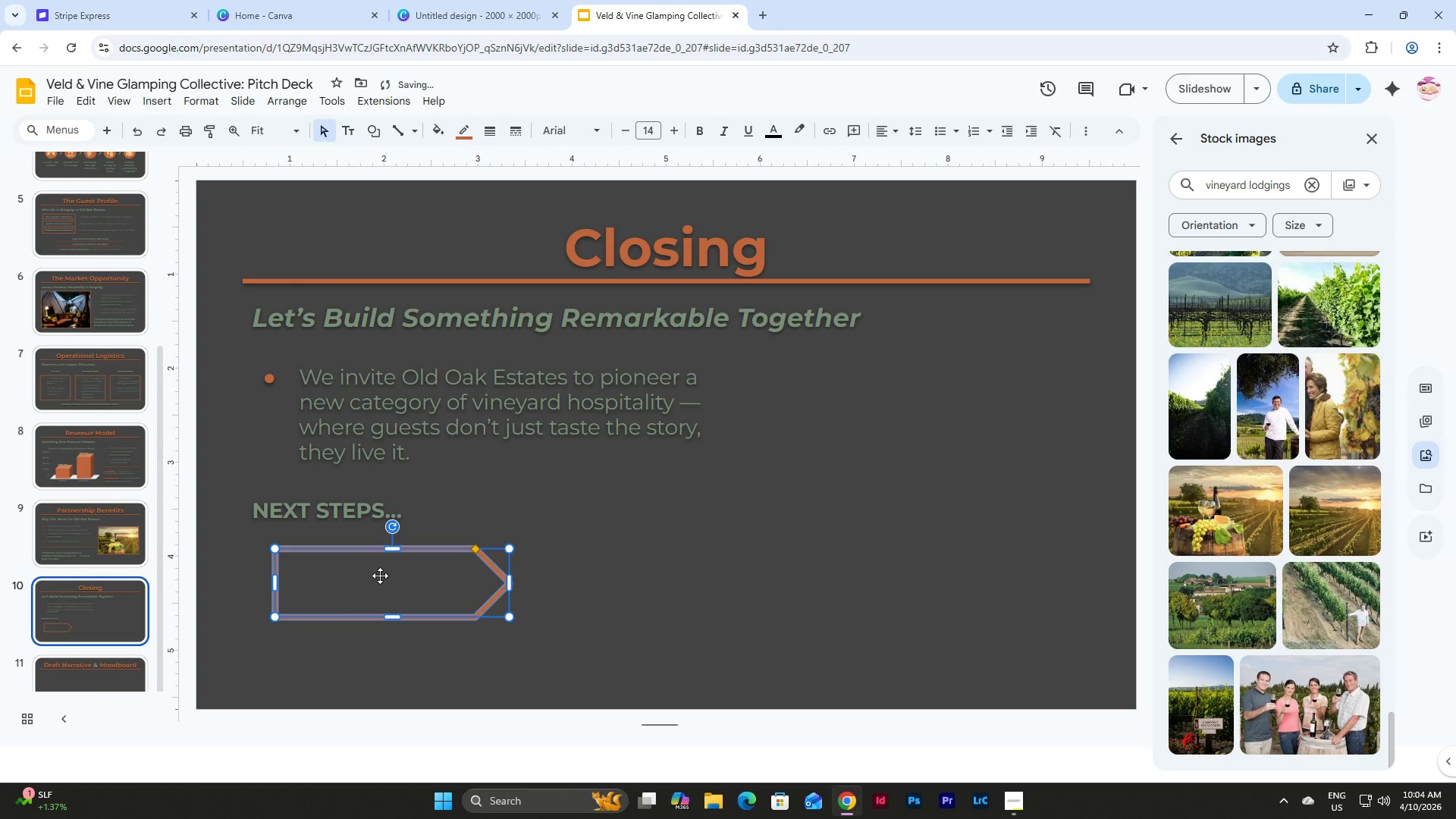 
double_click([387, 579])
 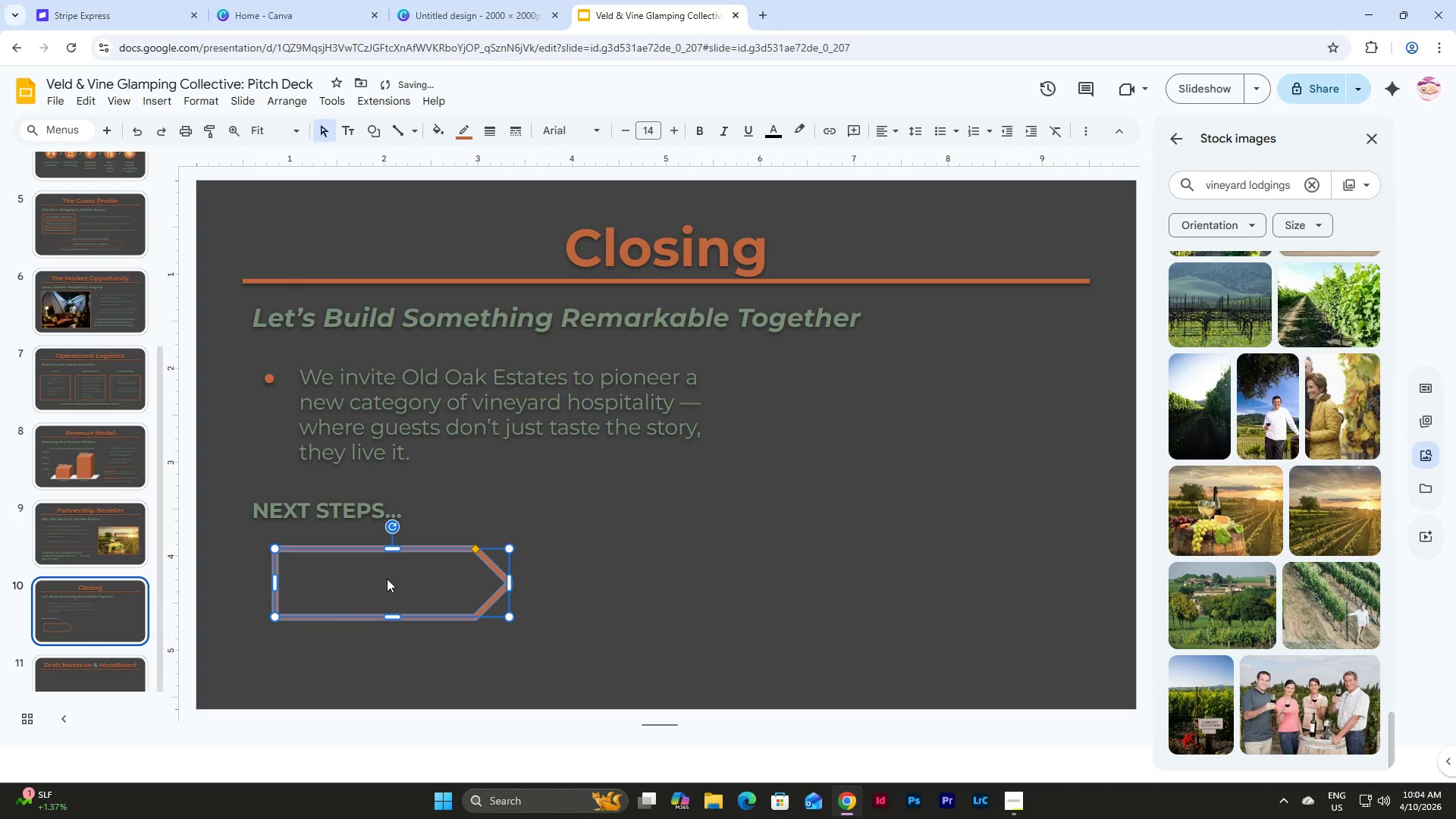 
triple_click([387, 579])
 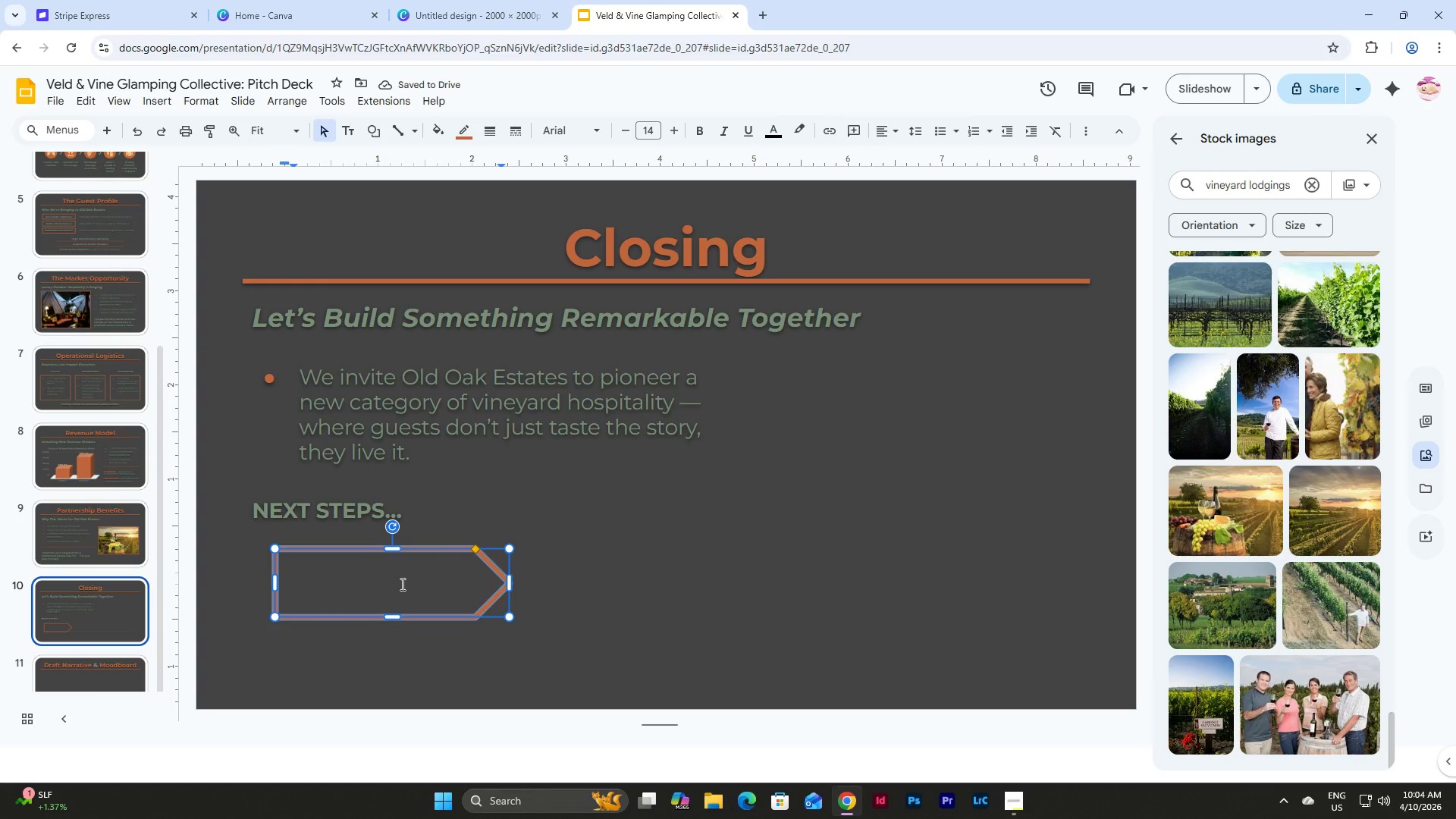 
type(Site walk & feasibility discussion)
 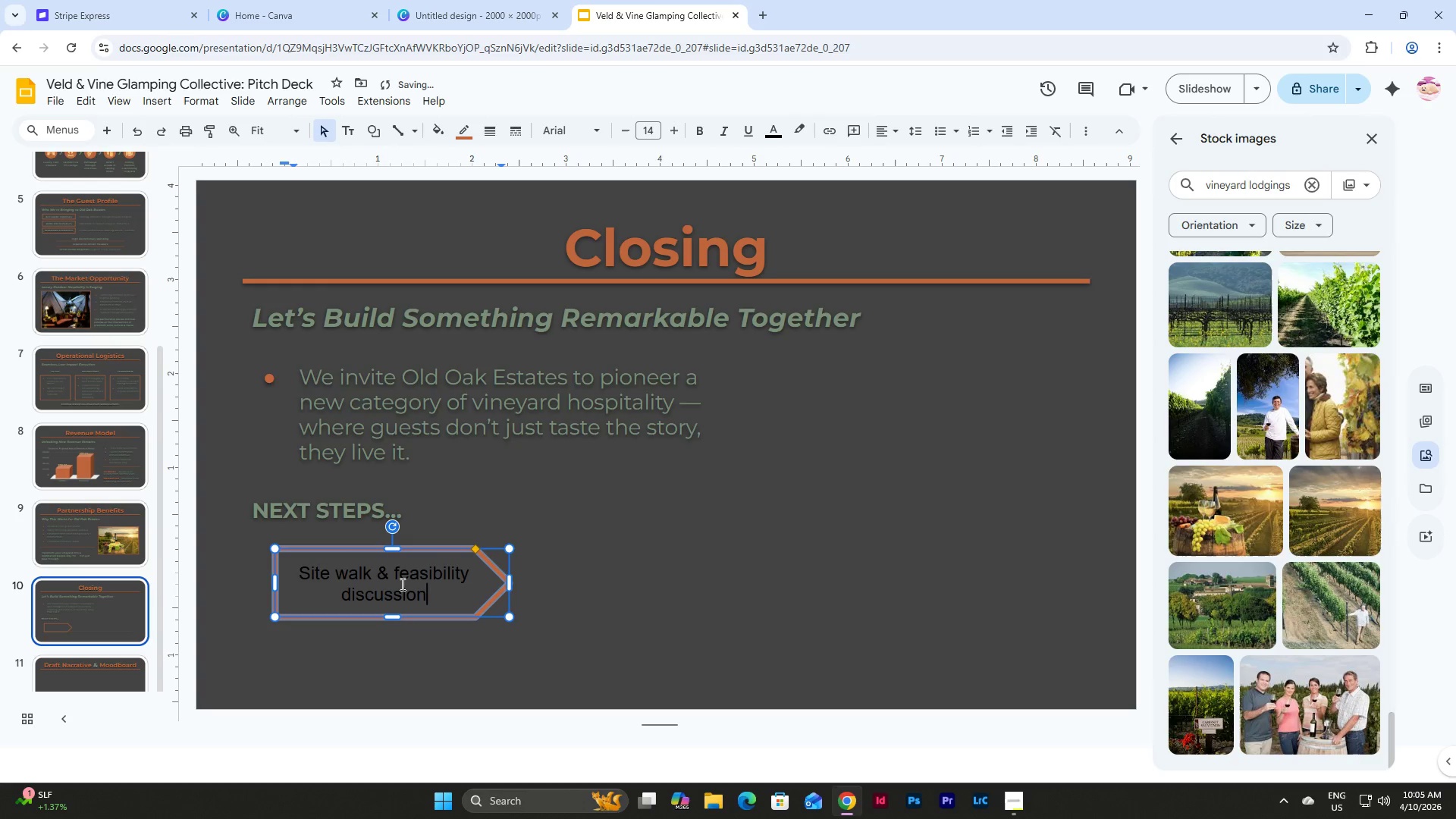 
left_click([564, 598])
 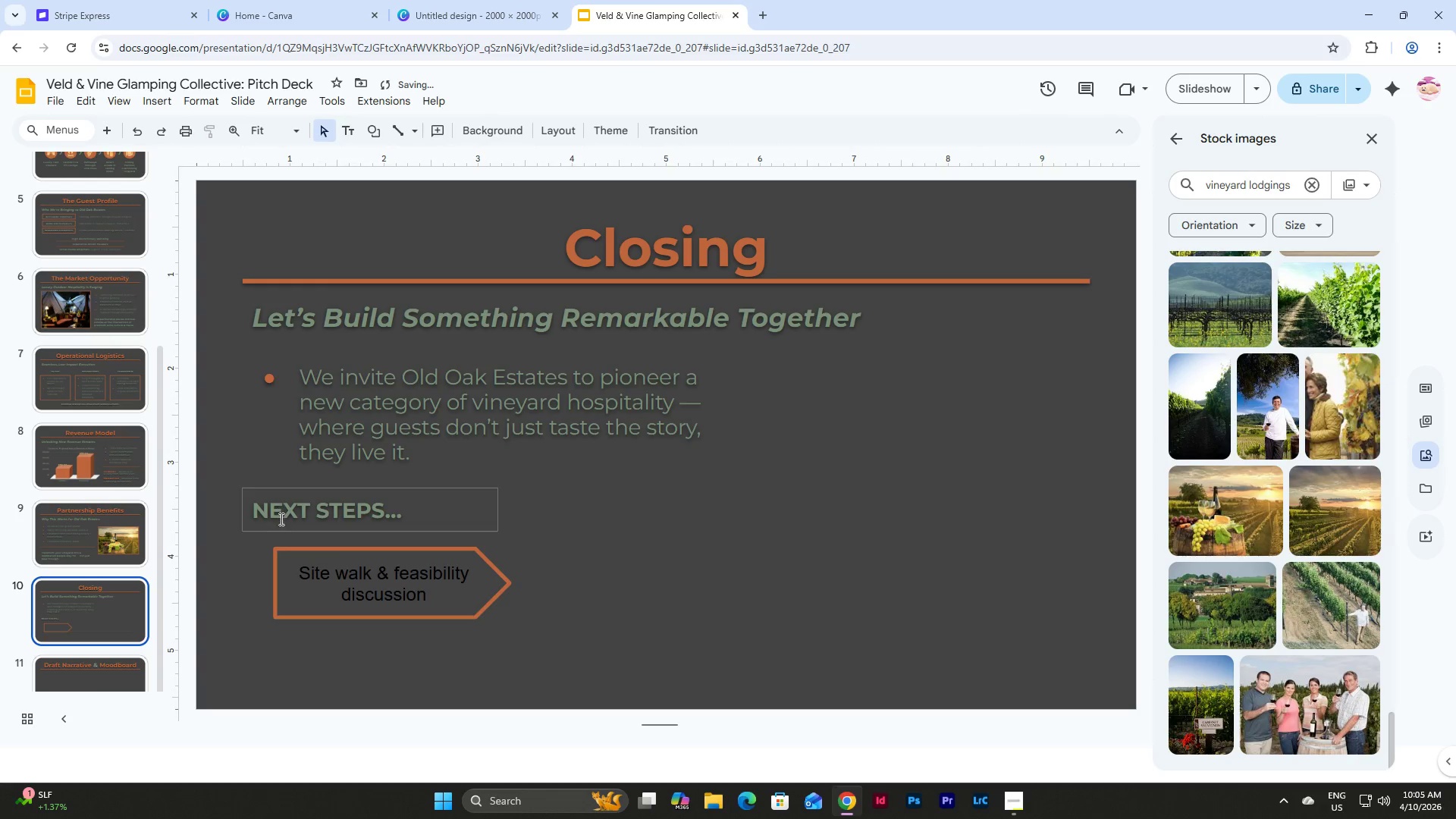 
left_click([412, 595])
 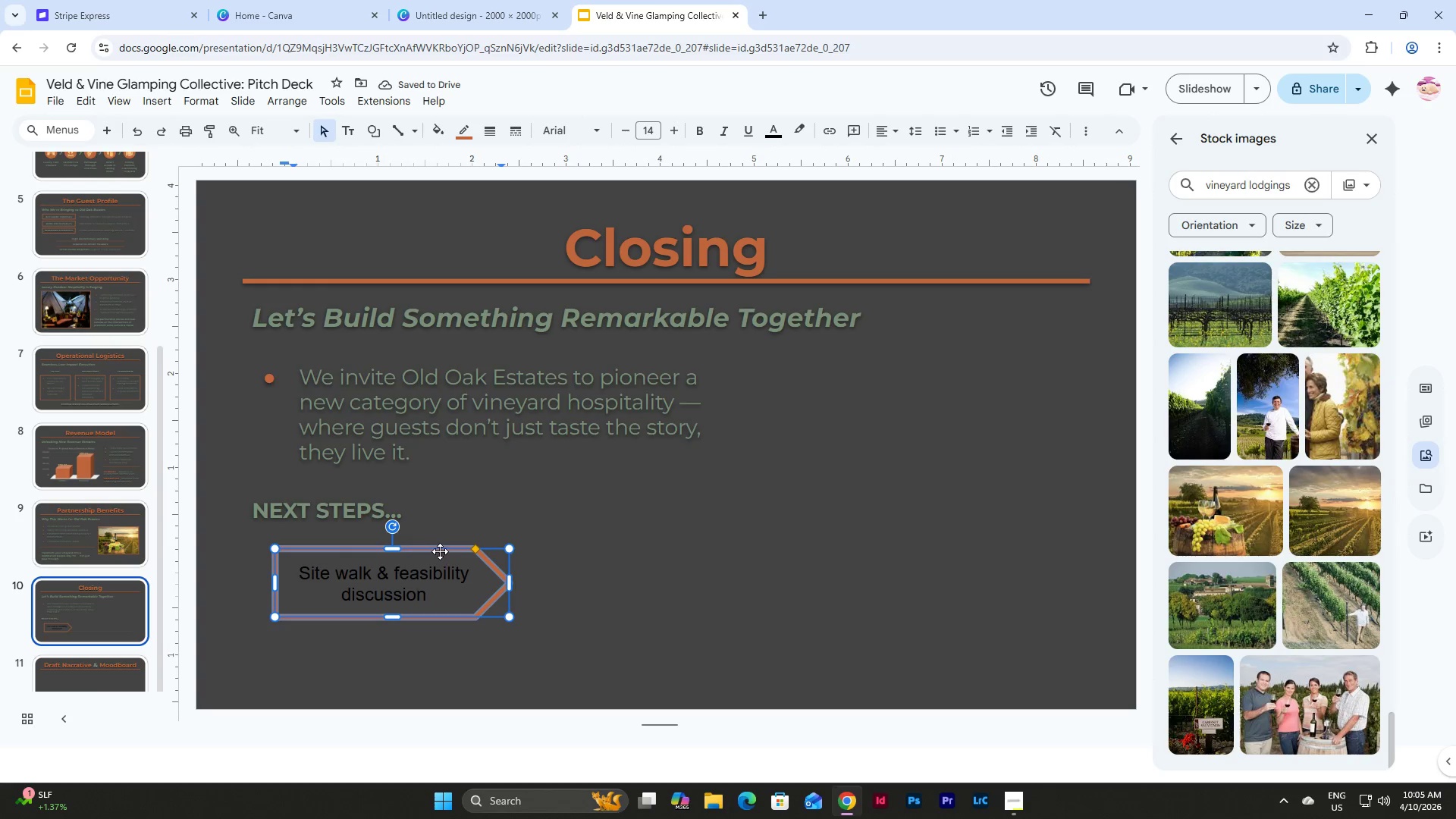 
left_click([440, 551])
 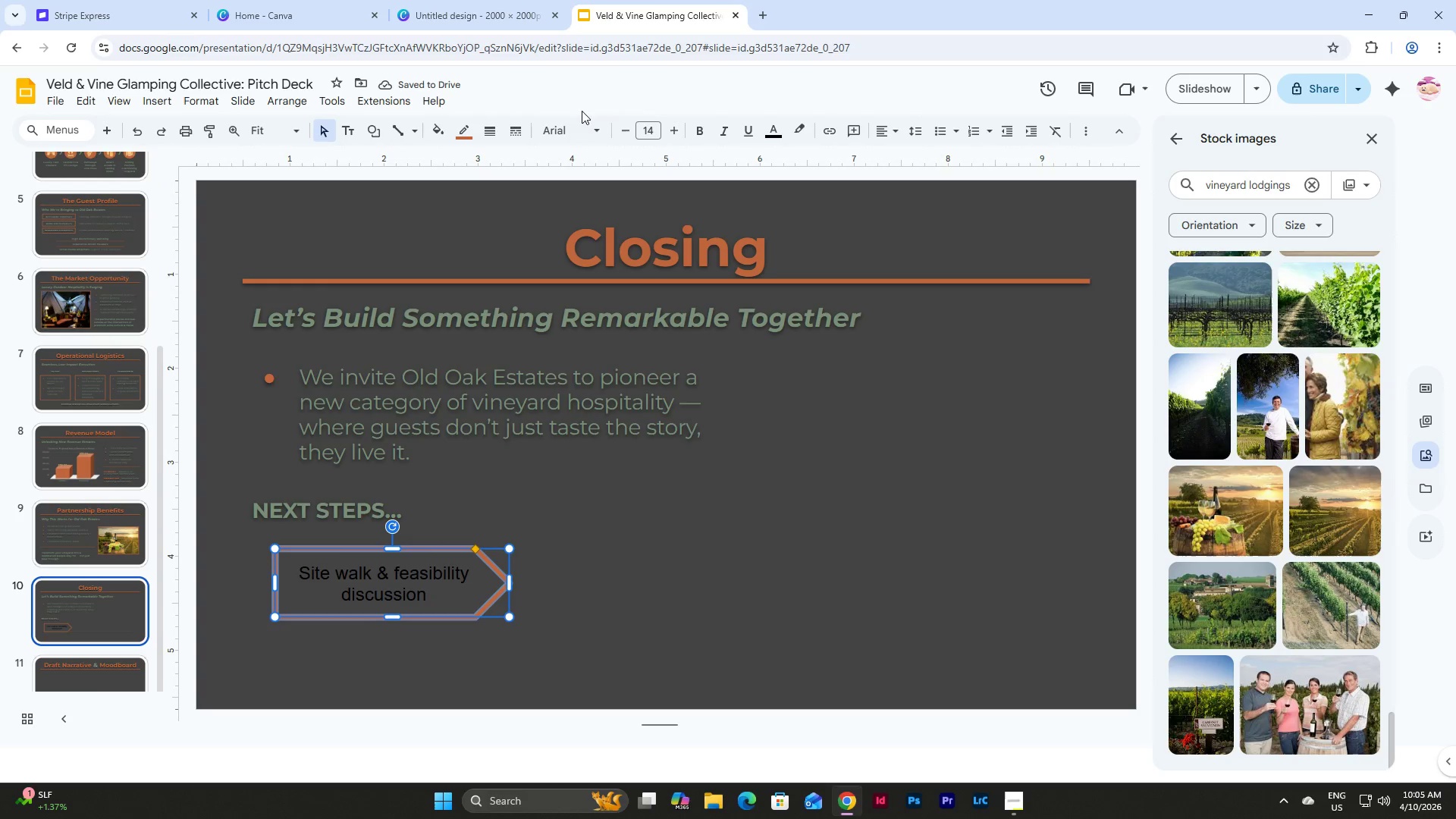 
left_click([576, 126])
 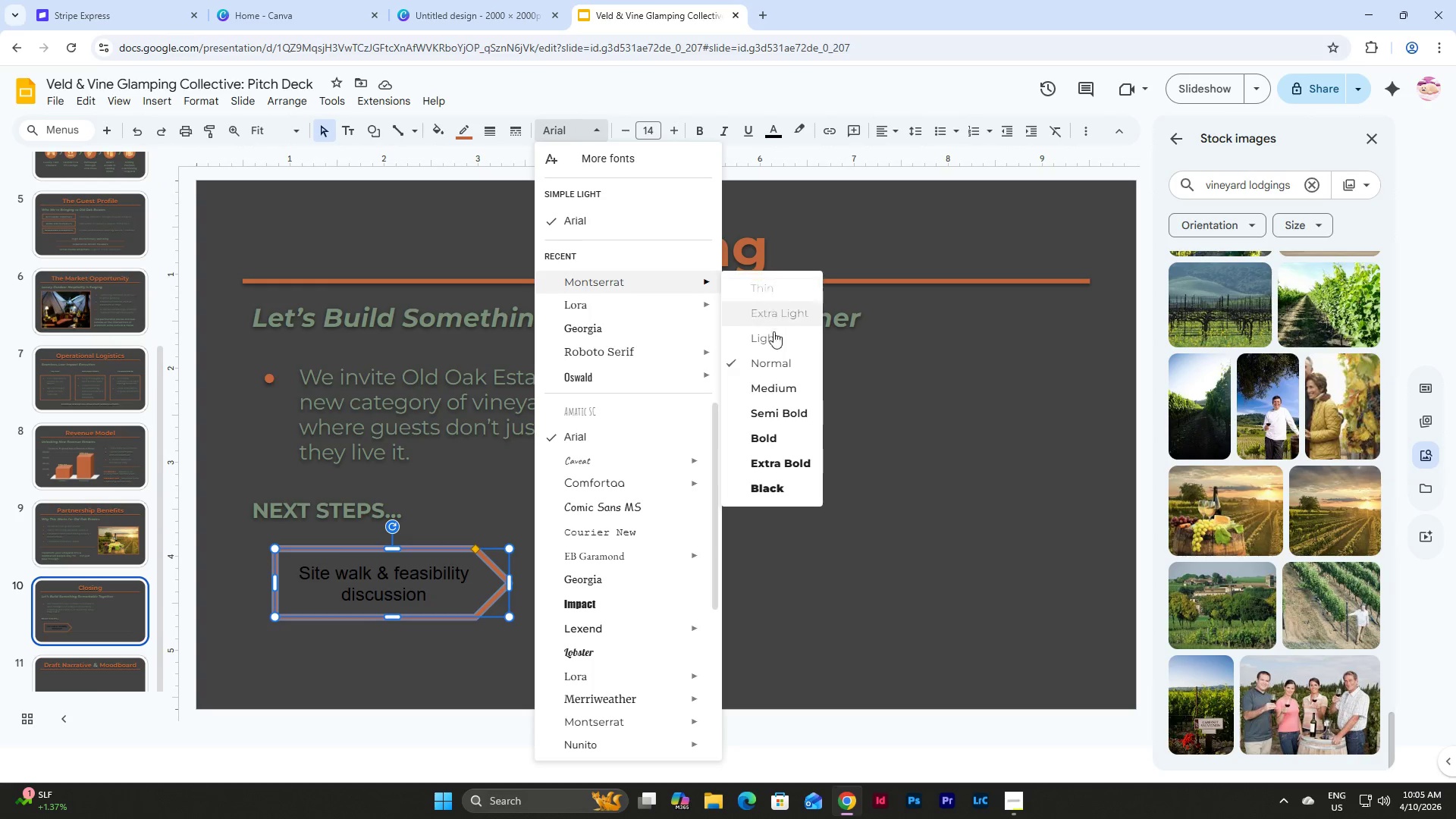 
left_click([778, 363])
 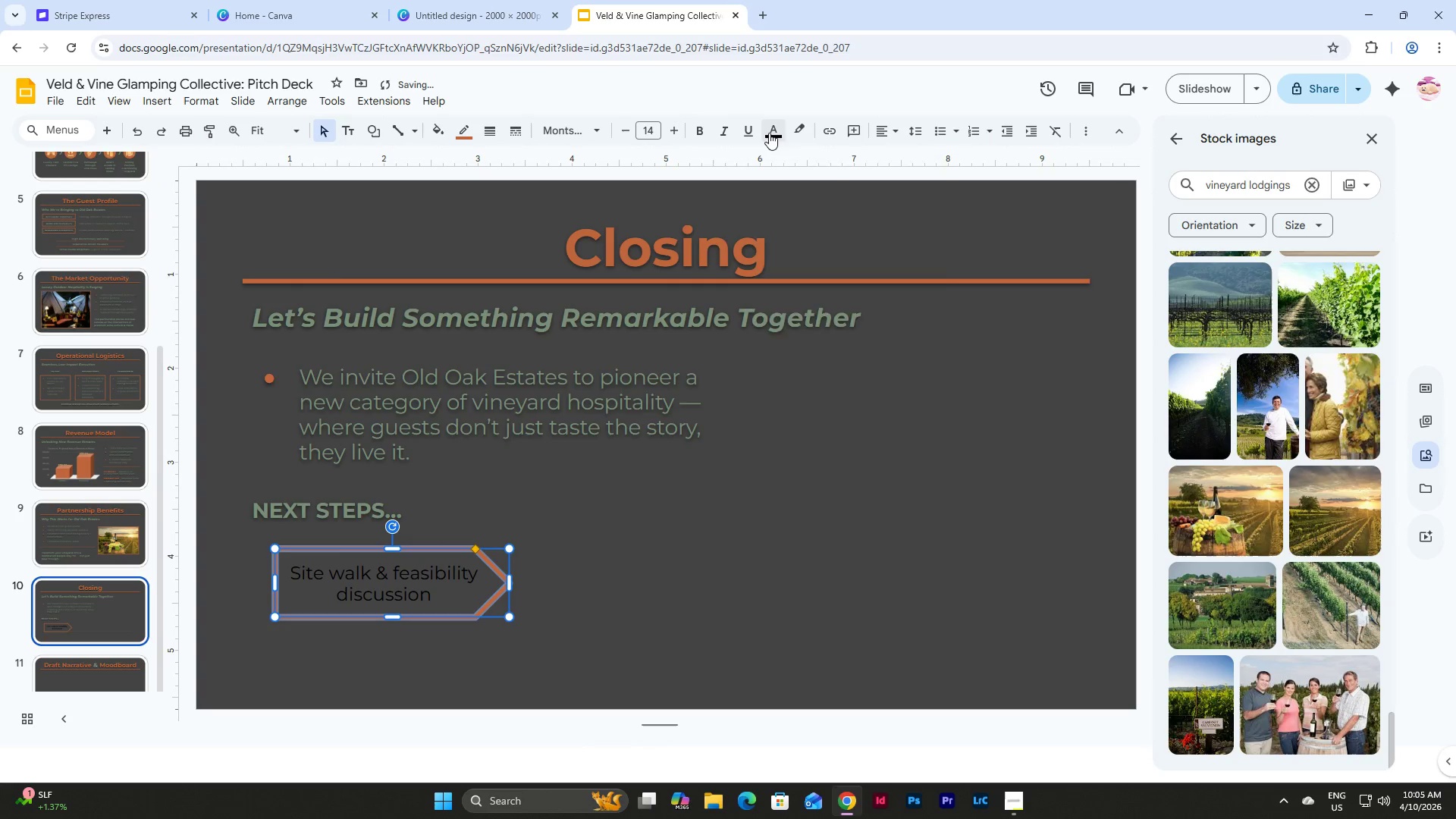 
left_click([779, 227])
 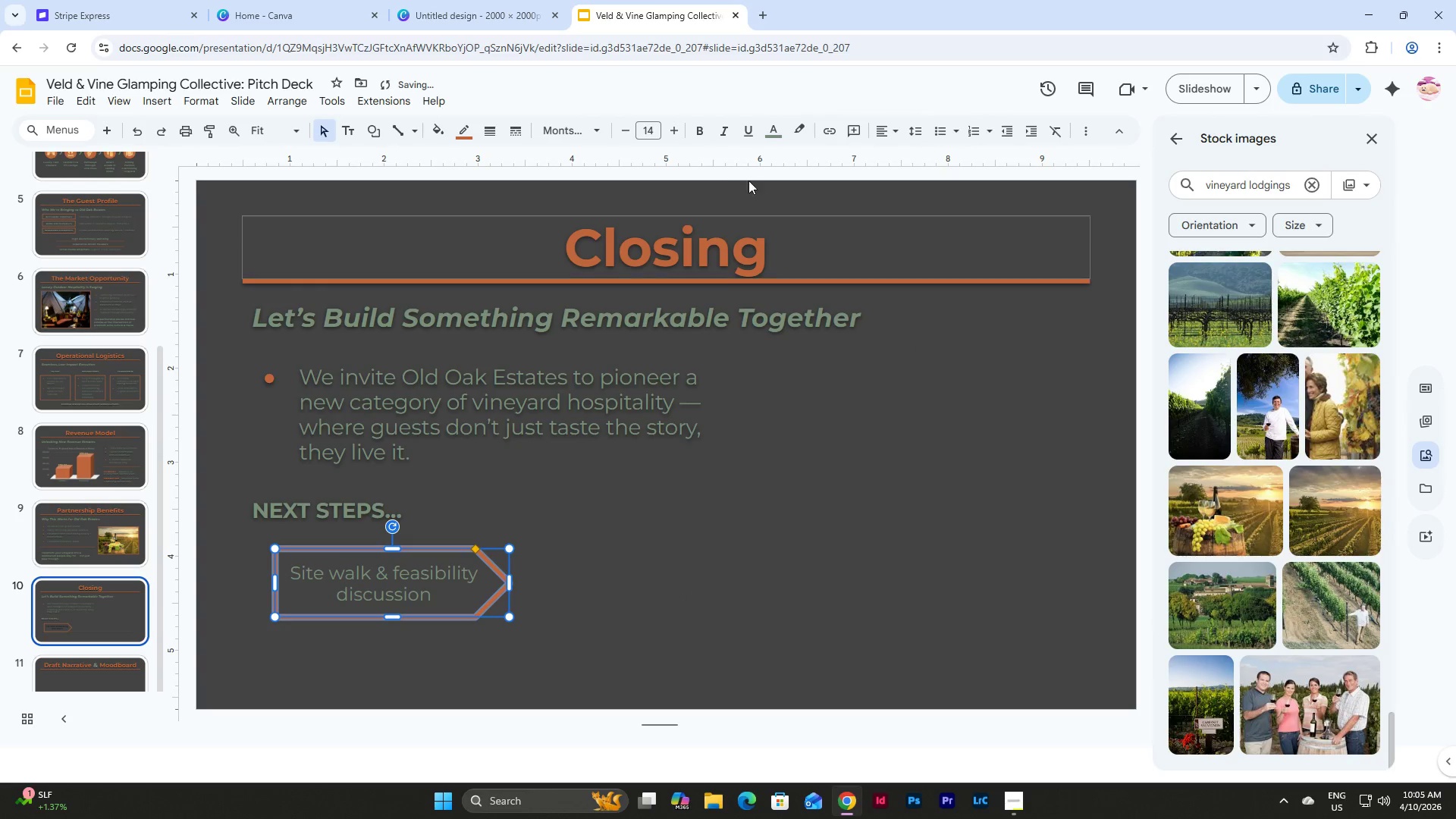 
left_click([700, 136])
 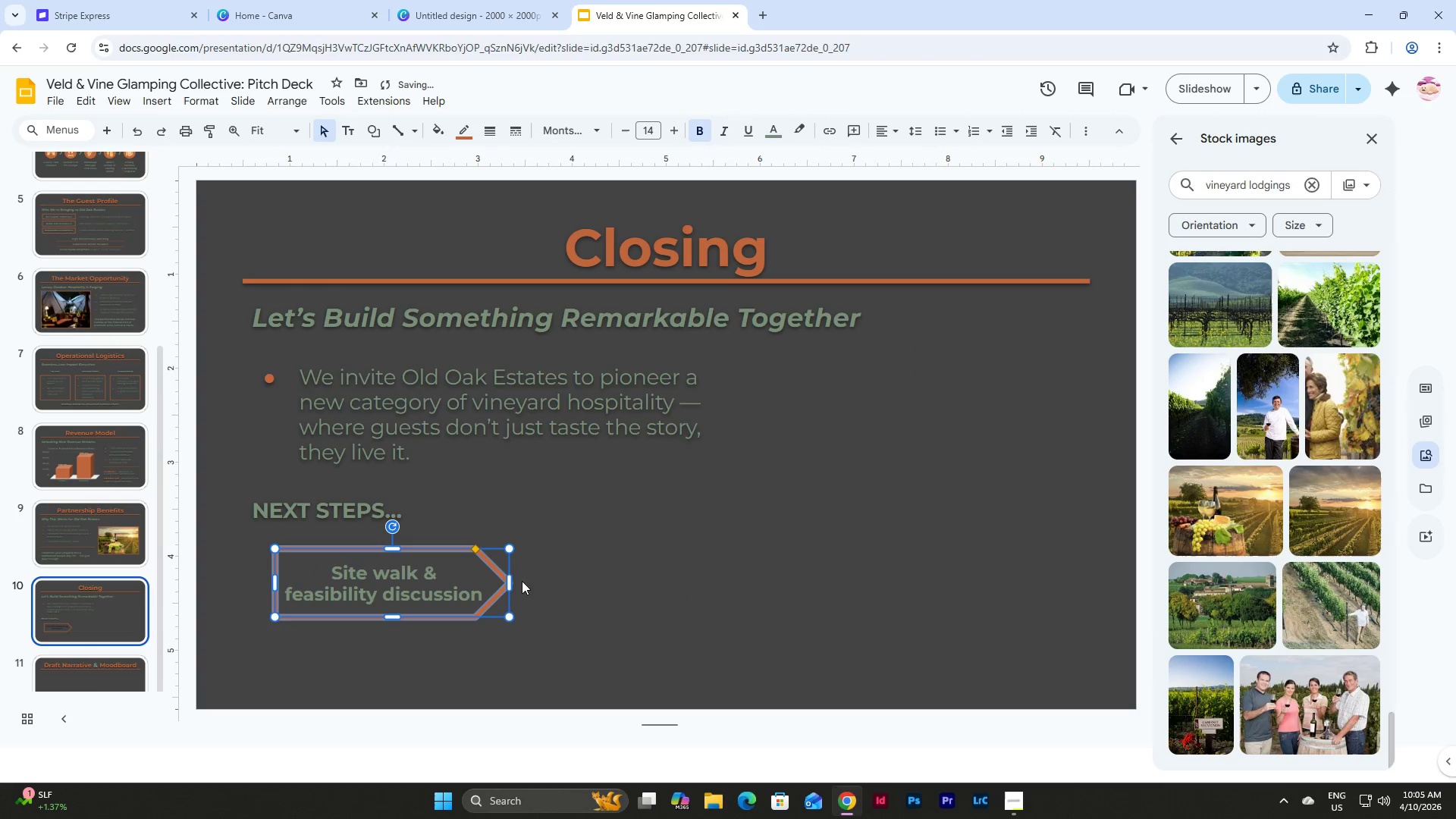 
left_click_drag(start_coordinate=[510, 586], to_coordinate=[528, 586])
 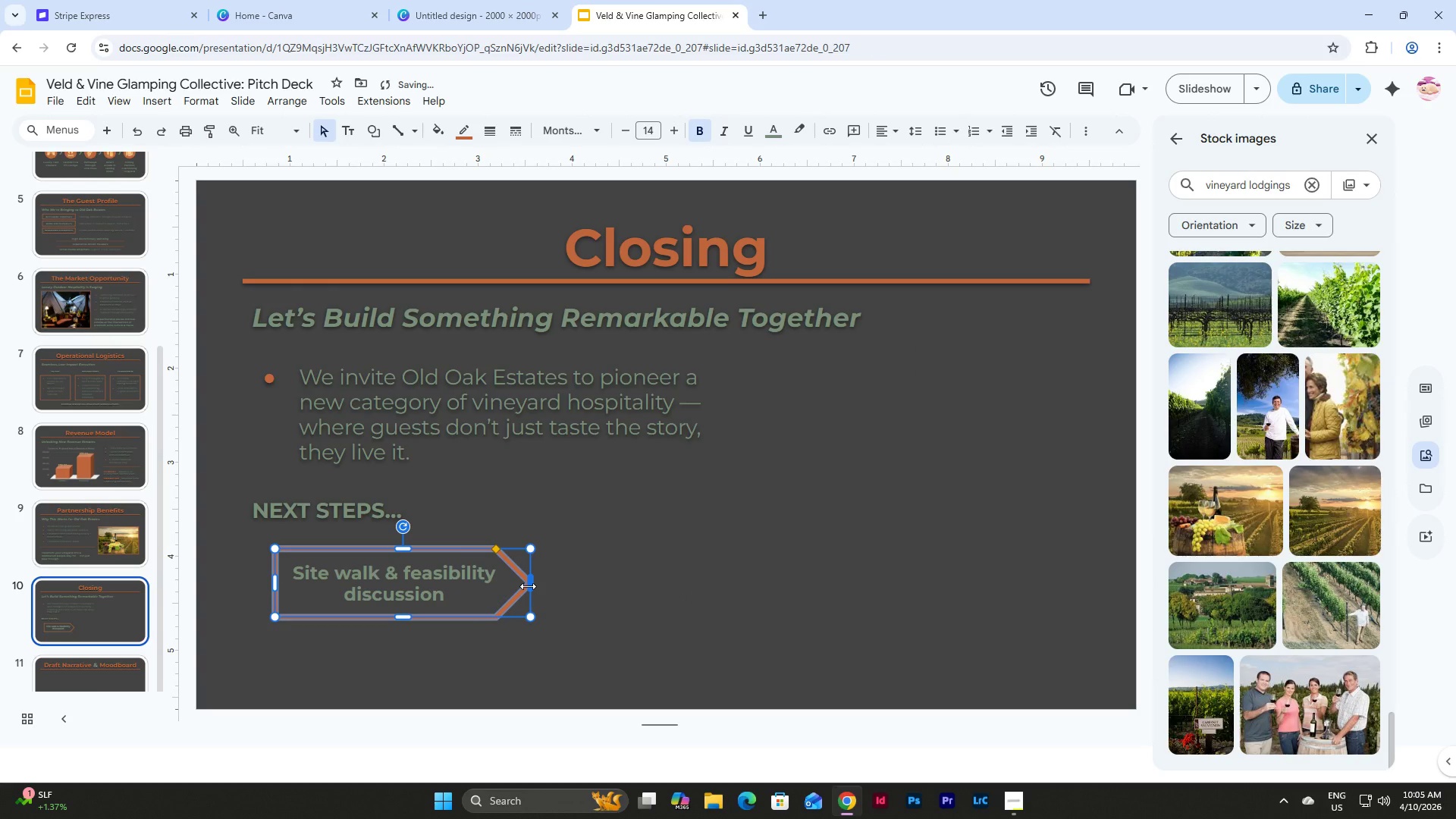 
left_click_drag(start_coordinate=[528, 586], to_coordinate=[536, 586])
 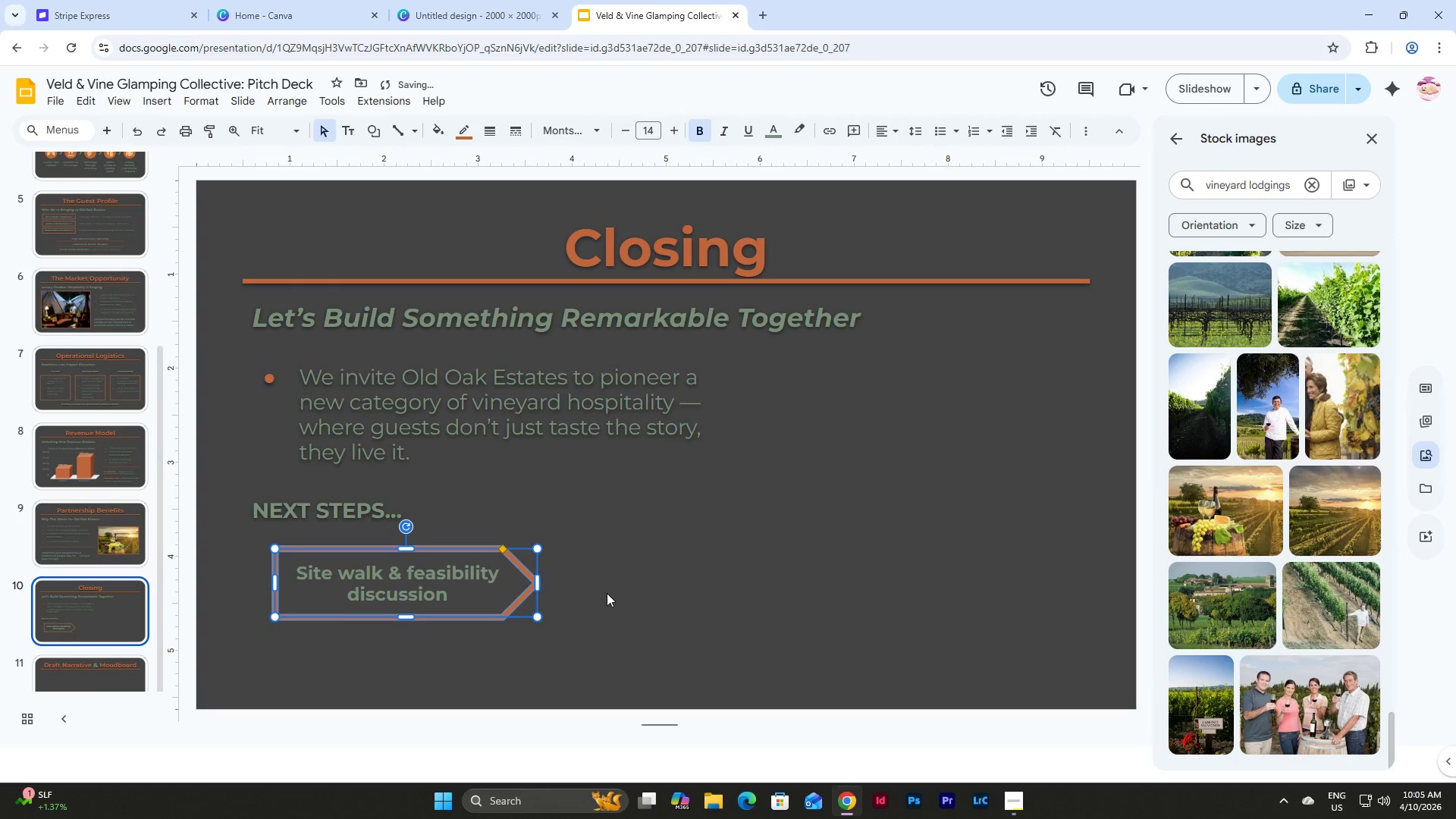 
left_click([607, 593])
 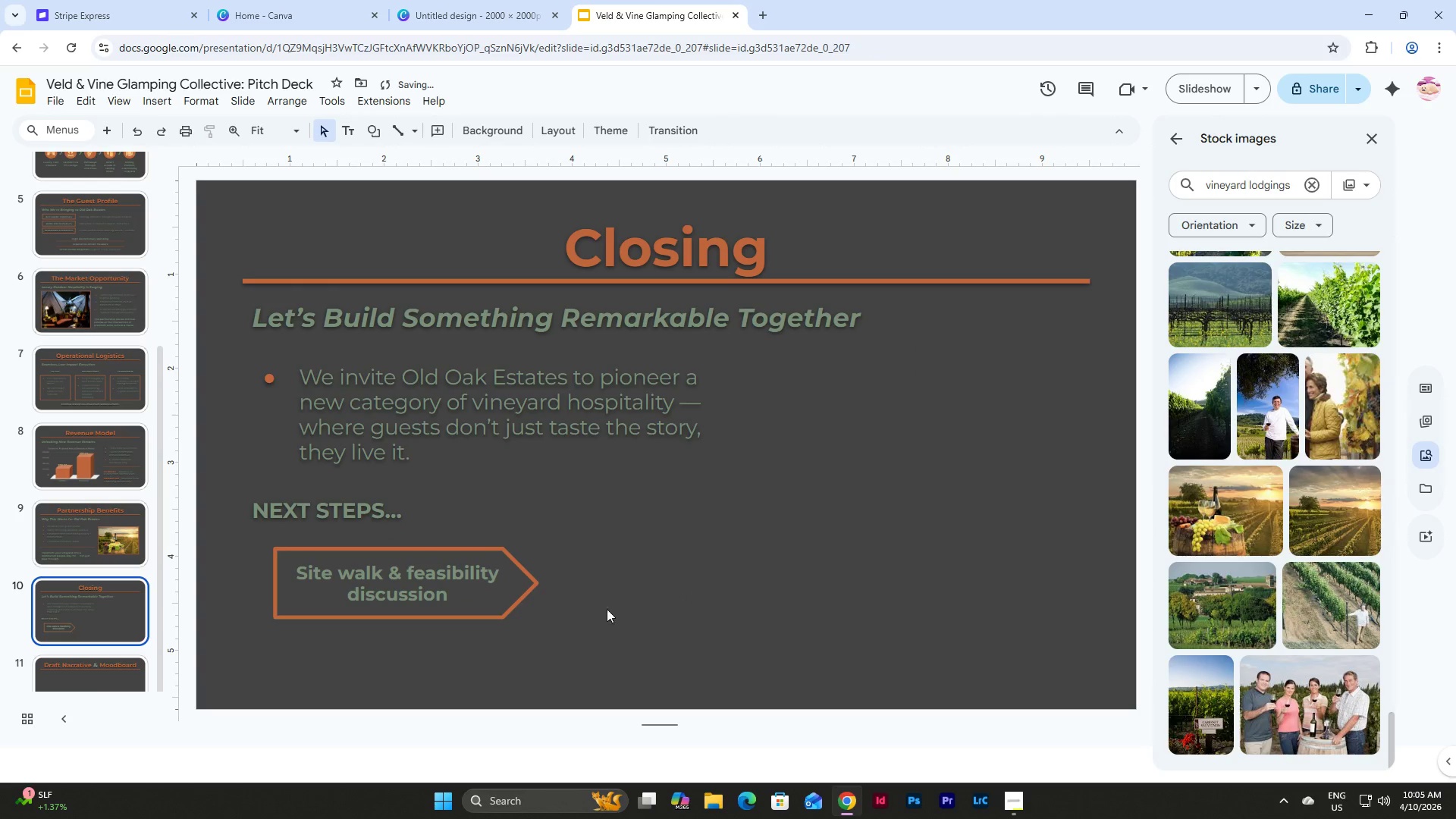 
left_click_drag(start_coordinate=[604, 628], to_coordinate=[271, 545])
 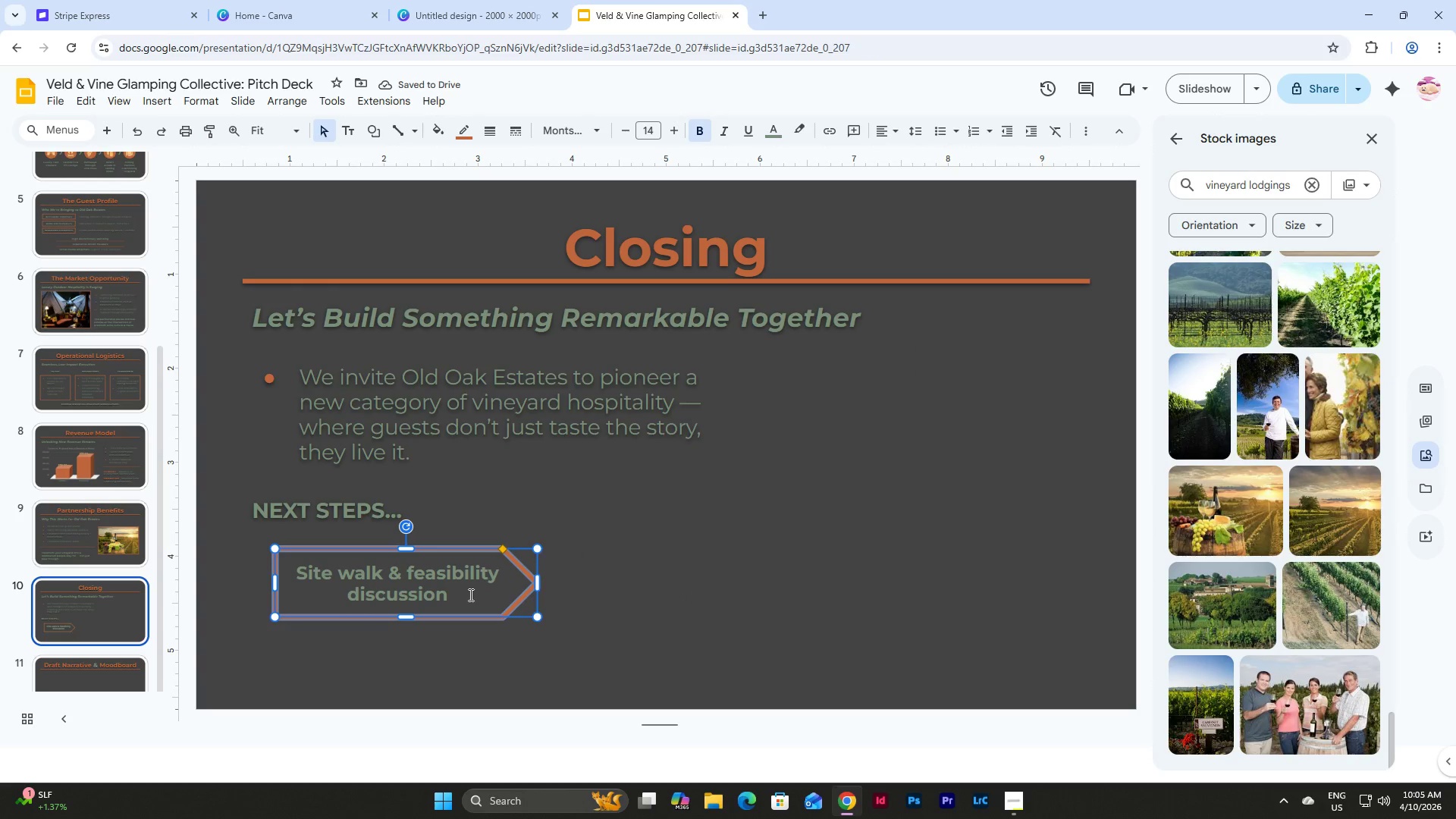 
left_click([463, 593])
 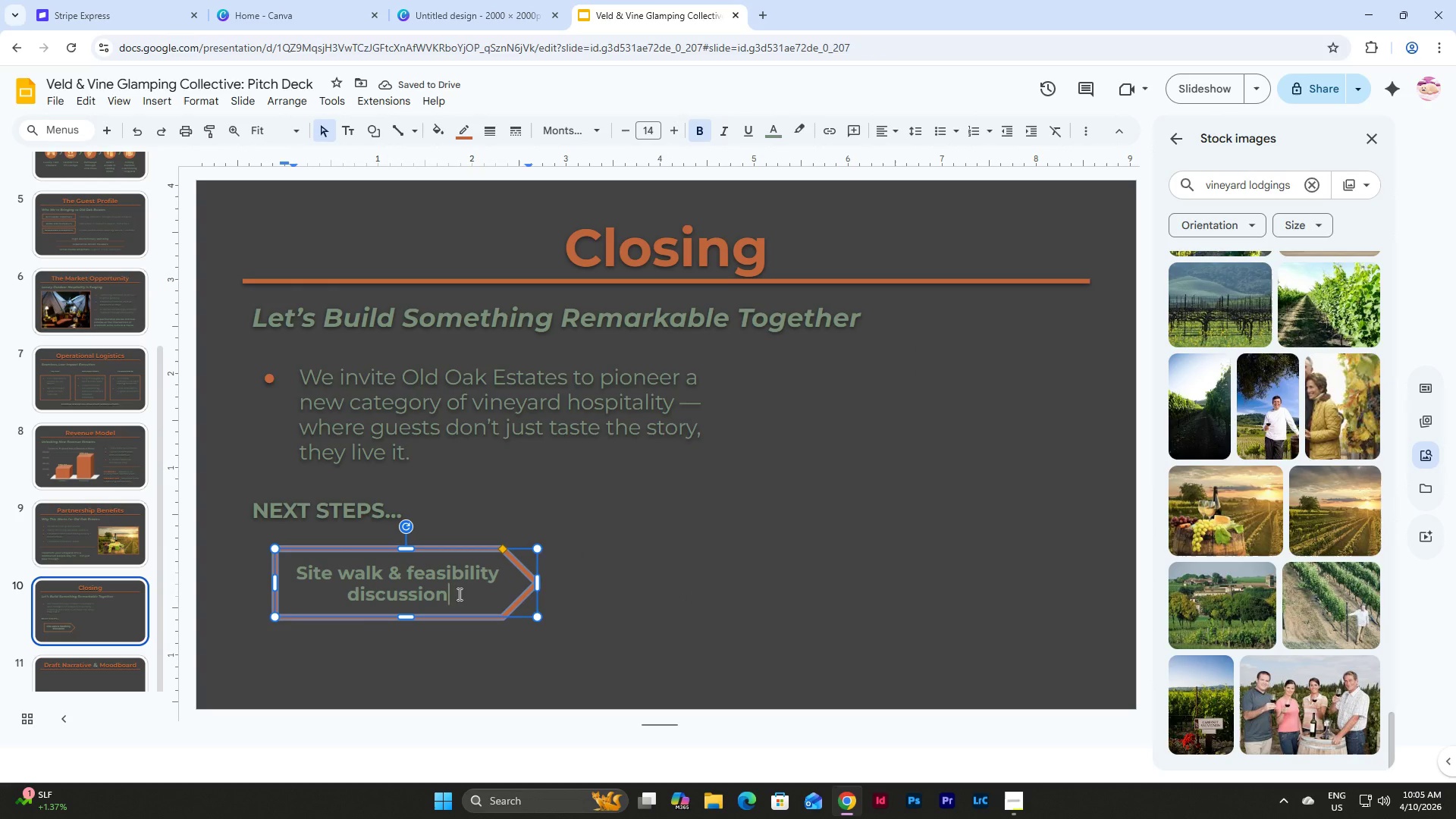 
left_click_drag(start_coordinate=[458, 594], to_coordinate=[301, 571])
 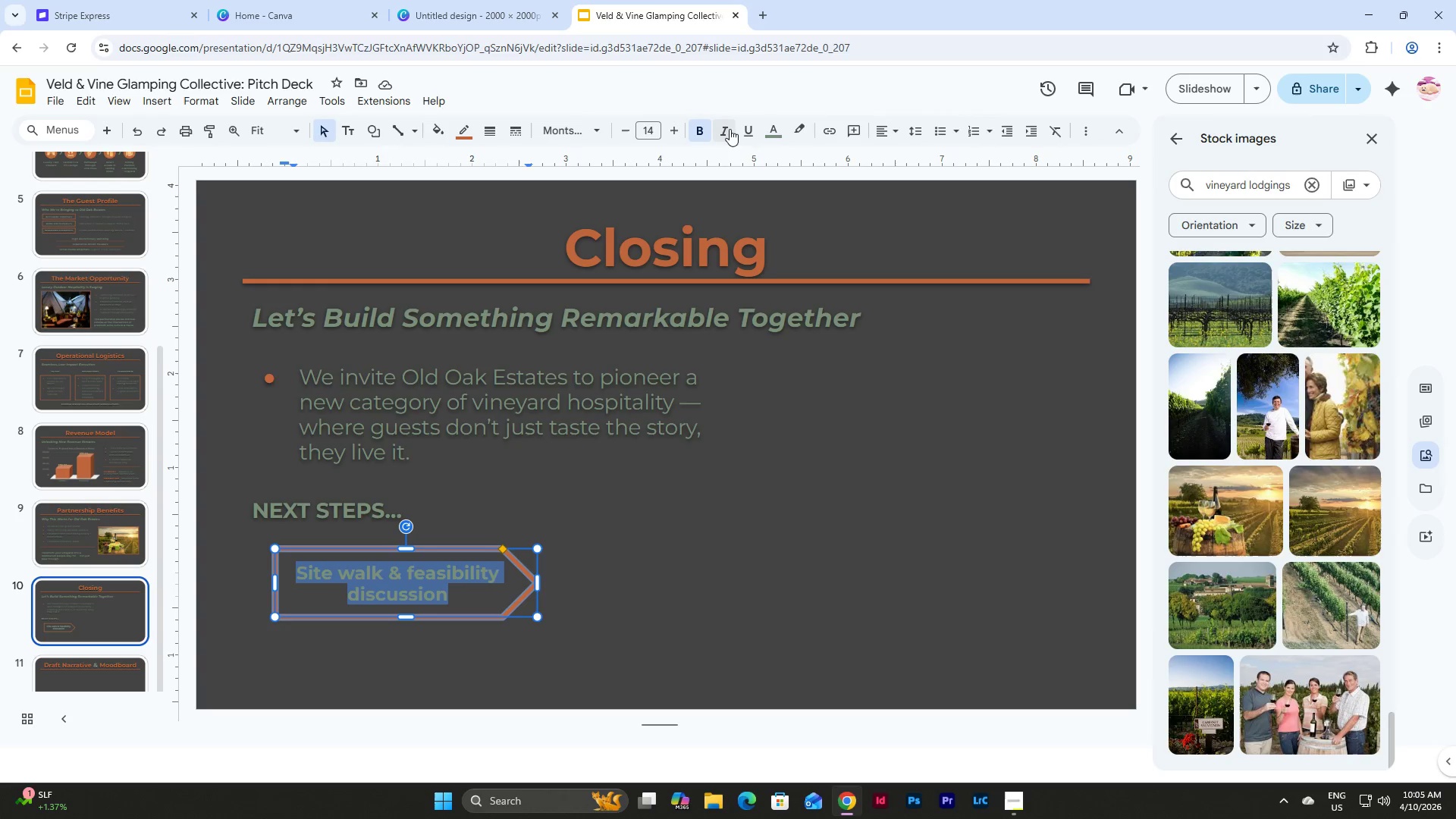 
left_click([730, 129])
 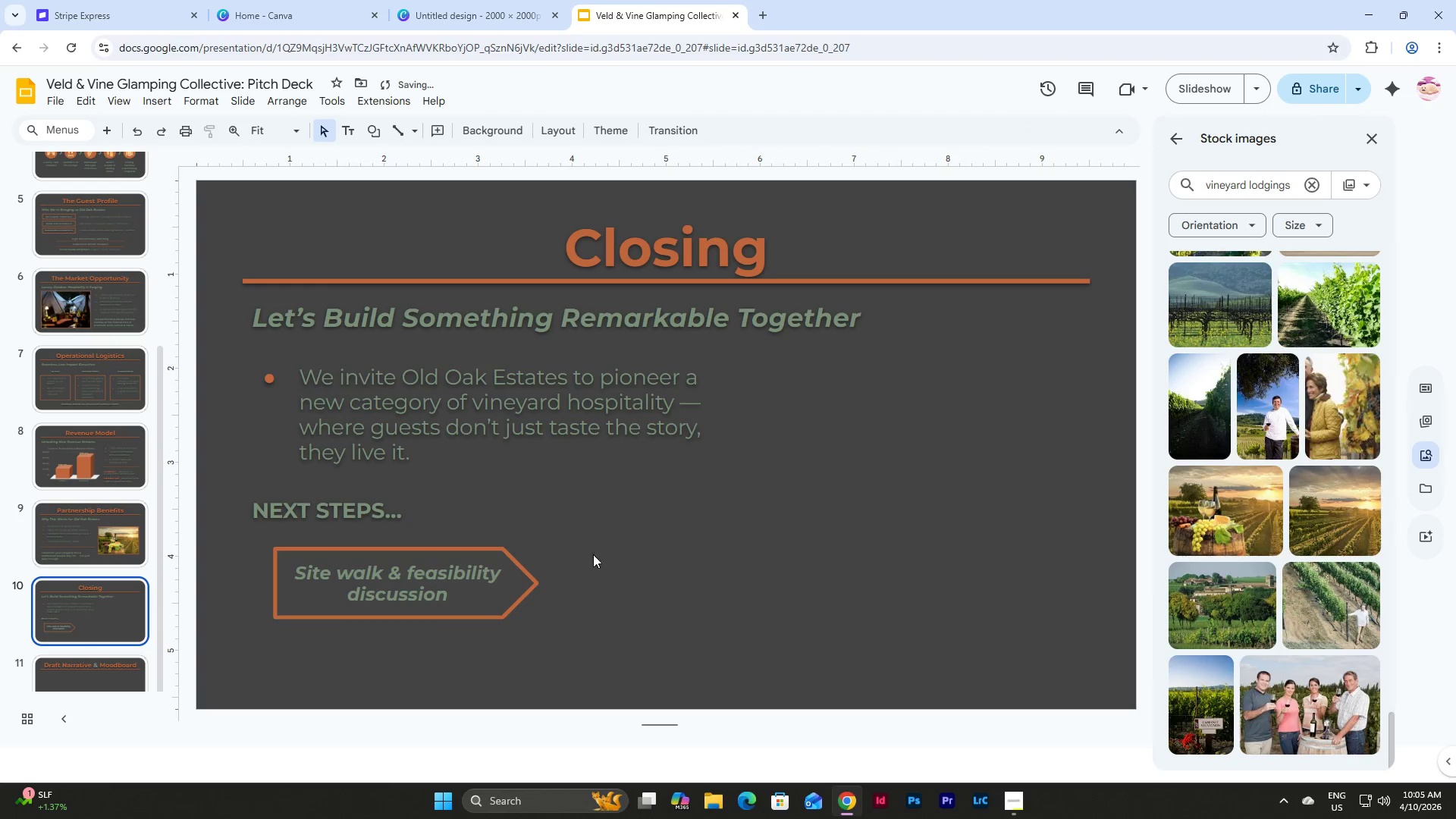 
double_click([509, 563])
 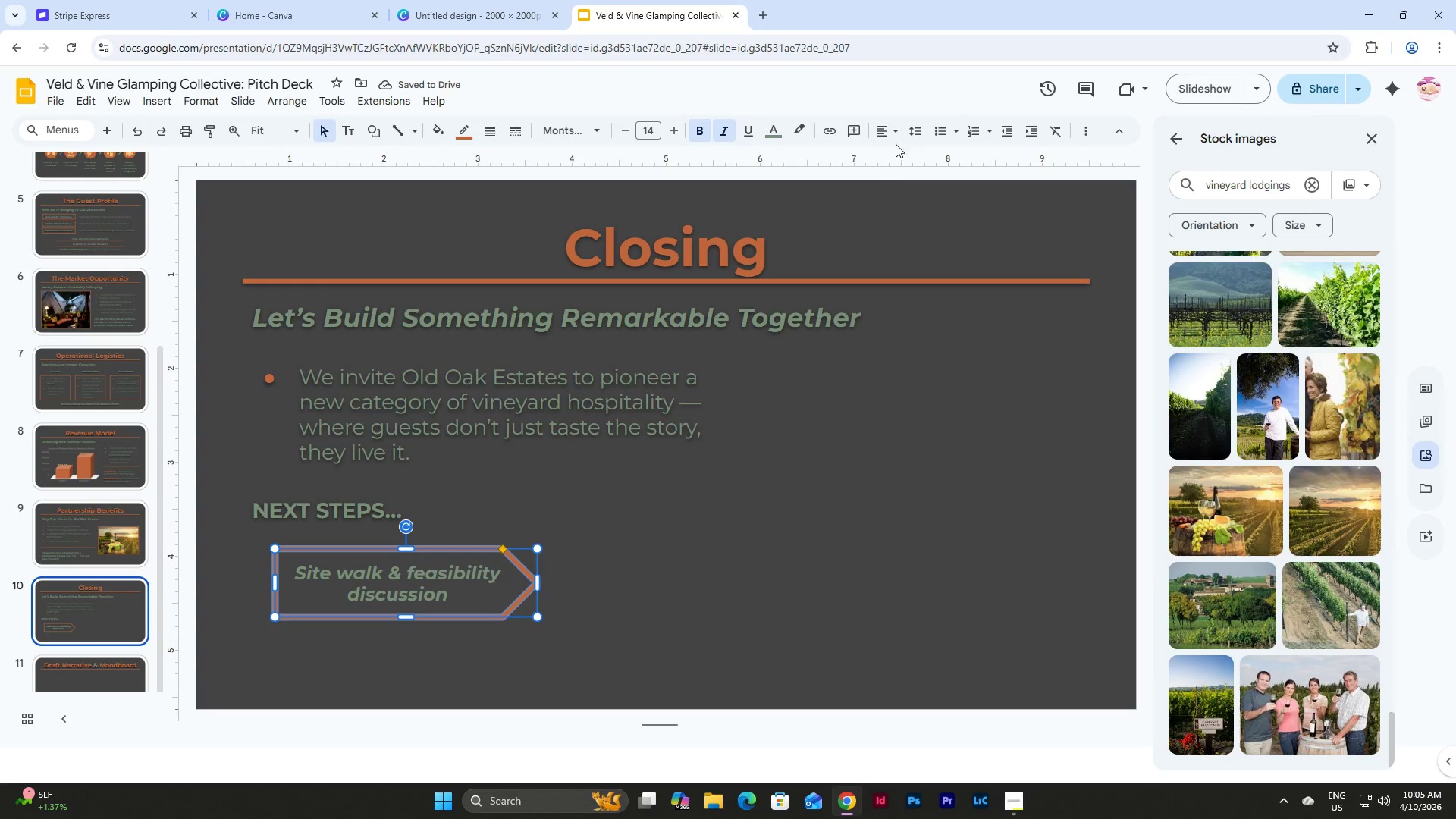 
scroll: coordinate [1156, 478], scroll_direction: down, amount: 5.0
 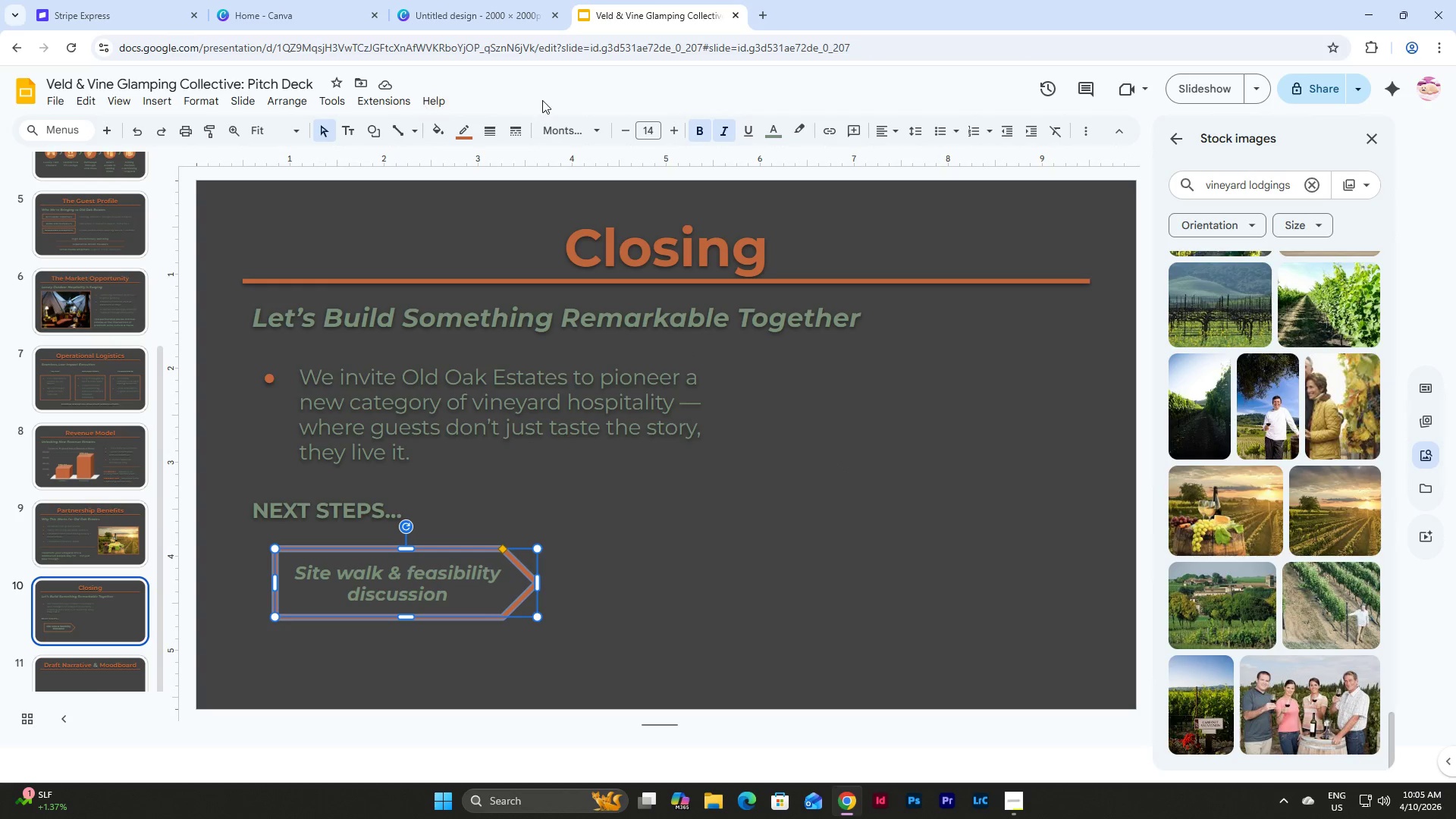 
left_click([1084, 135])
 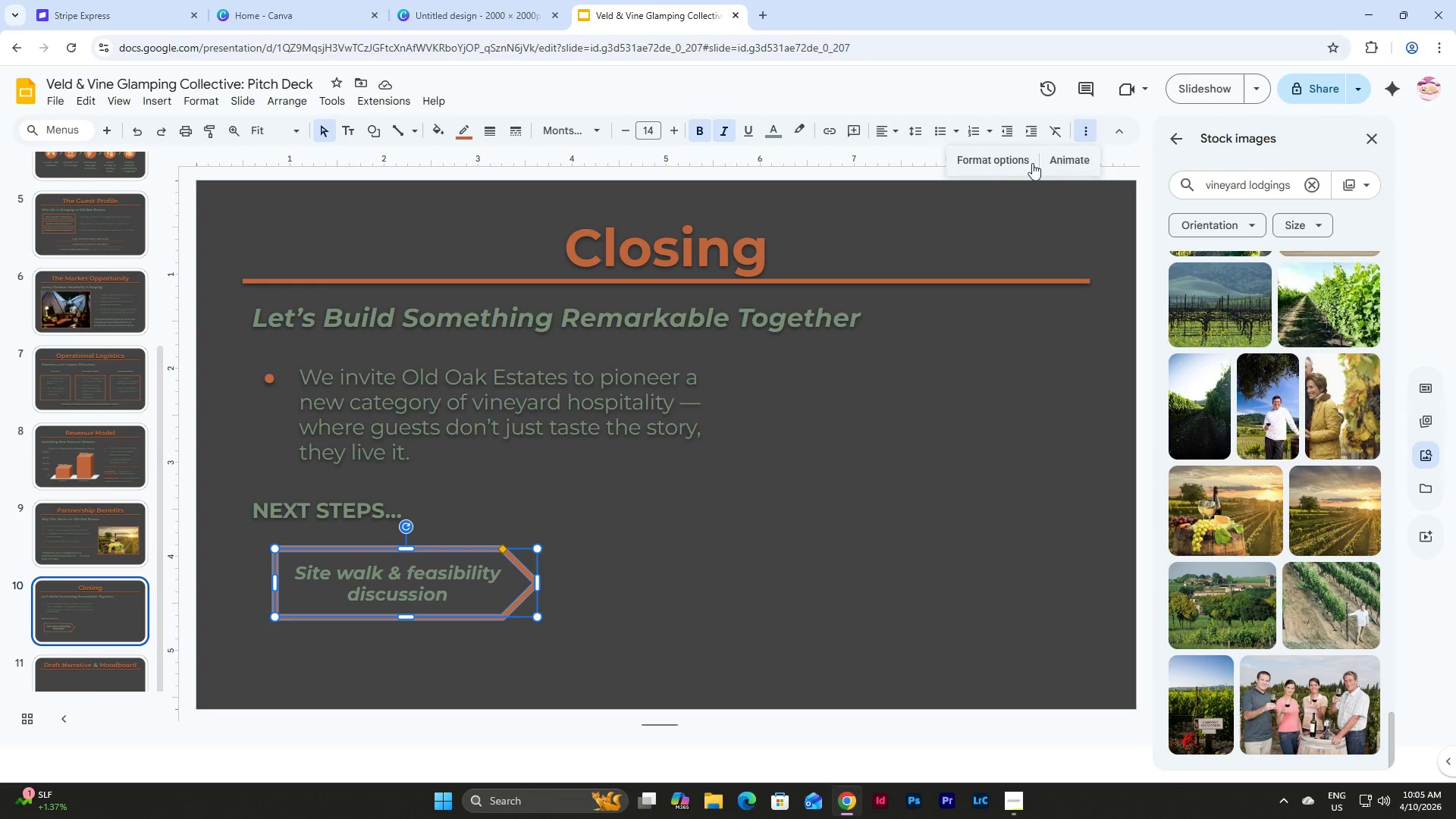 
left_click([1009, 163])
 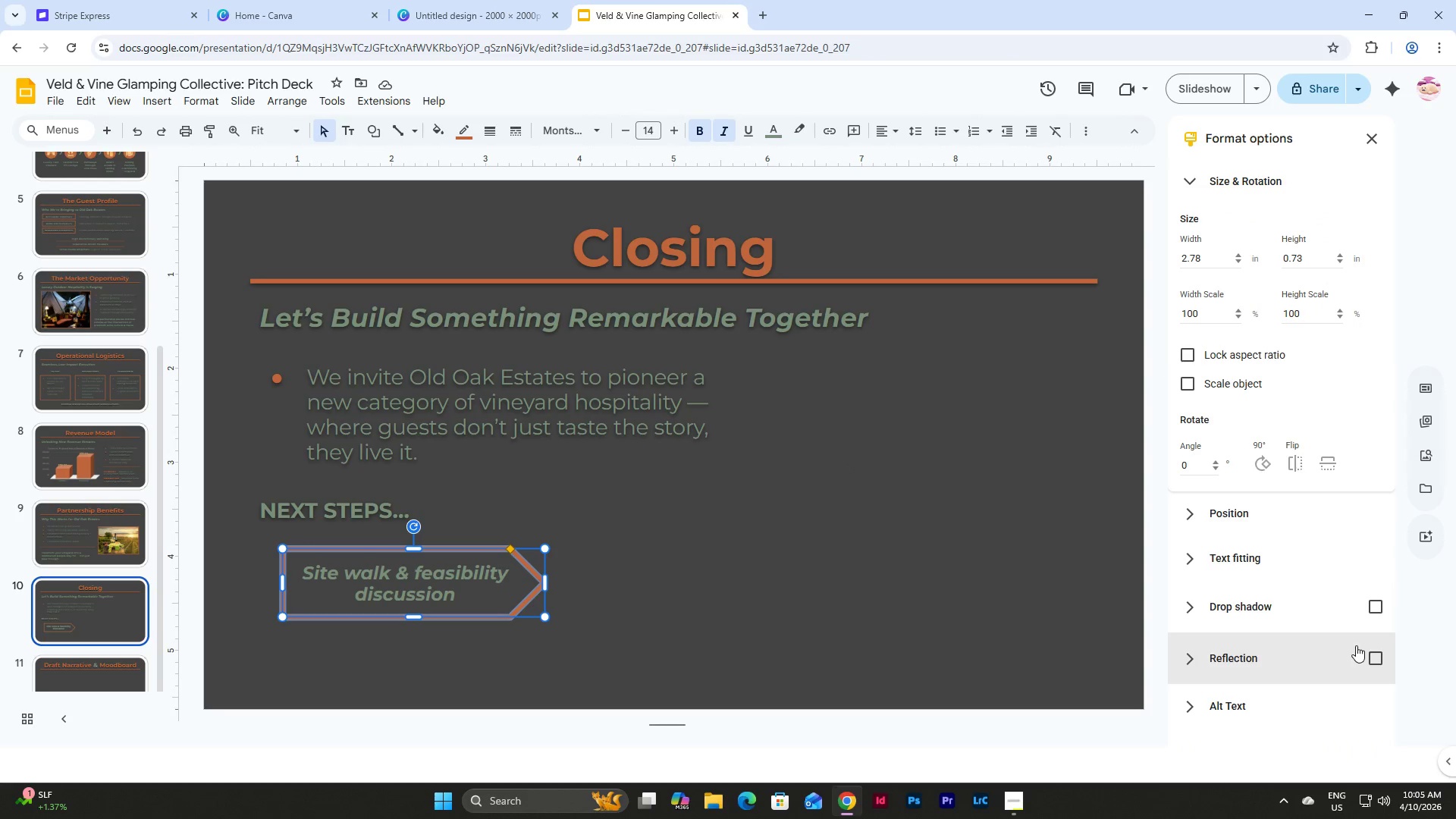 
left_click([1379, 609])
 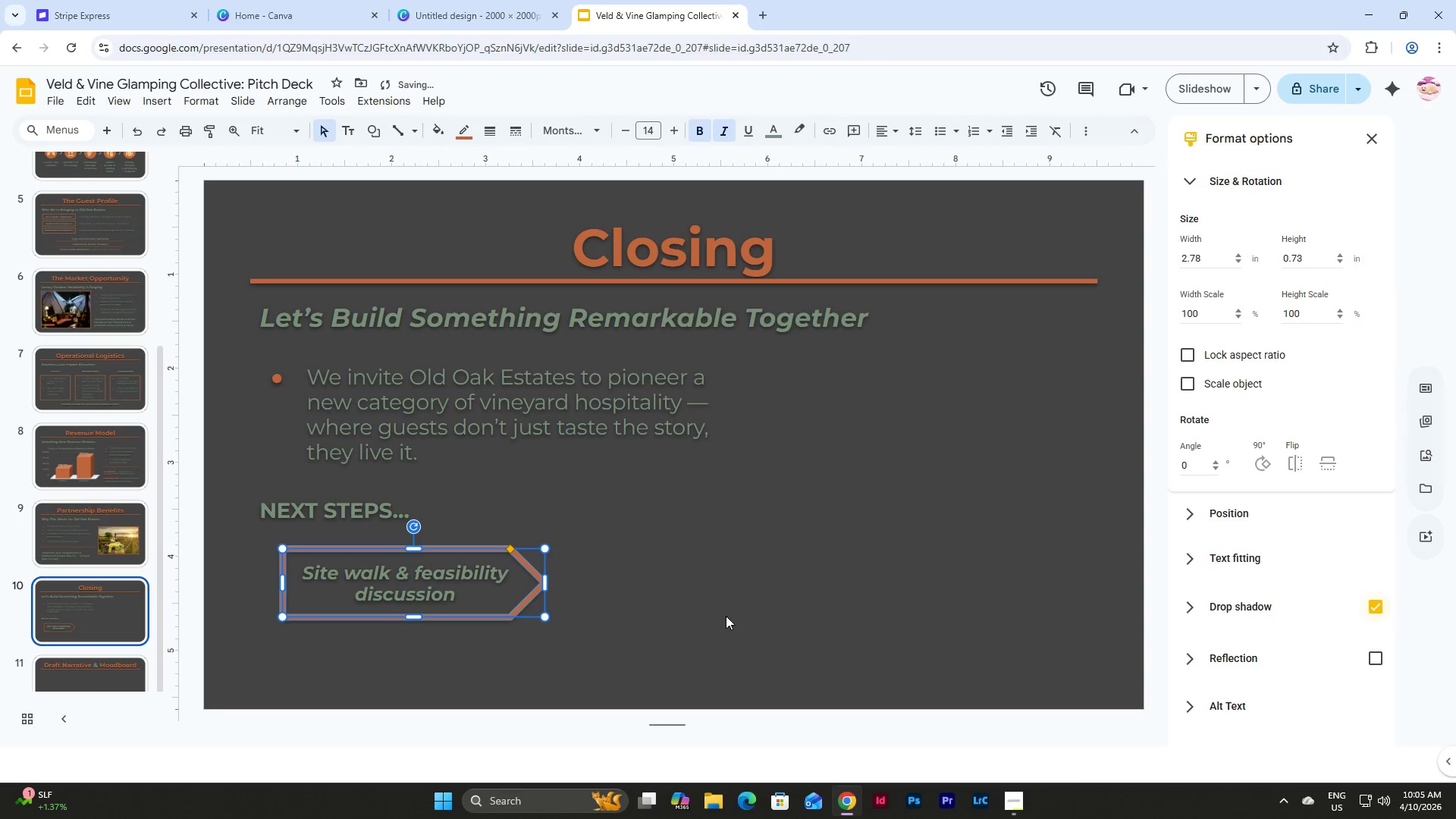 
left_click([662, 587])
 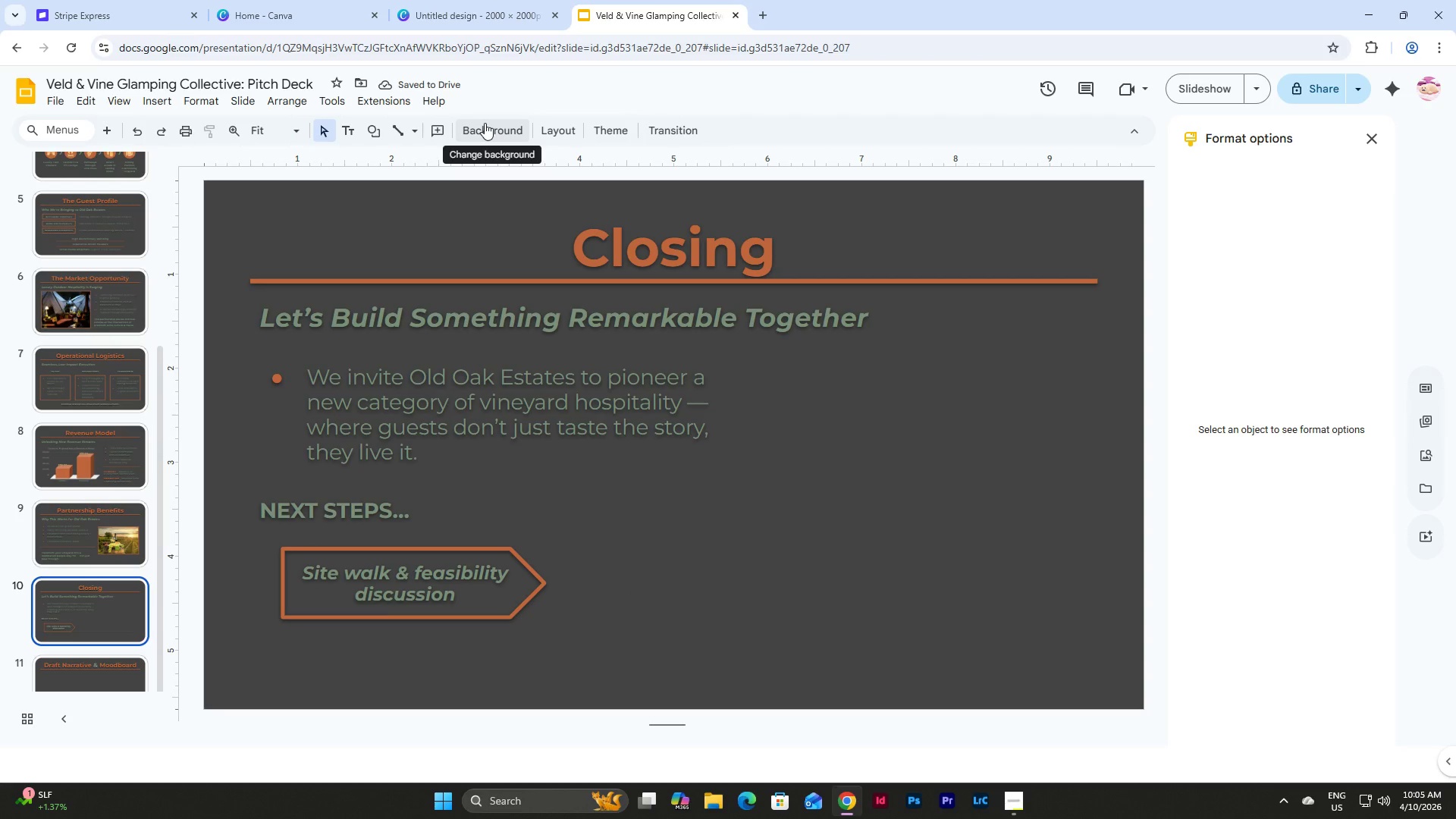 
left_click([371, 127])
 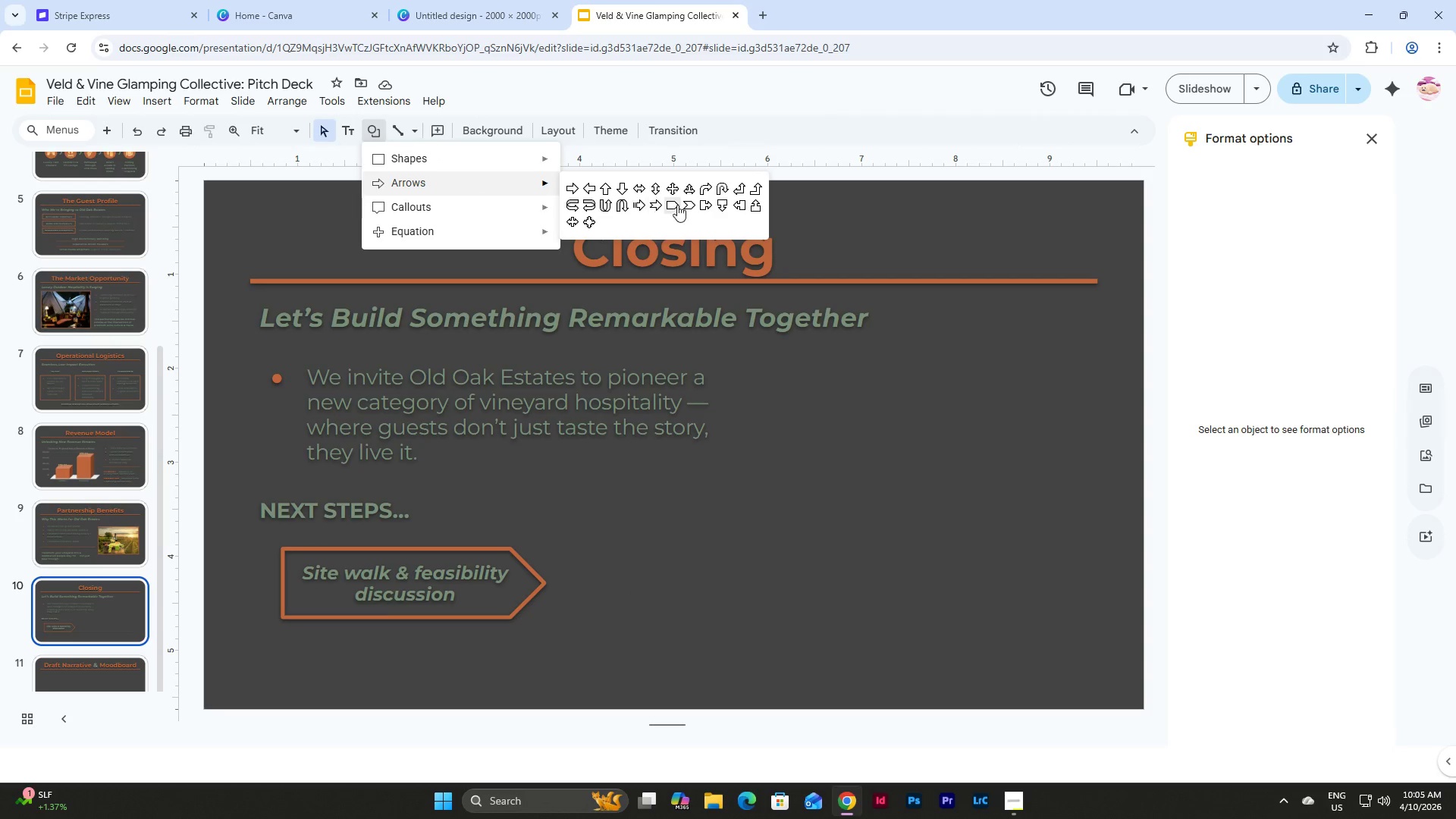 
left_click([690, 205])
 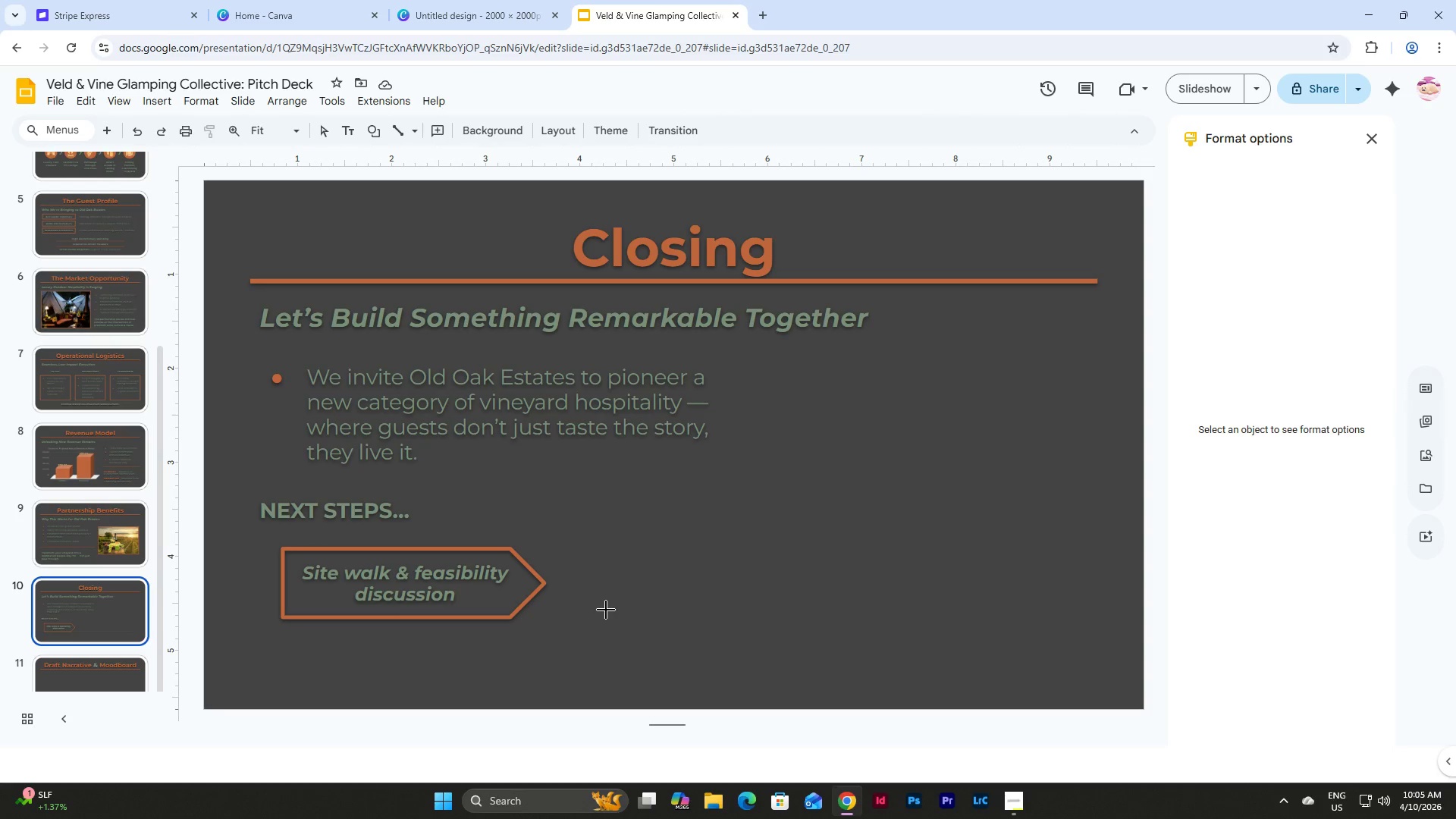 
left_click_drag(start_coordinate=[604, 534], to_coordinate=[827, 604])
 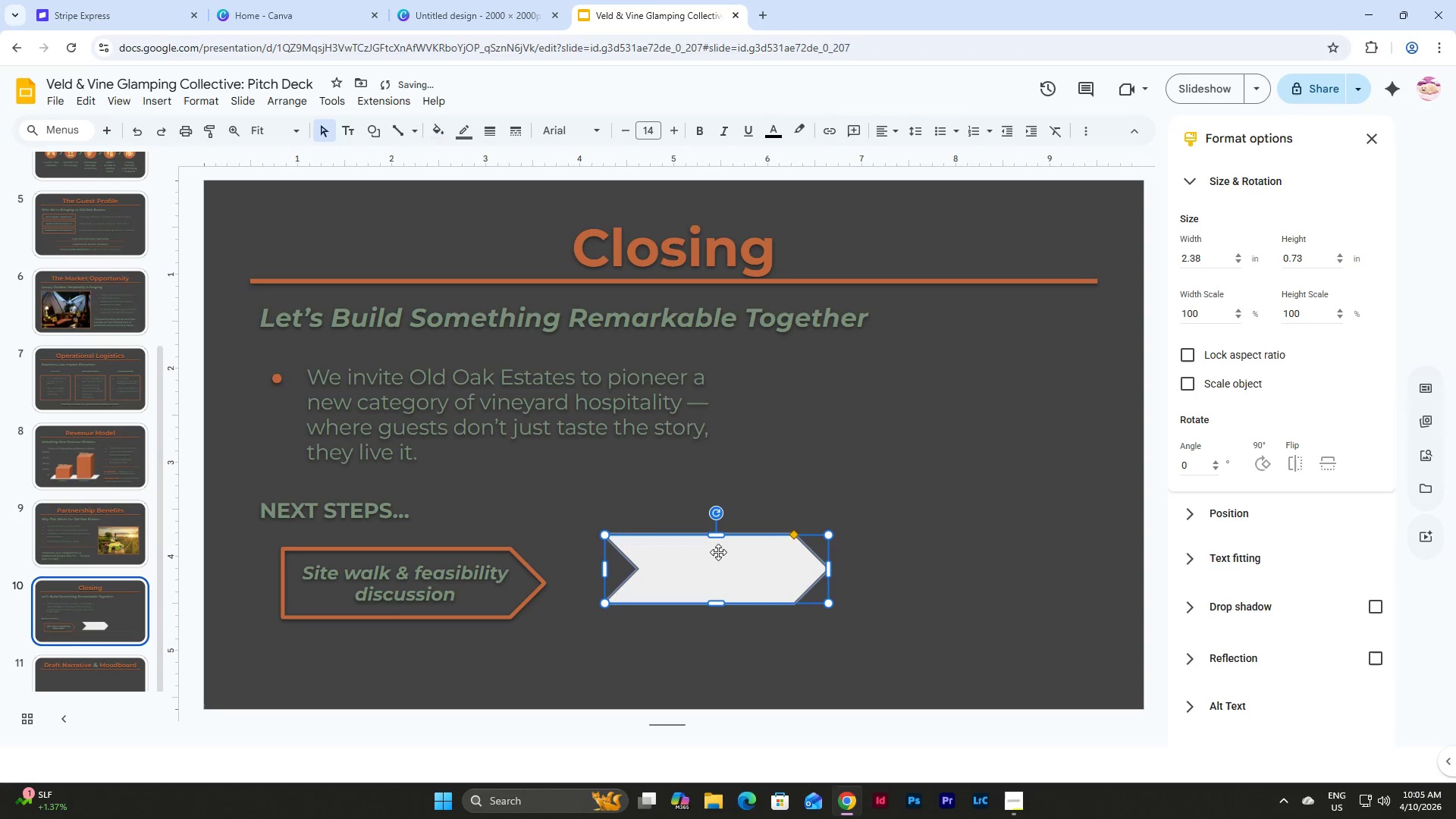 
left_click_drag(start_coordinate=[710, 547], to_coordinate=[387, 562])
 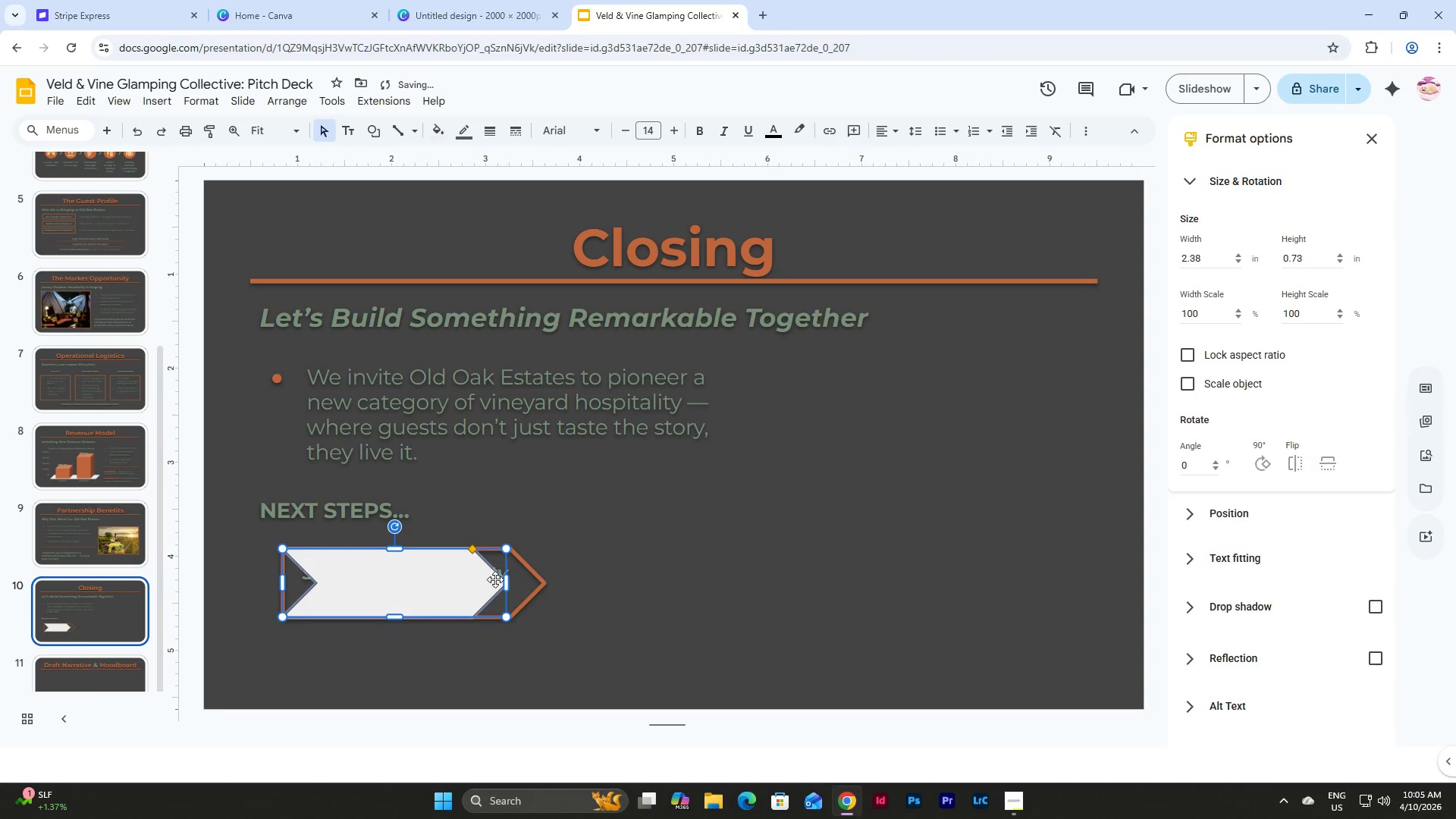 
left_click_drag(start_coordinate=[397, 551], to_coordinate=[397, 560])
 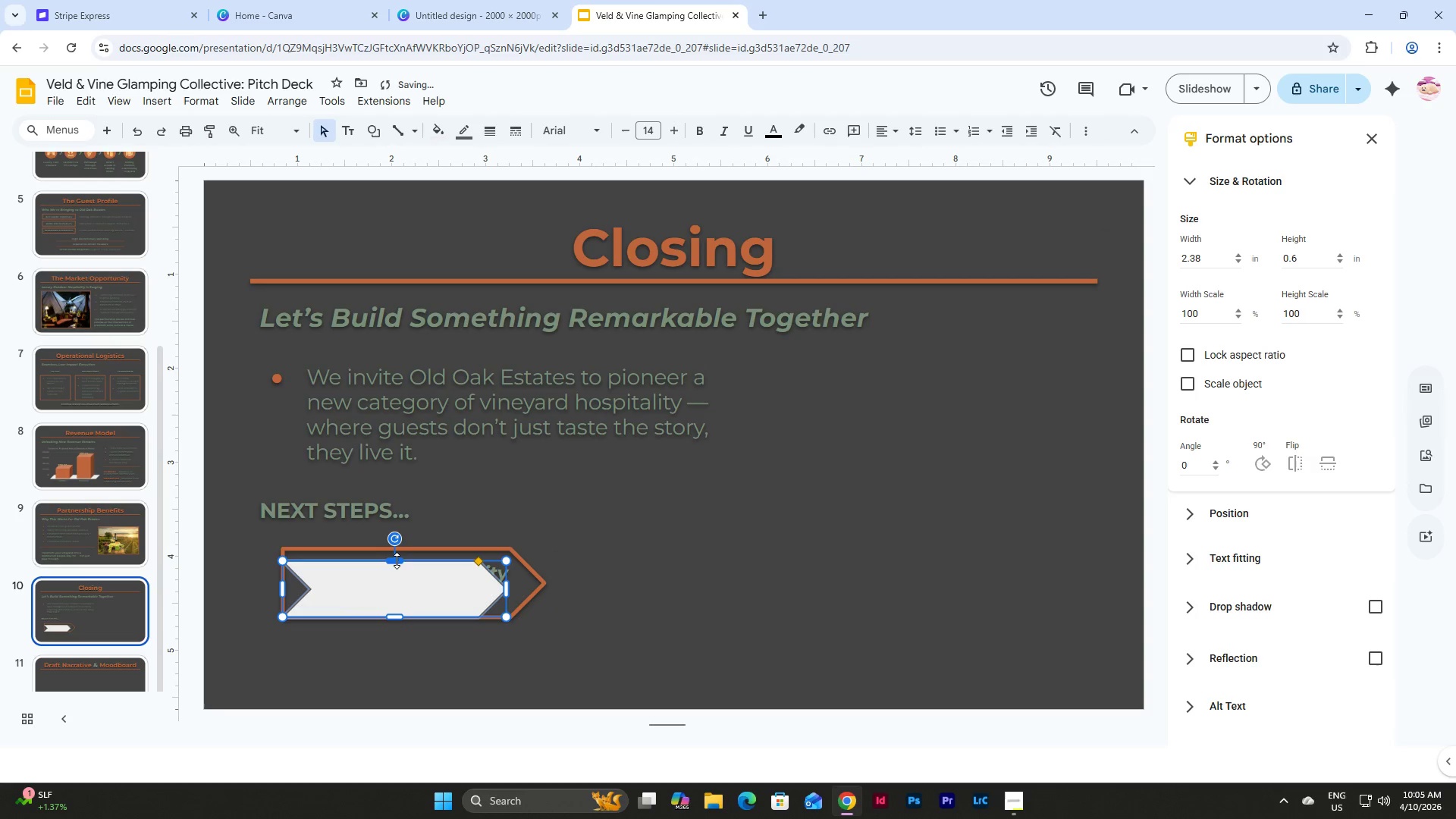 
left_click_drag(start_coordinate=[397, 560], to_coordinate=[397, 548])
 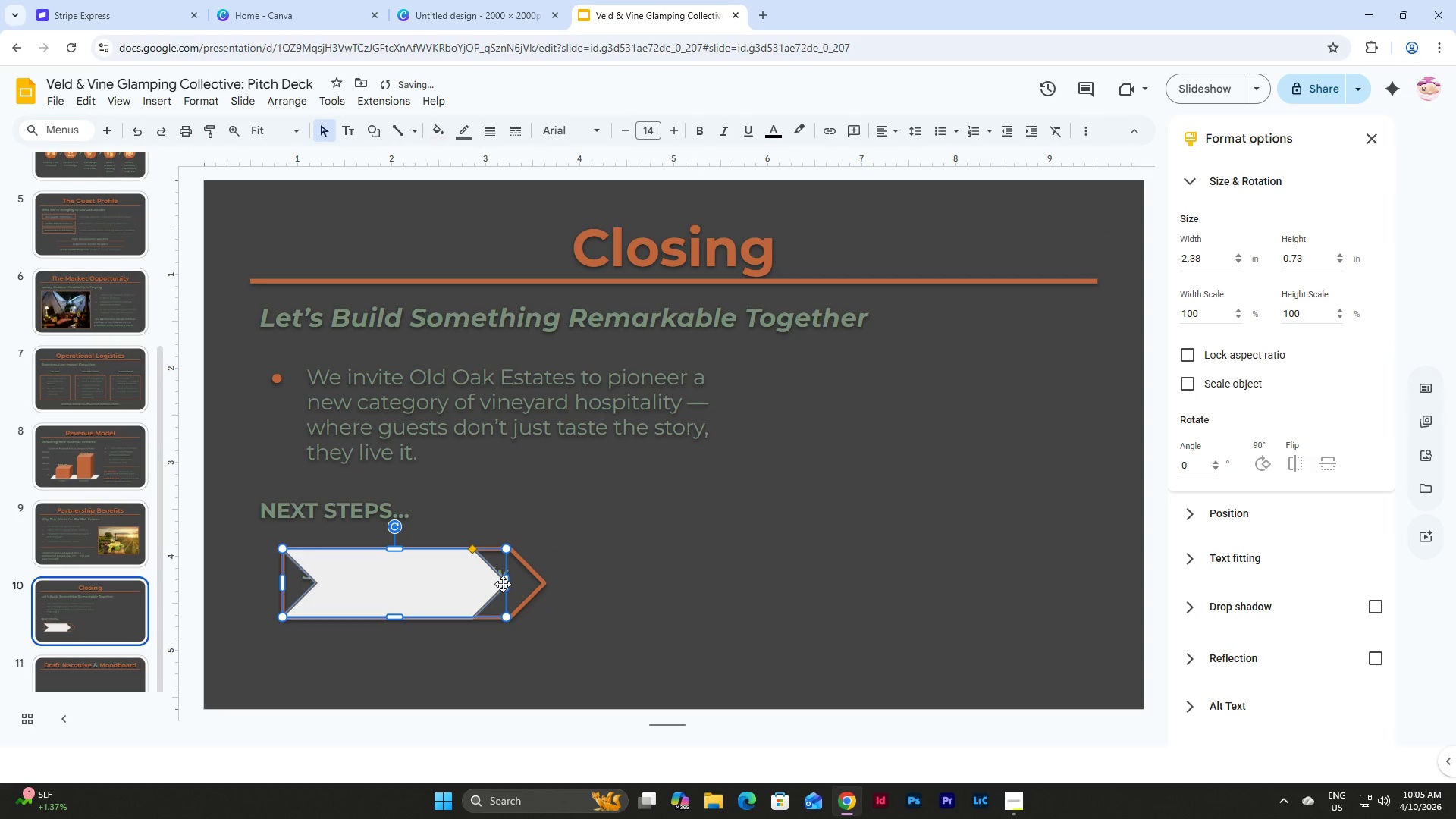 
left_click_drag(start_coordinate=[510, 584], to_coordinate=[547, 585])
 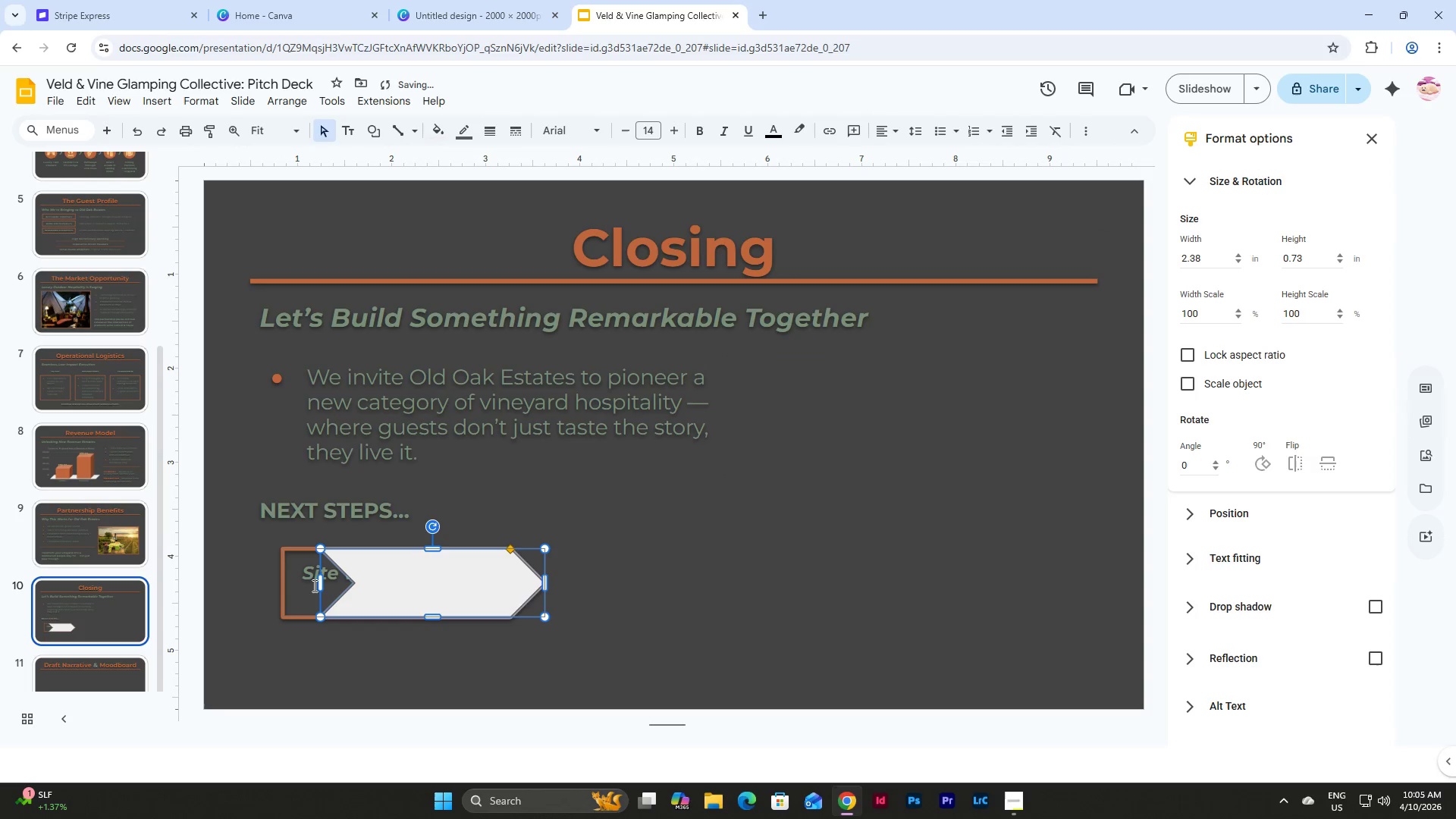 
left_click_drag(start_coordinate=[318, 585], to_coordinate=[281, 583])
 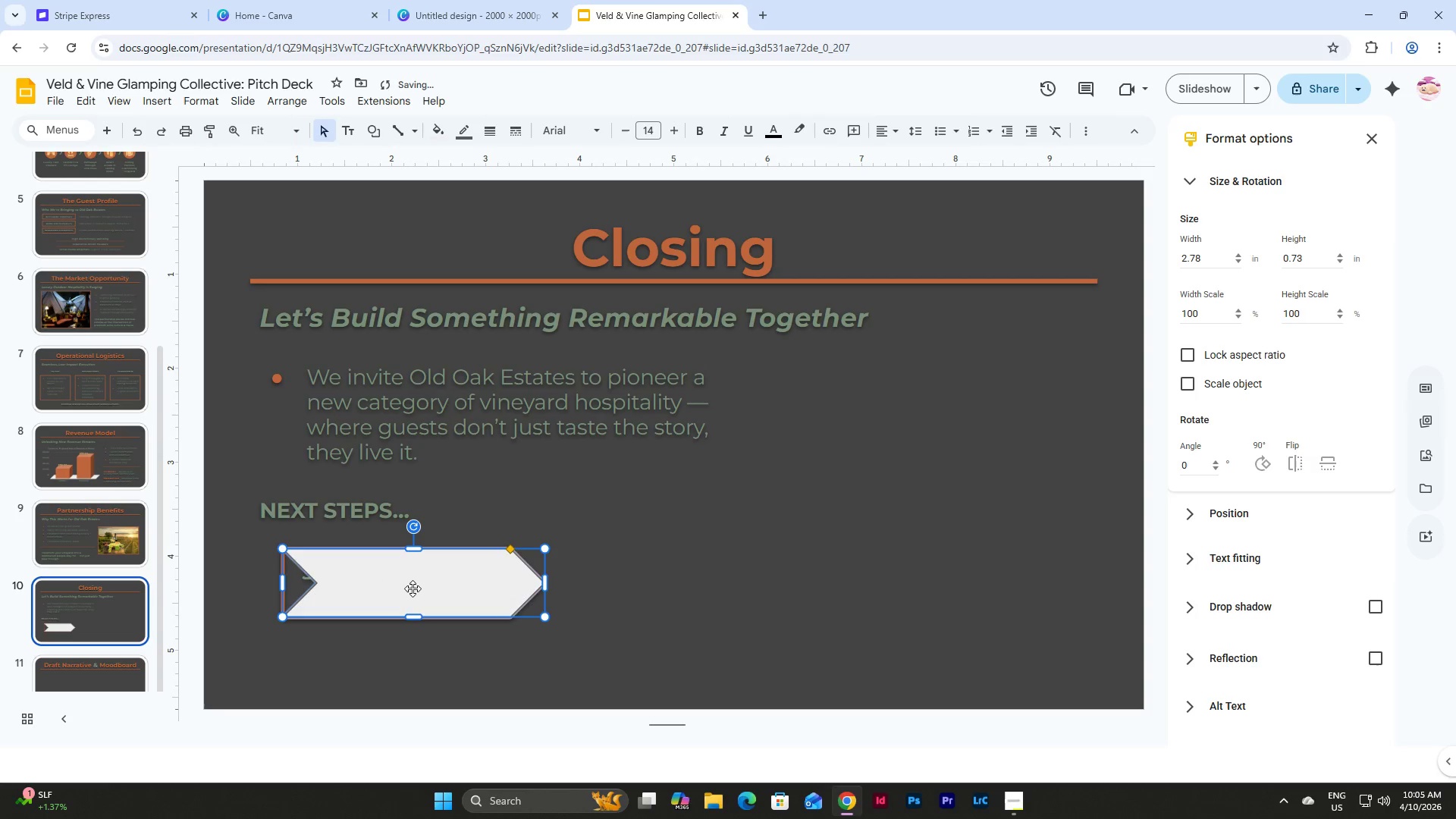 
left_click_drag(start_coordinate=[413, 588], to_coordinate=[702, 592])
 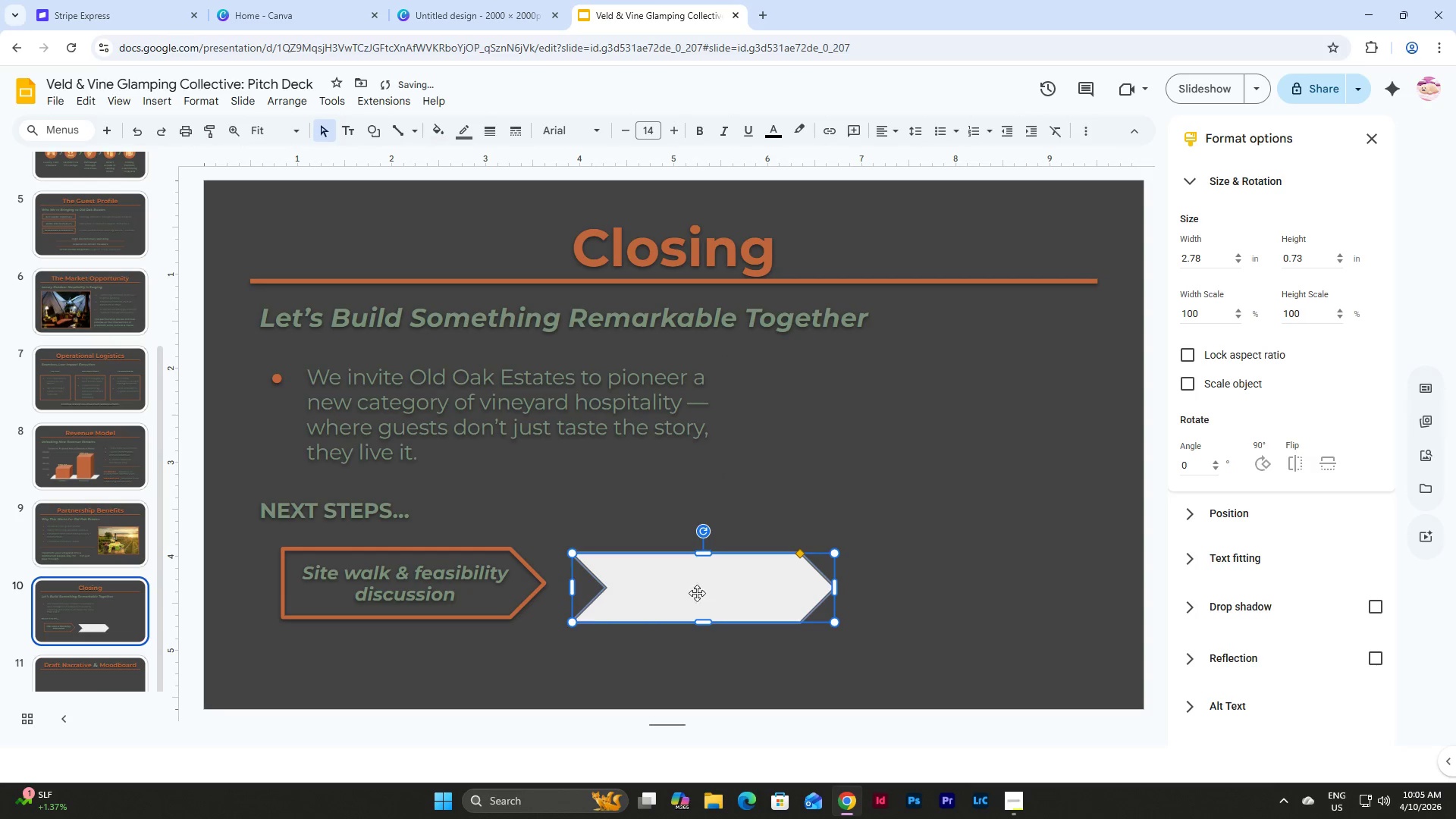 
left_click_drag(start_coordinate=[694, 592], to_coordinate=[661, 588])
 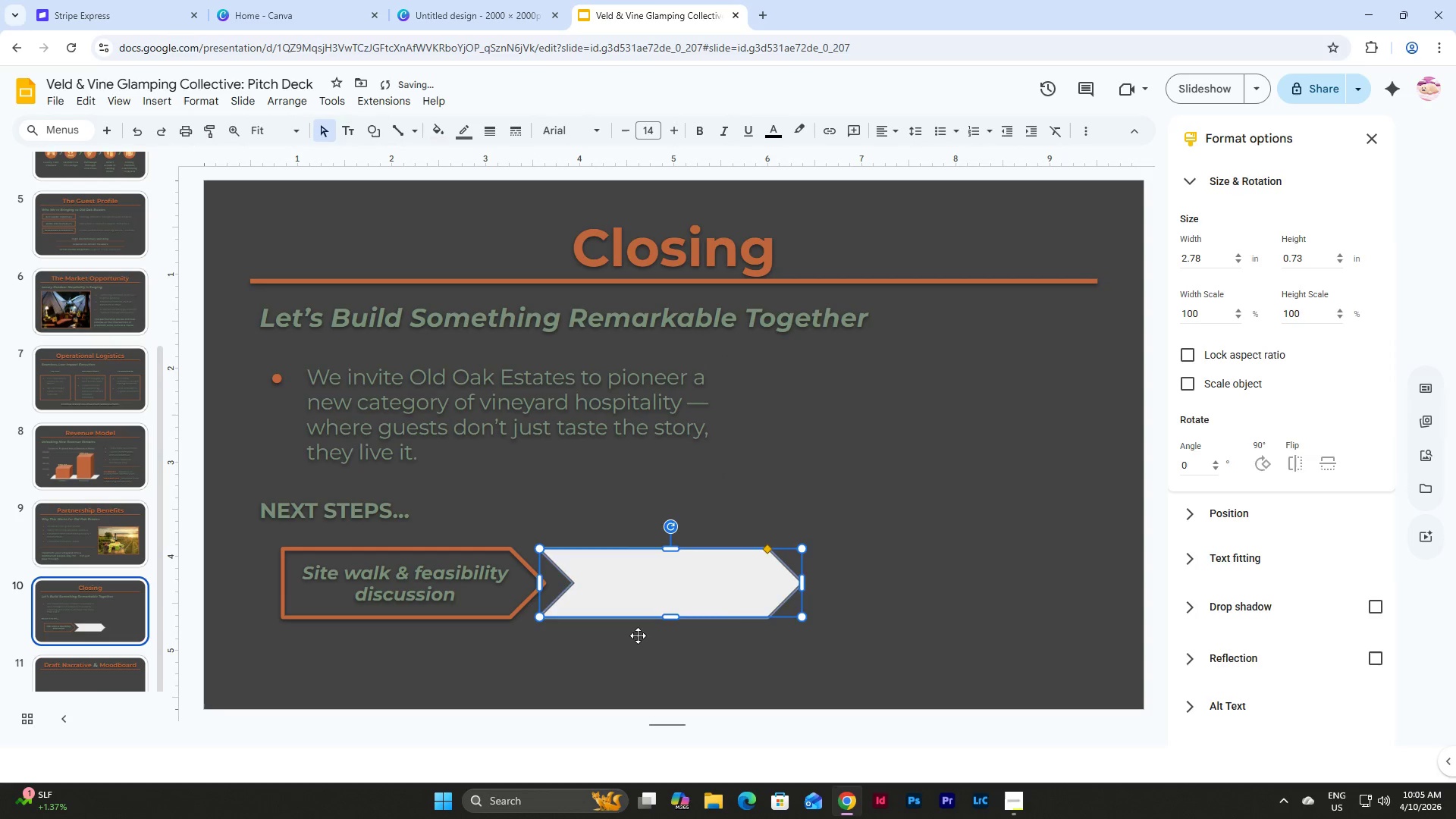 
left_click([627, 661])
 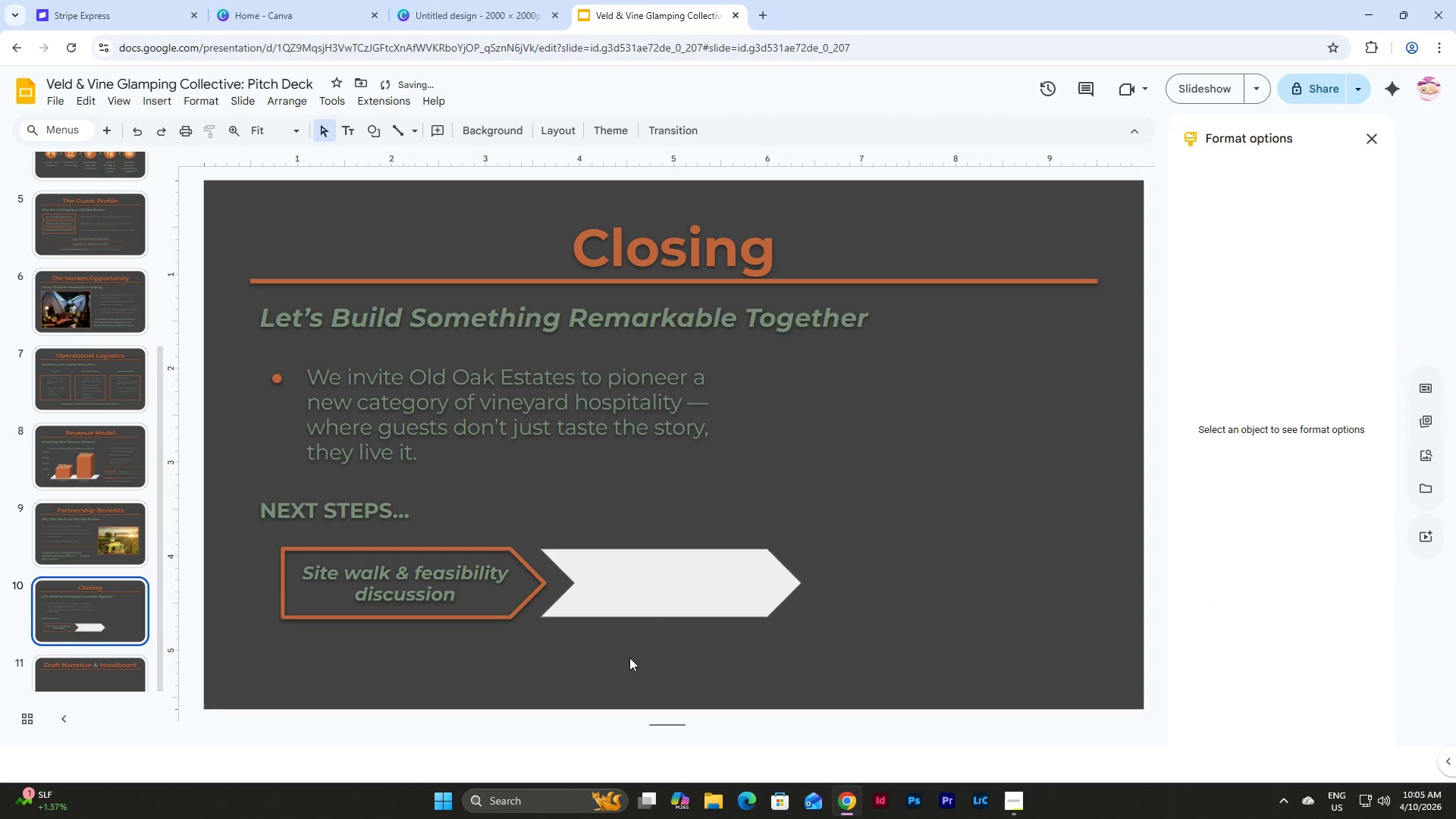 
left_click_drag(start_coordinate=[632, 655], to_coordinate=[516, 551])
 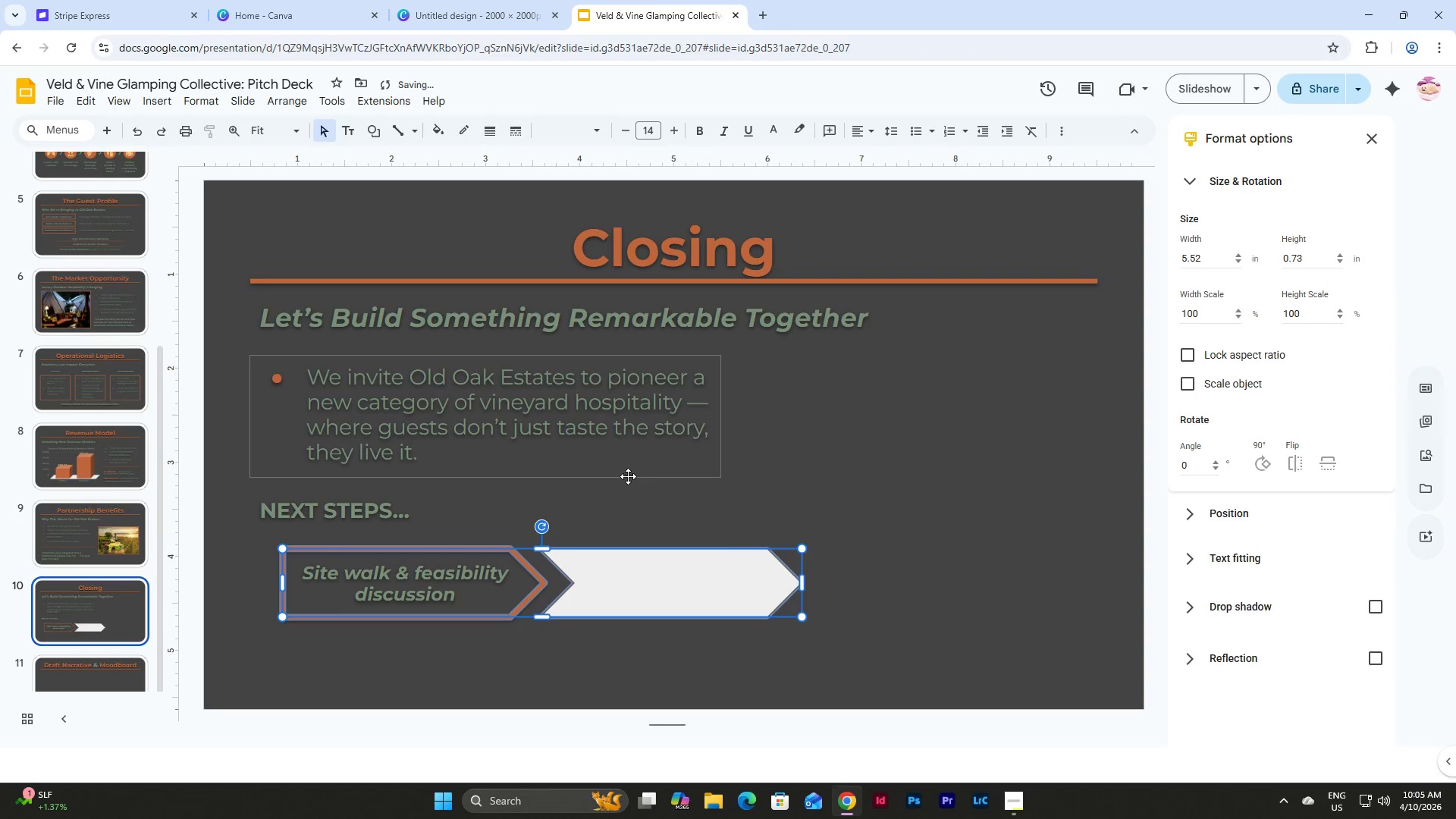 
left_click([628, 476])
 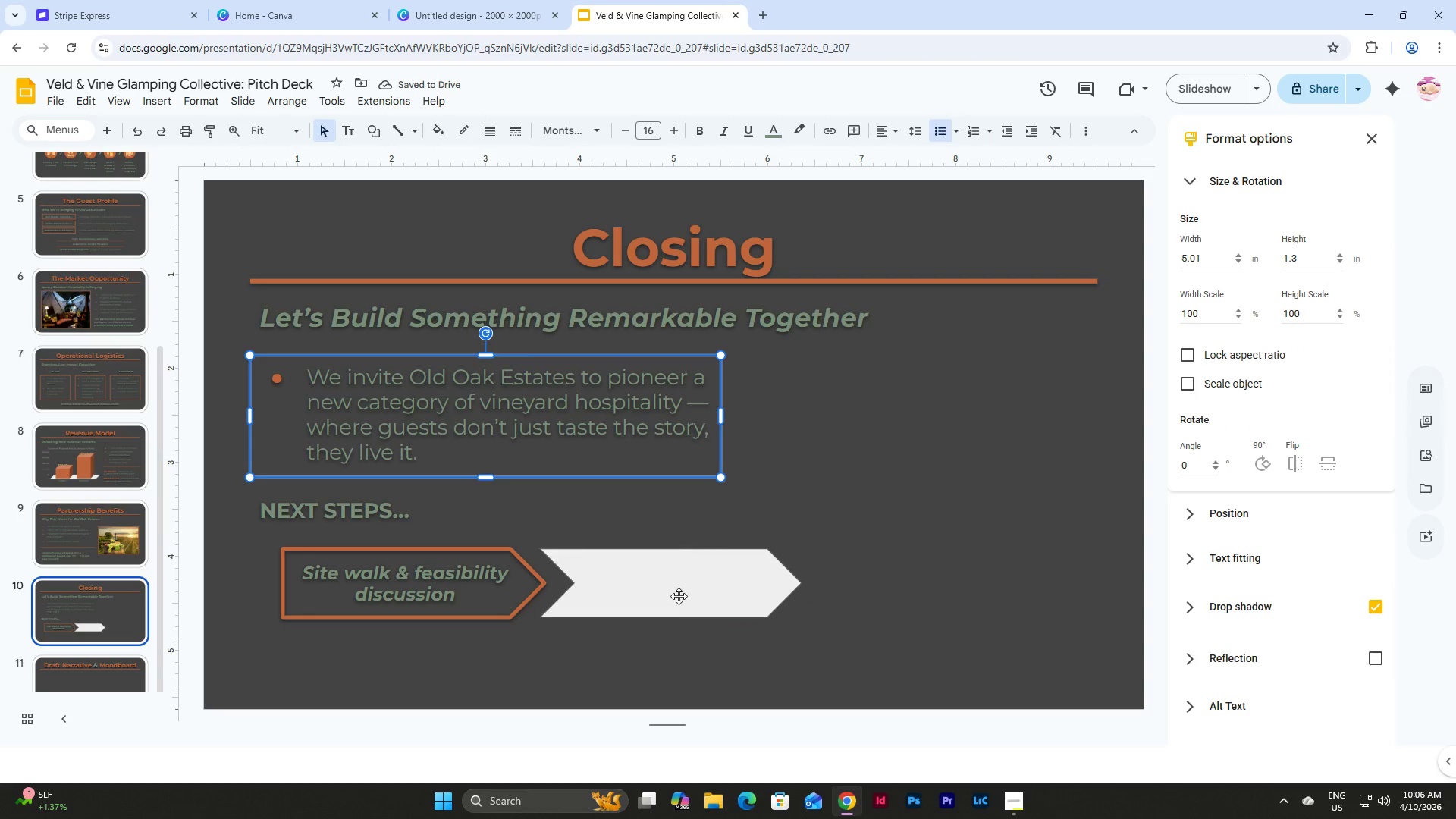 
left_click([679, 596])
 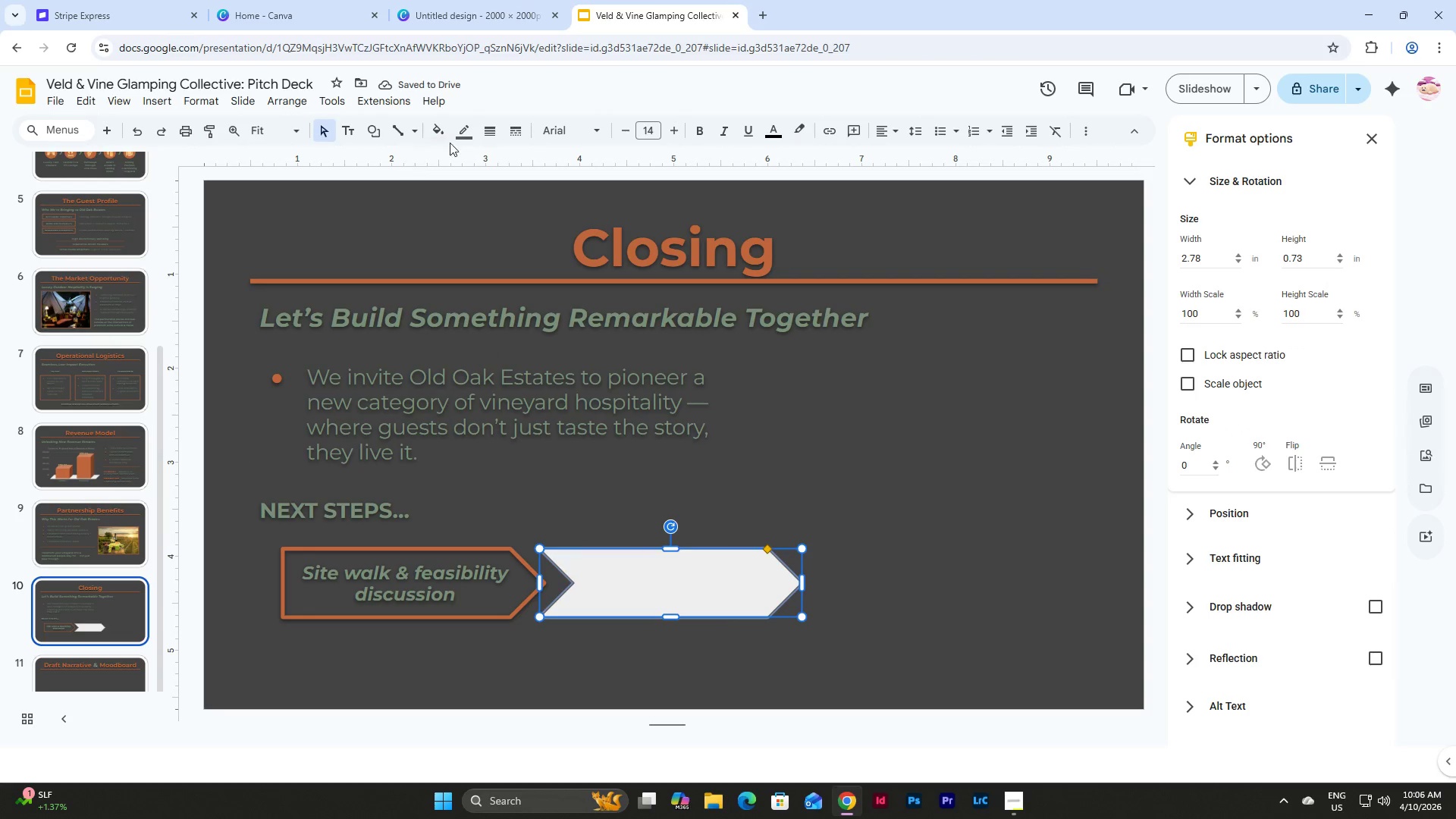 
left_click([470, 132])
 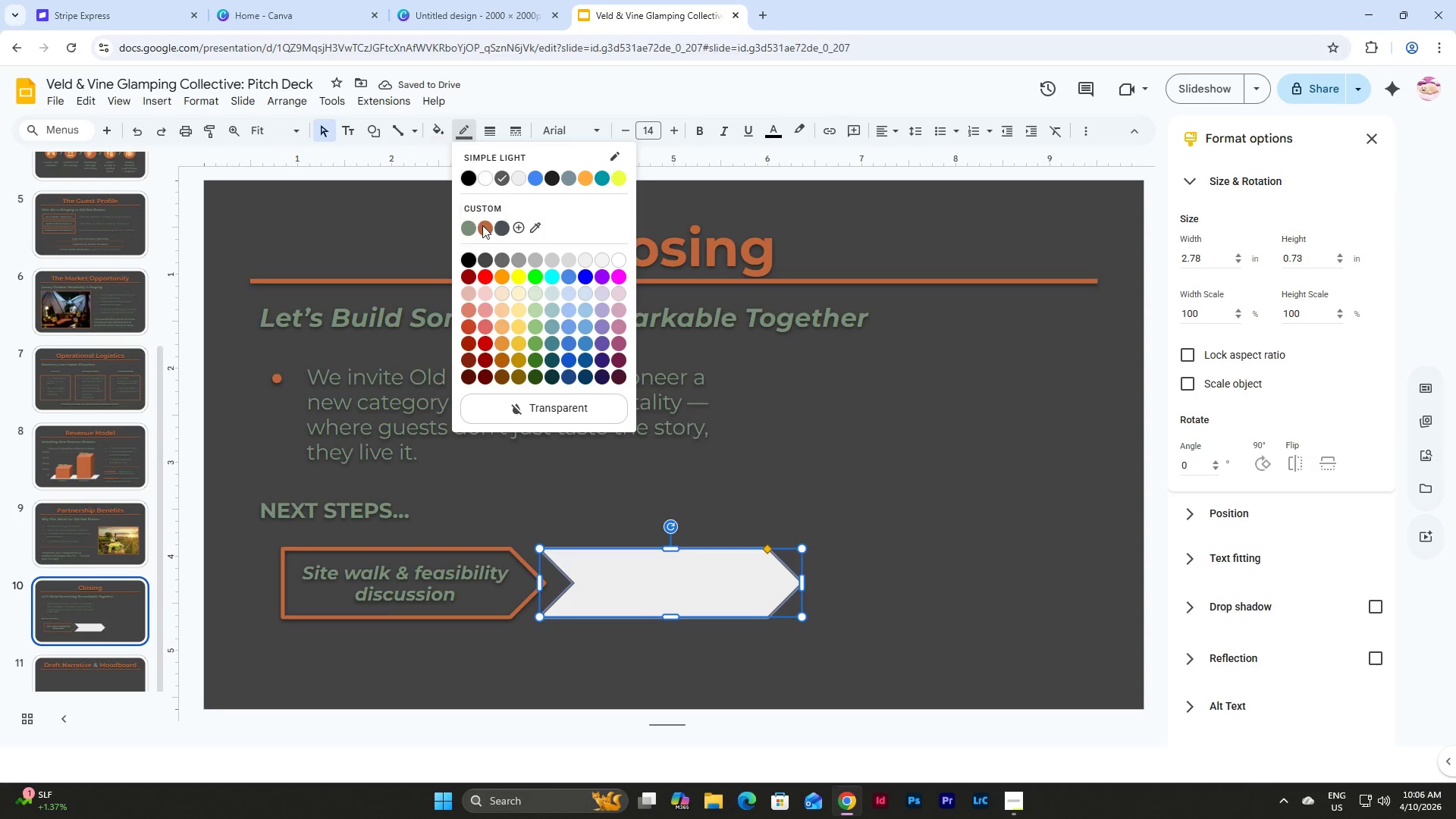 
left_click([486, 228])
 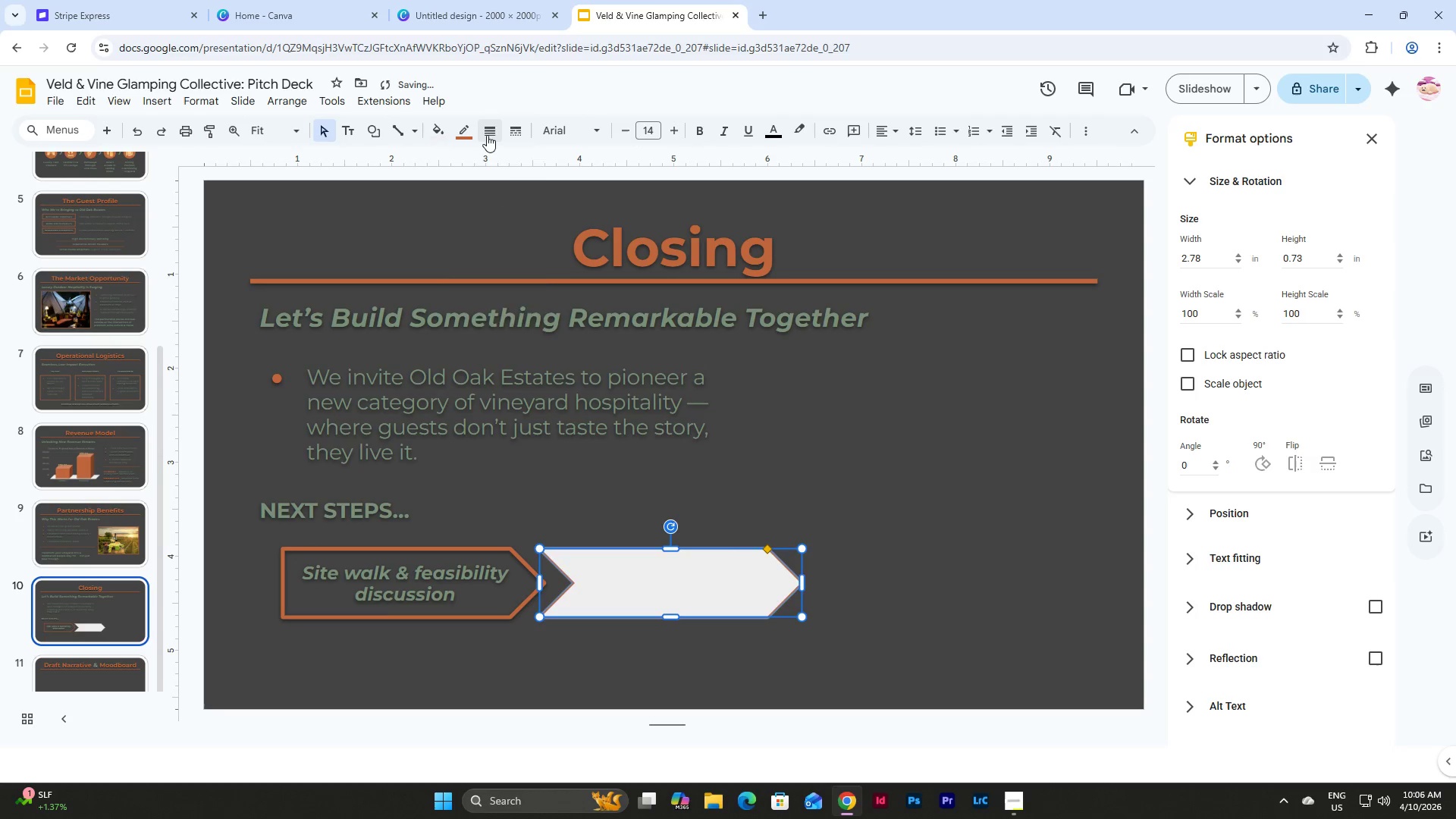 
left_click([487, 133])
 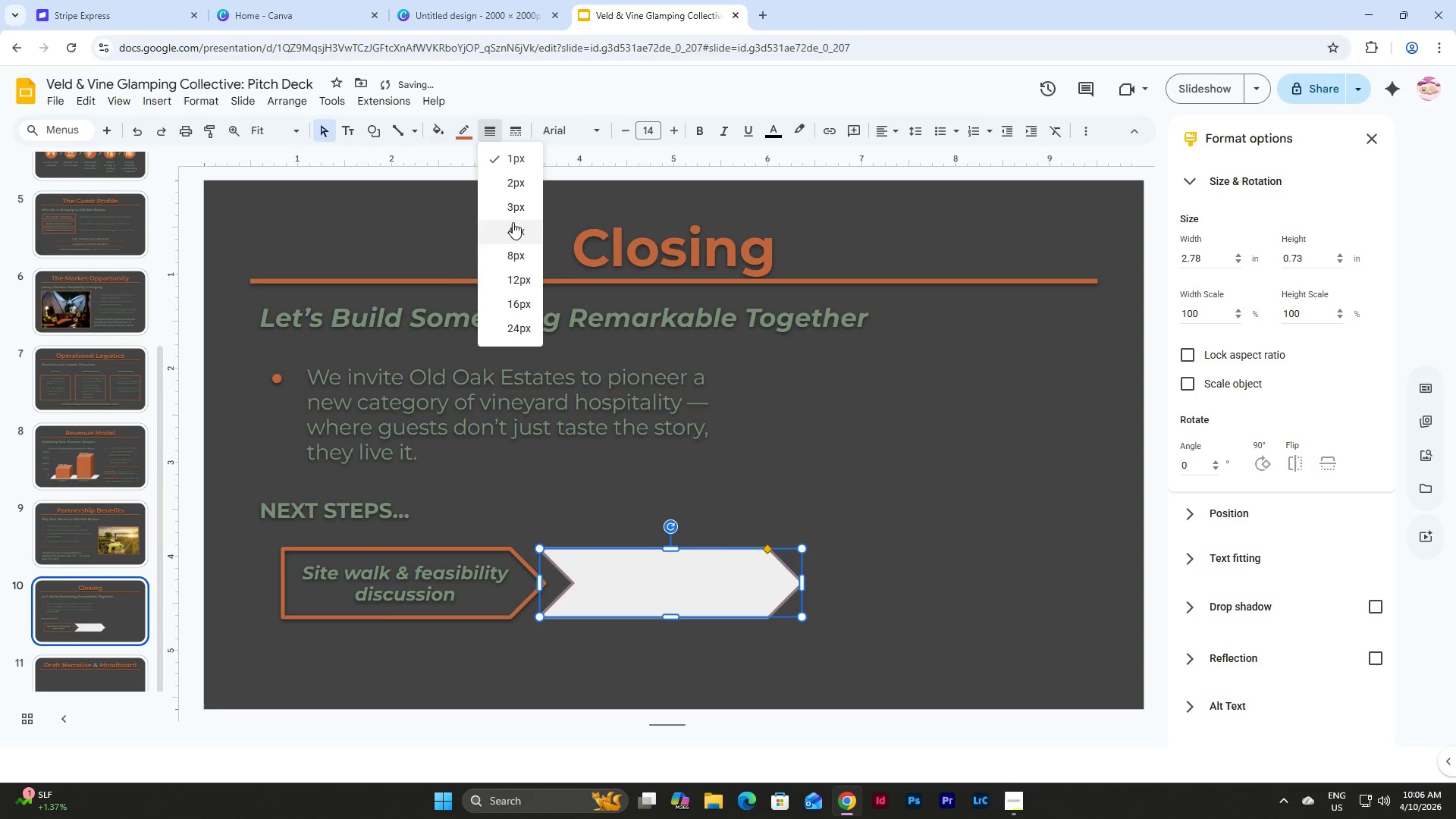 
left_click([513, 231])
 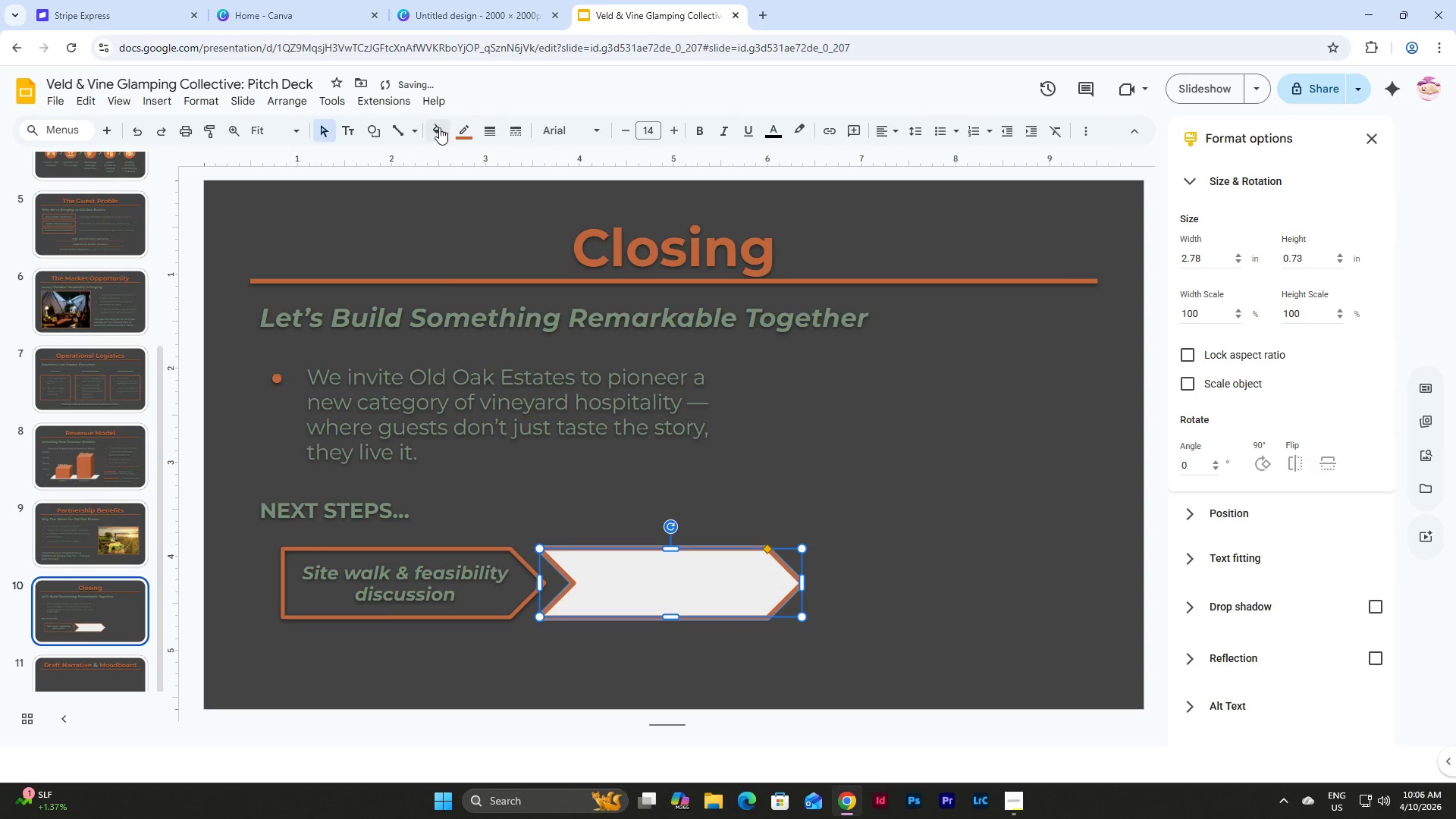 
left_click([435, 130])
 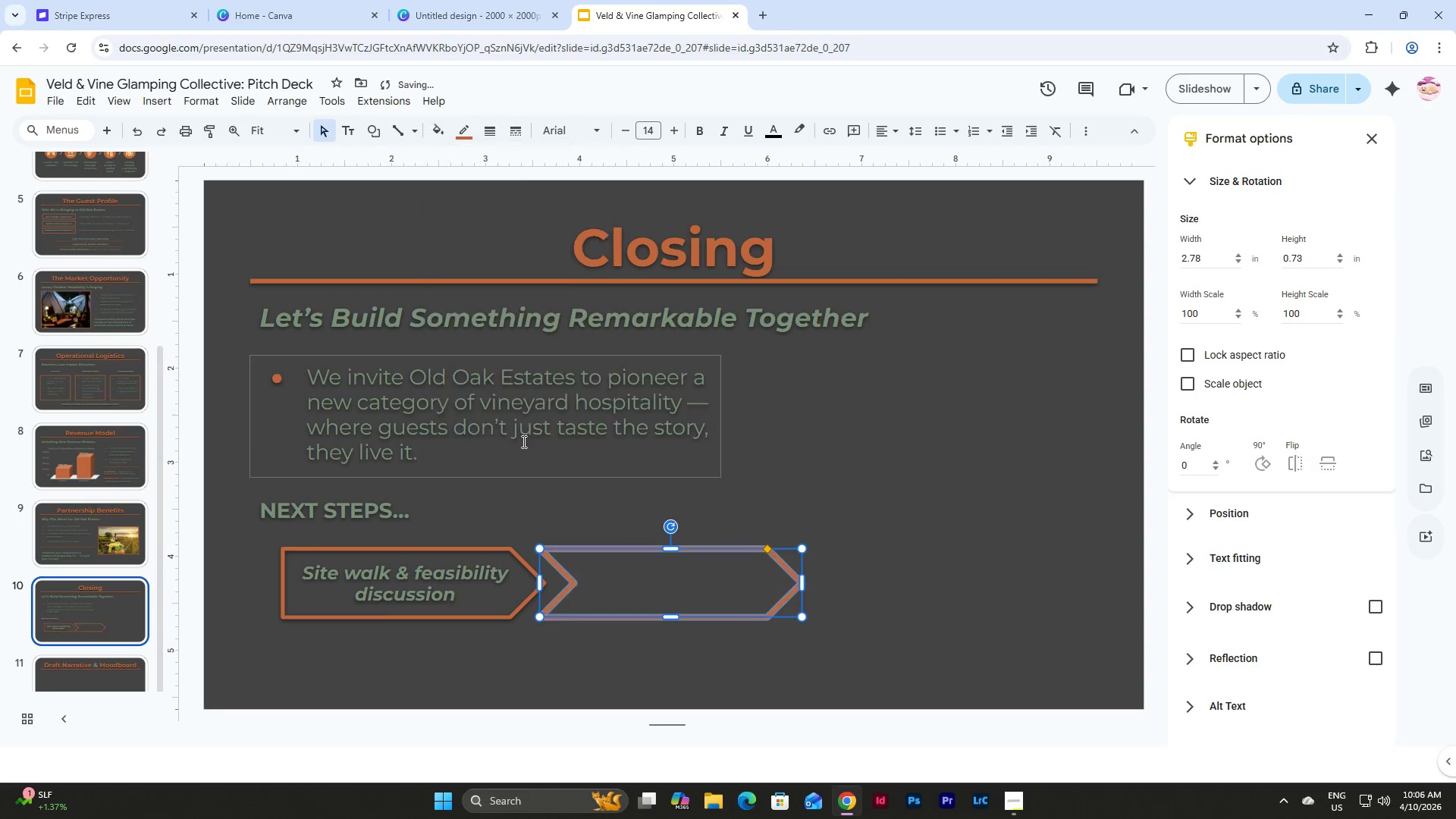 
left_click([817, 503])
 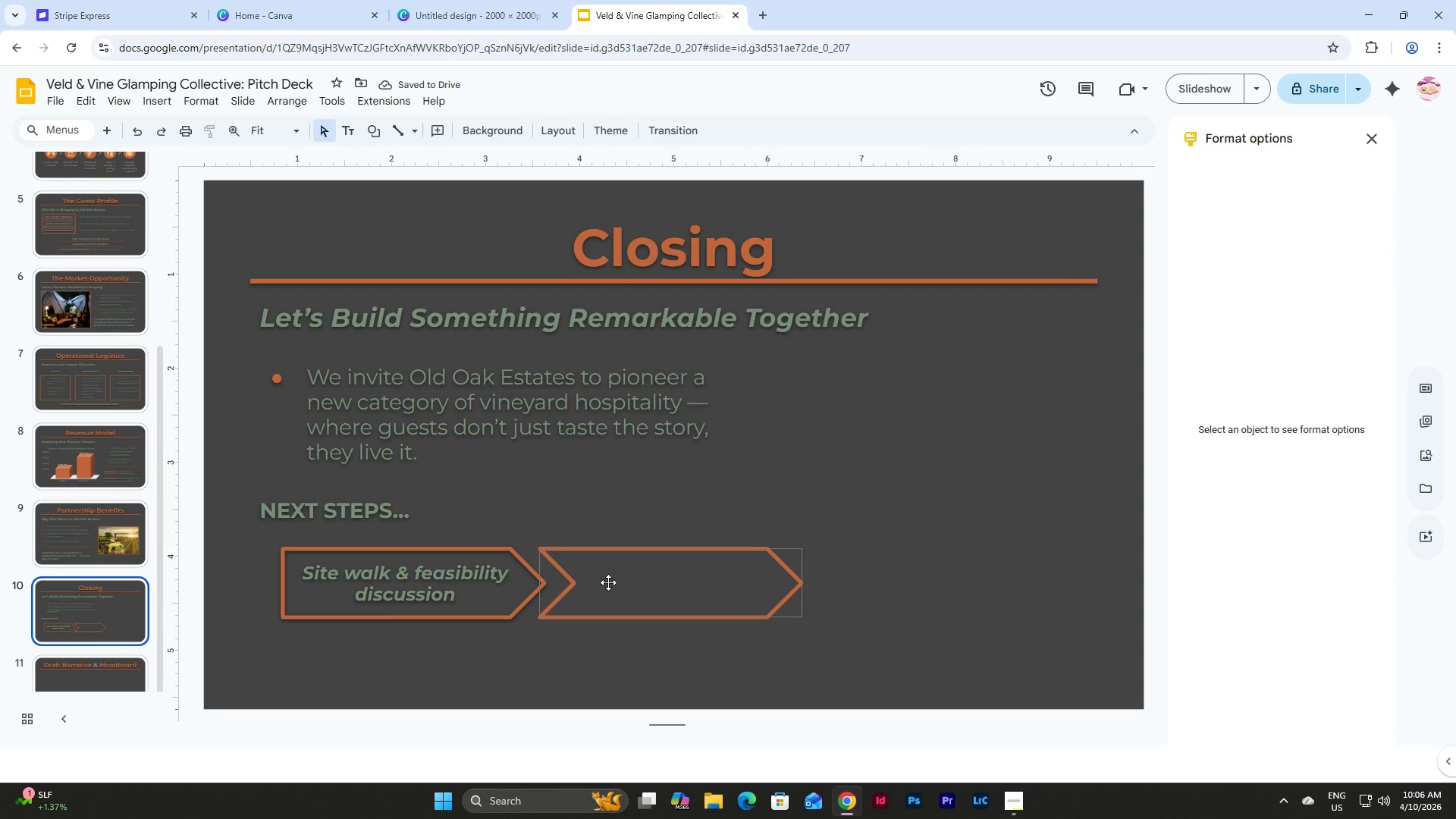 
double_click([663, 575])
 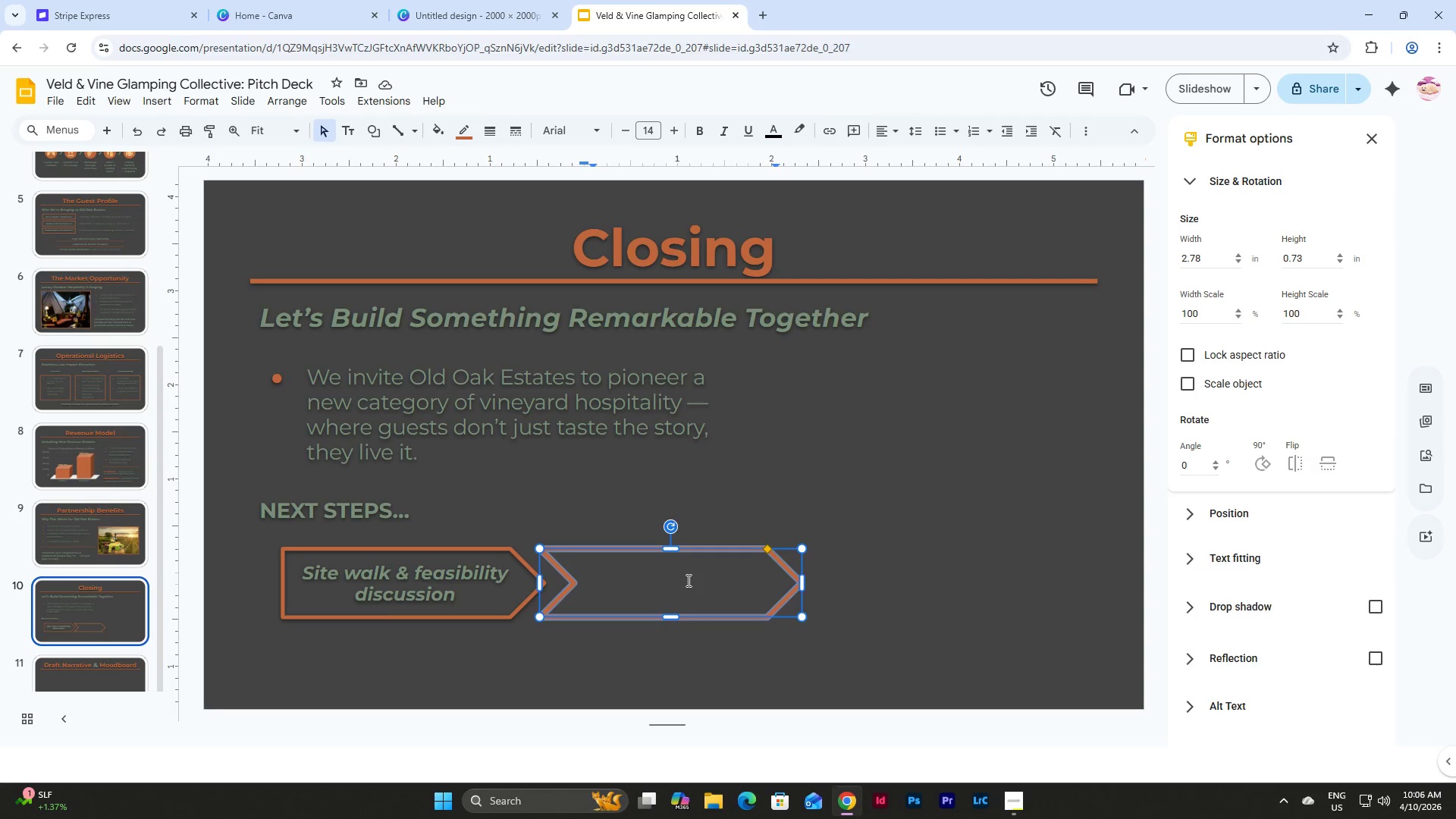 
wait(5.23)
 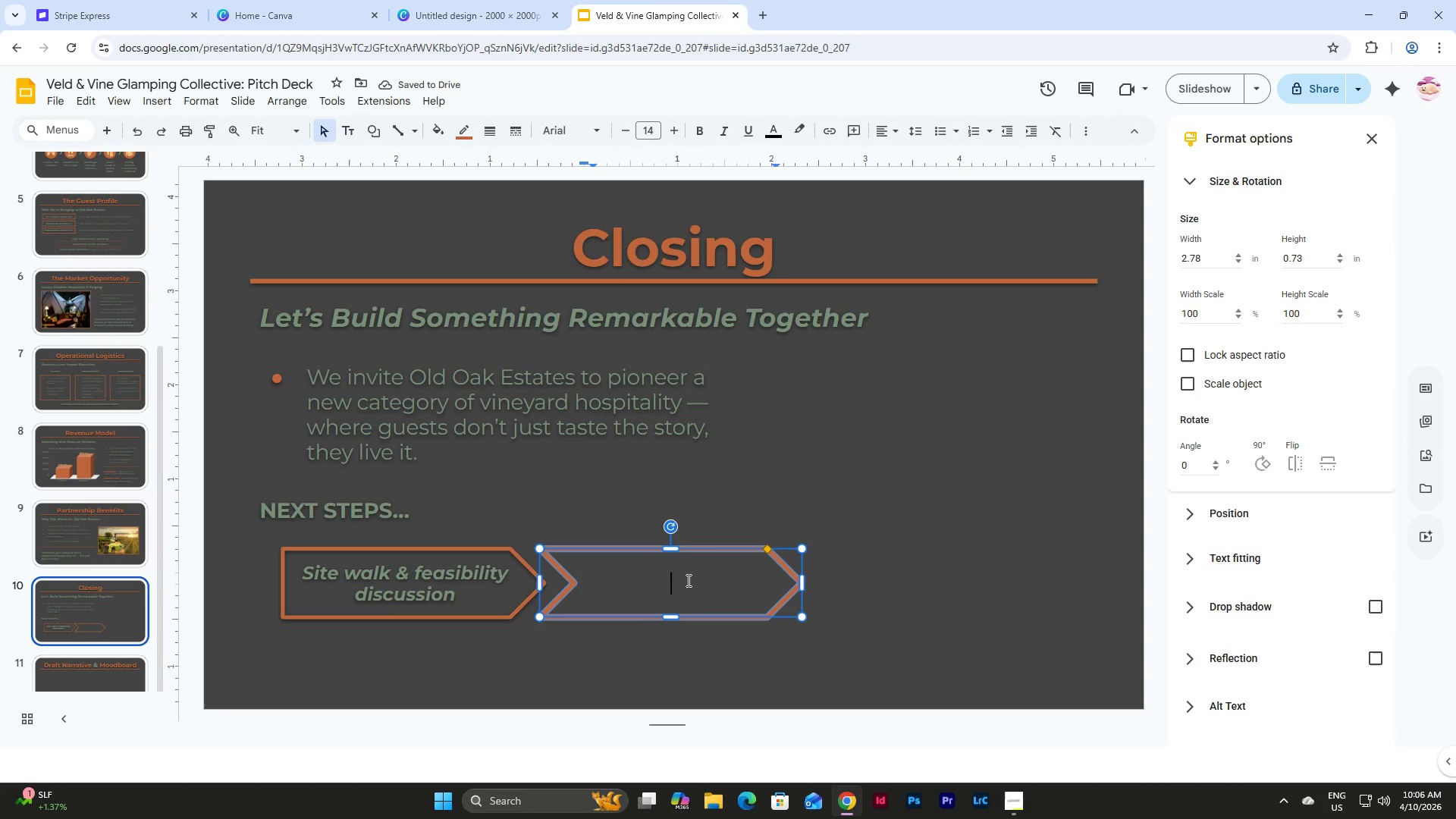 
type(Seasonal pilot program planning)
 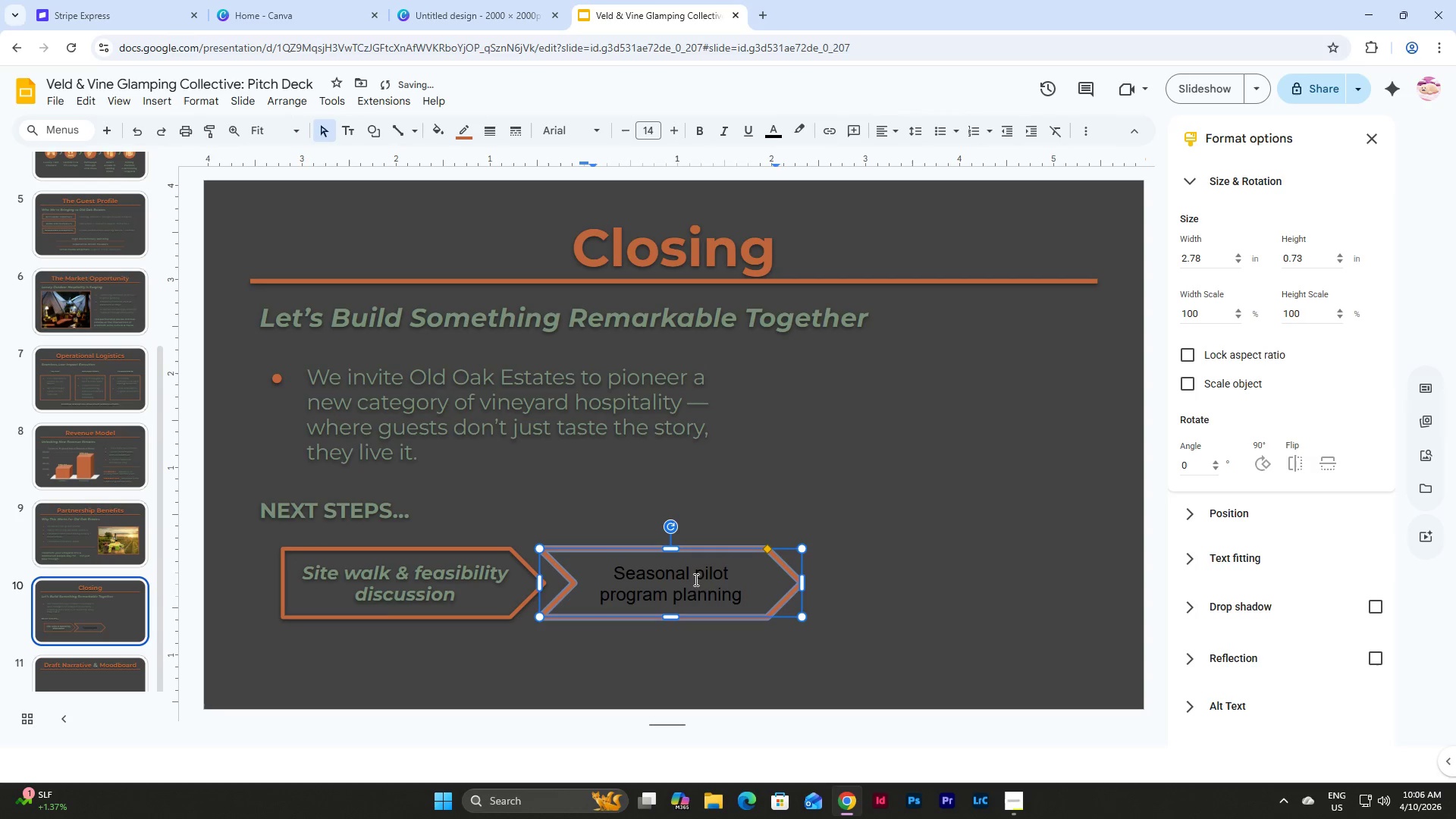 
left_click_drag(start_coordinate=[746, 599], to_coordinate=[583, 560])
 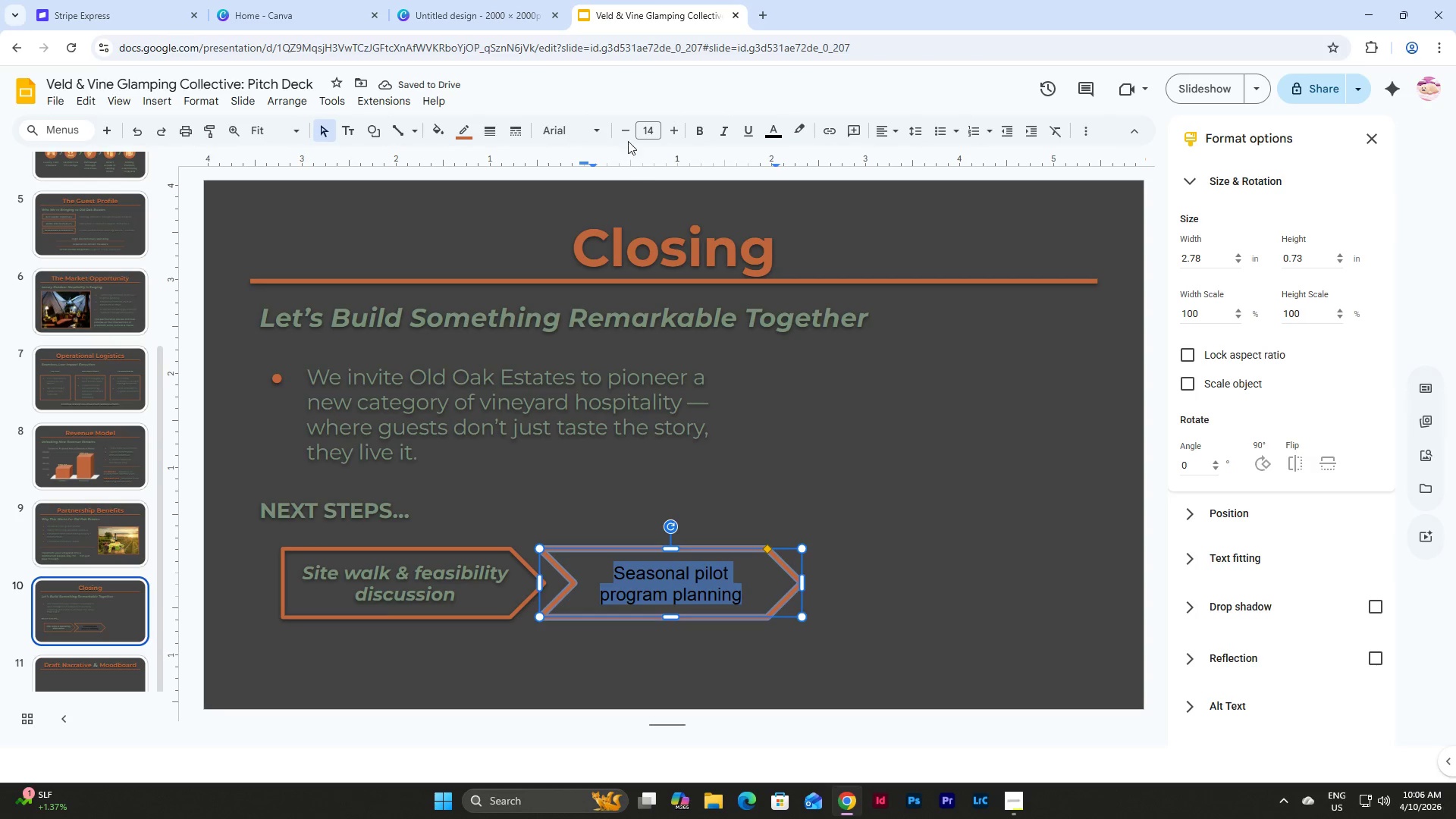 
left_click([575, 120])
 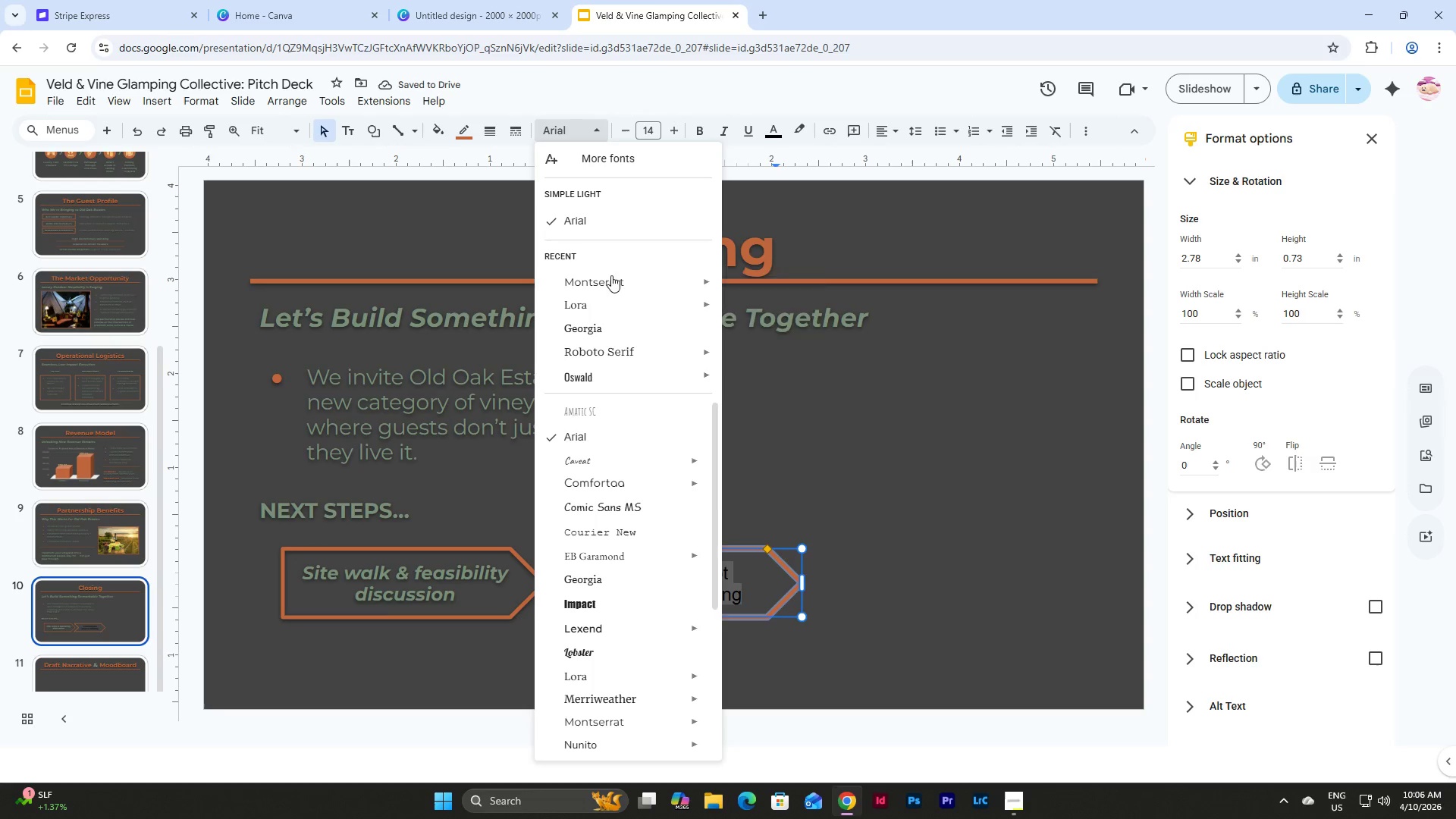 
left_click([611, 282])
 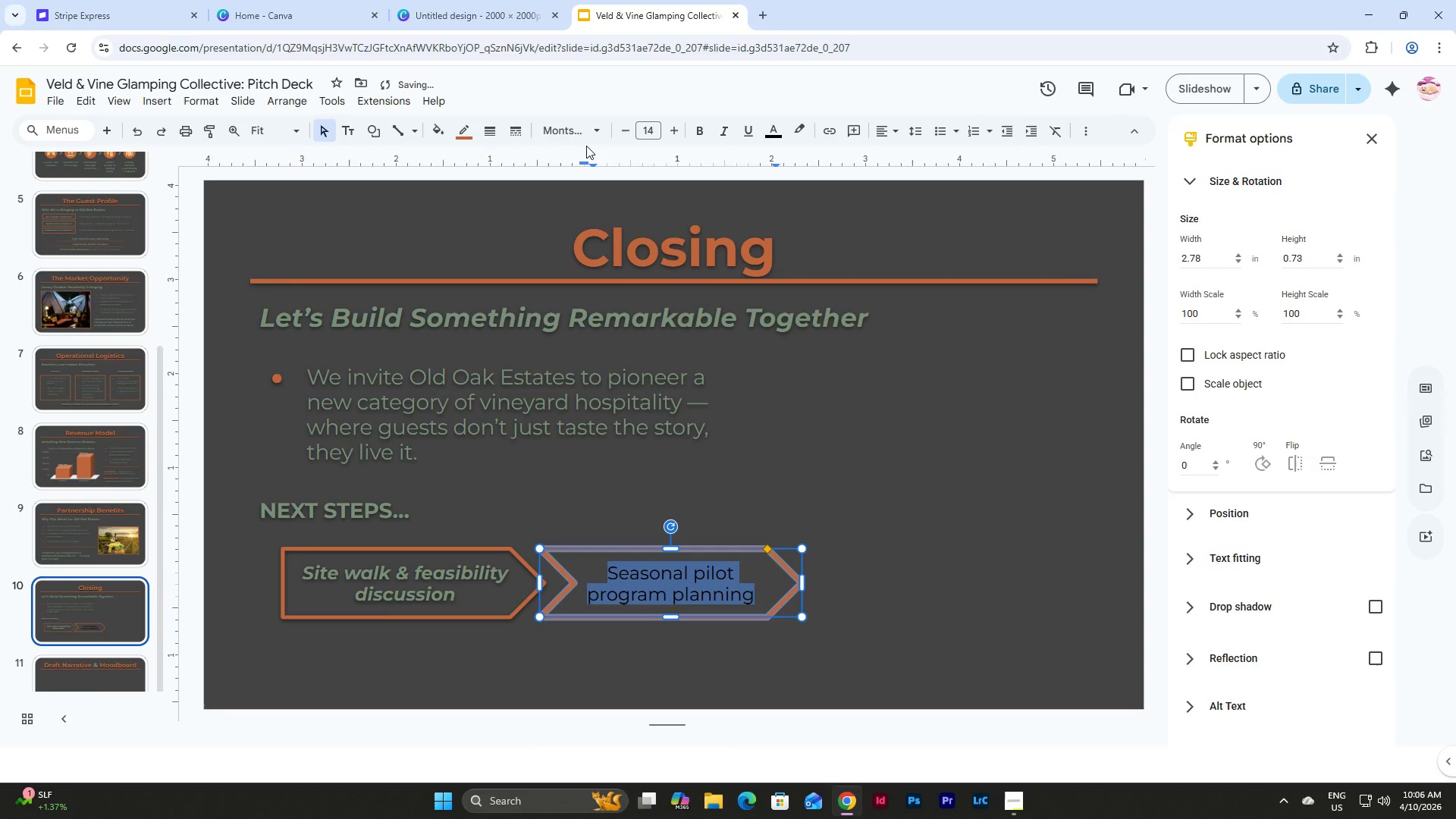 
left_click([578, 125])
 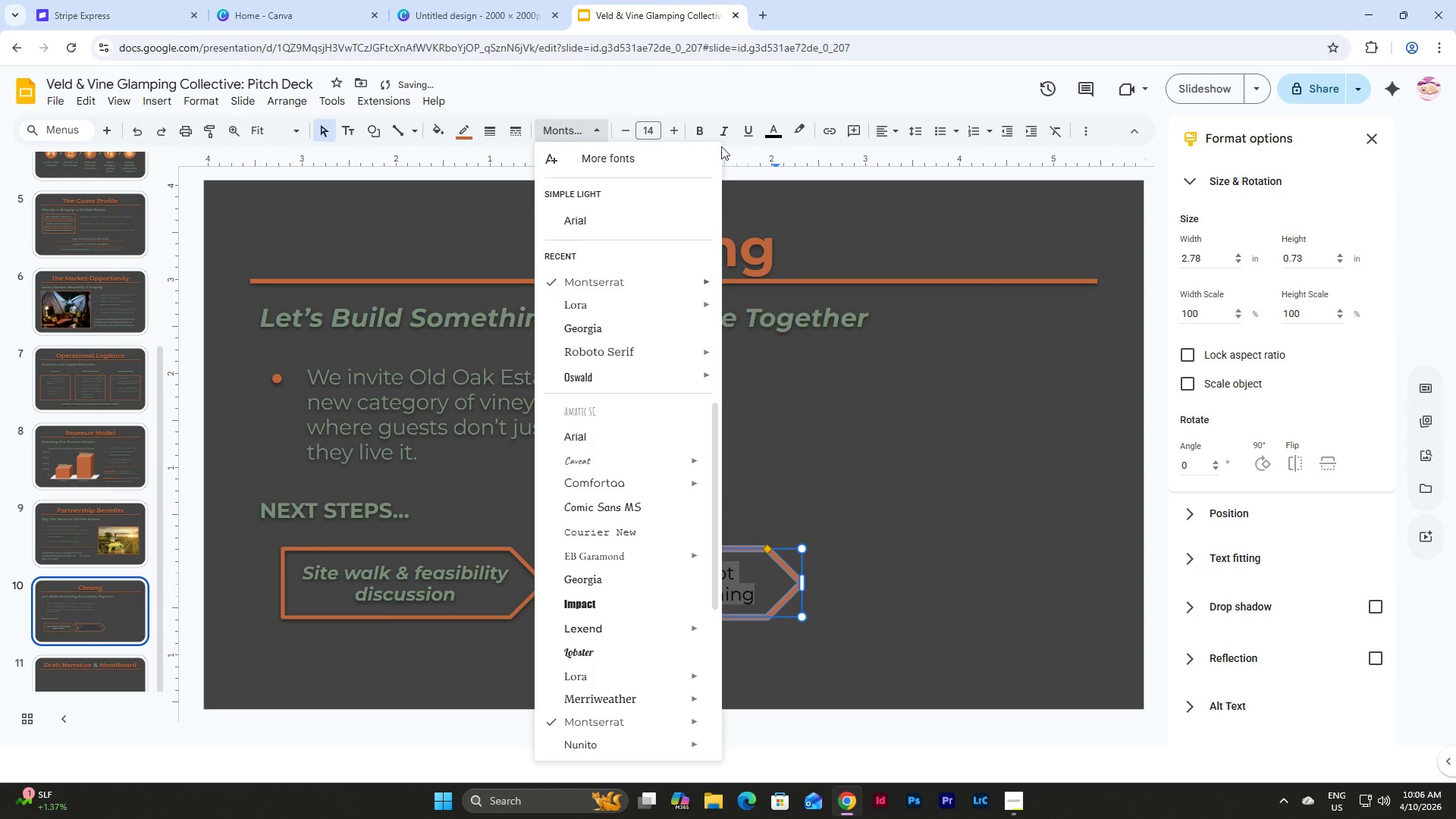 
left_click([698, 129])
 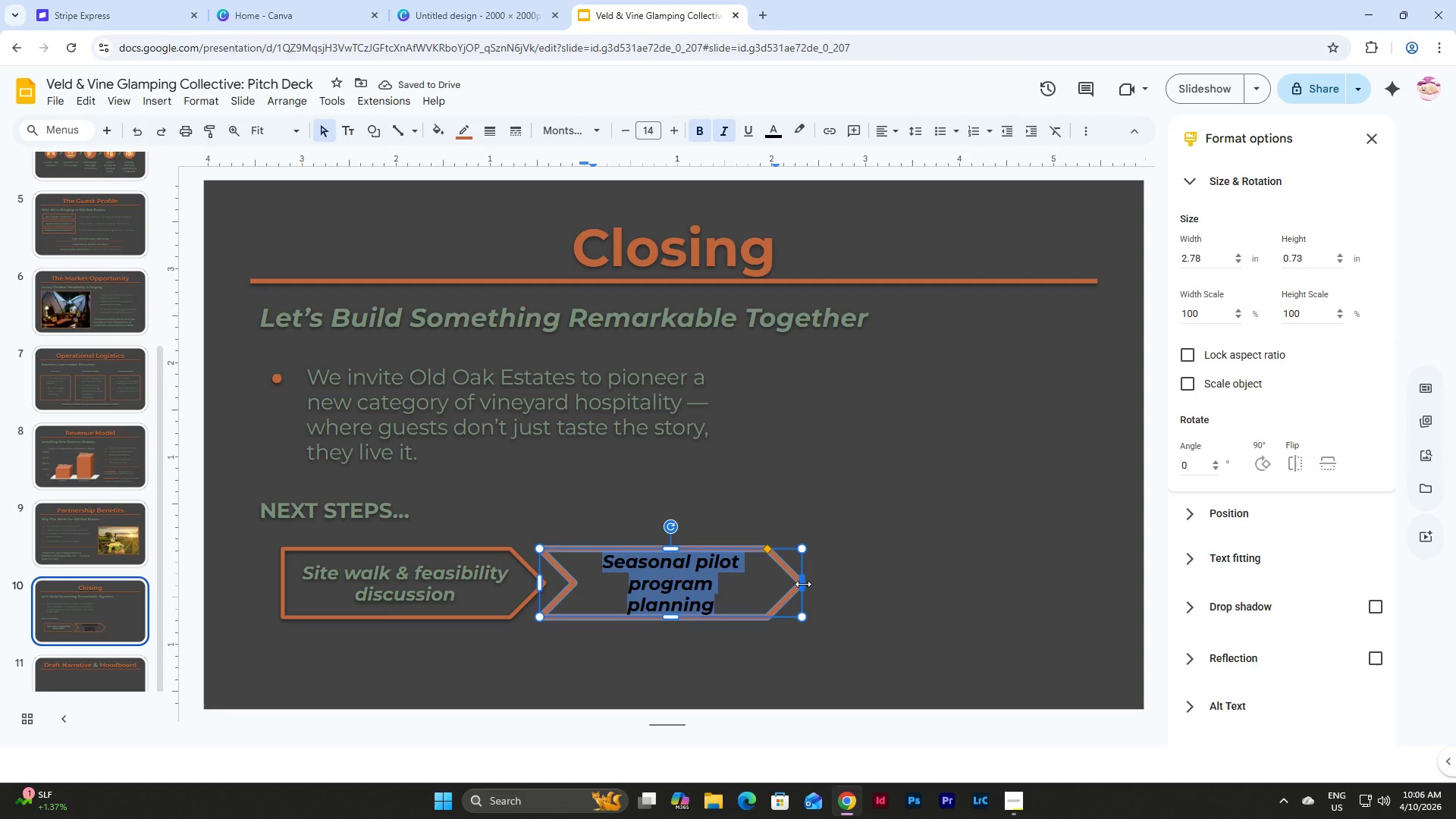 
left_click_drag(start_coordinate=[803, 584], to_coordinate=[825, 584])
 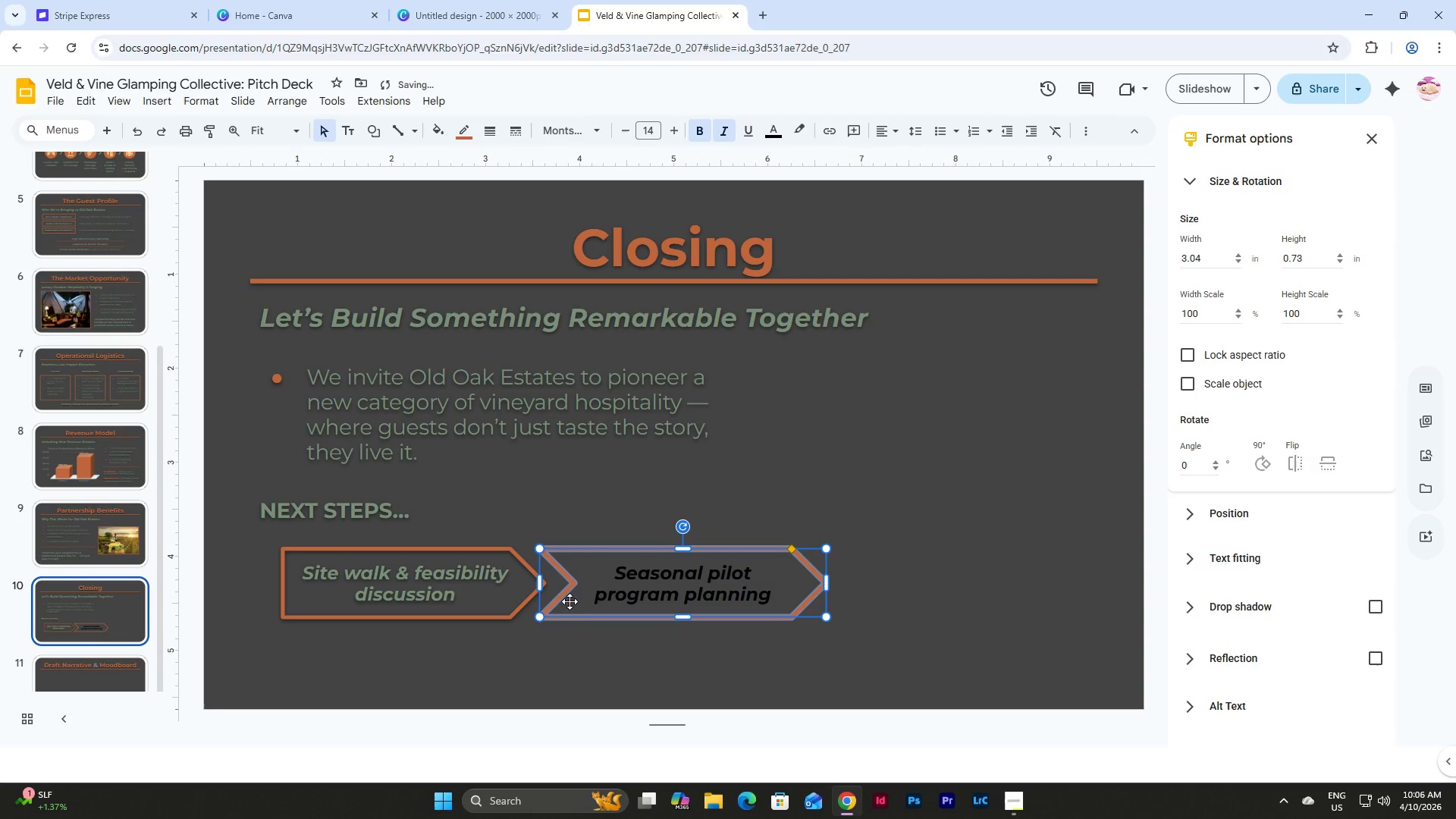 
left_click([463, 579])
 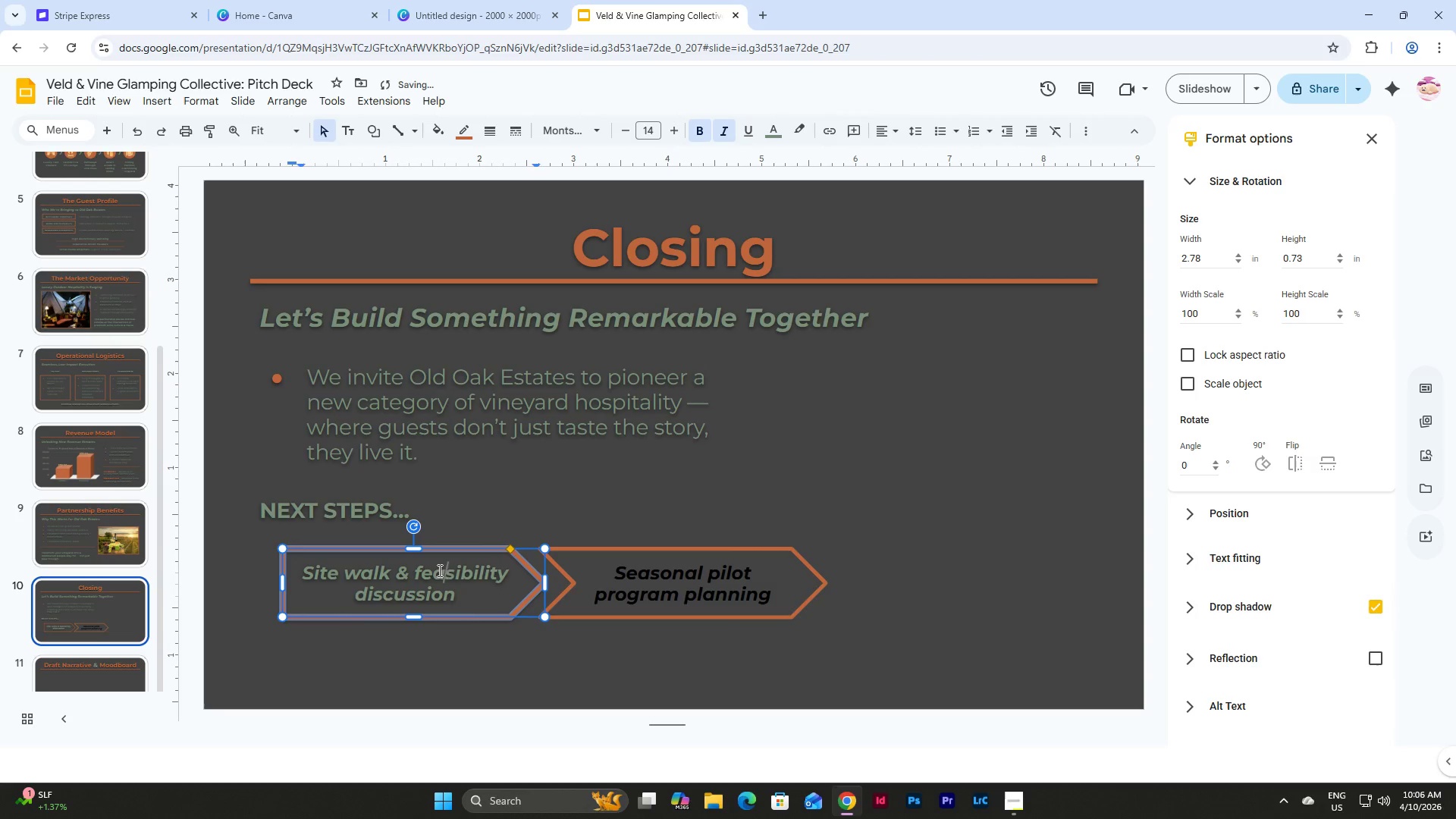 
left_click_drag(start_coordinate=[438, 570], to_coordinate=[680, 673])
 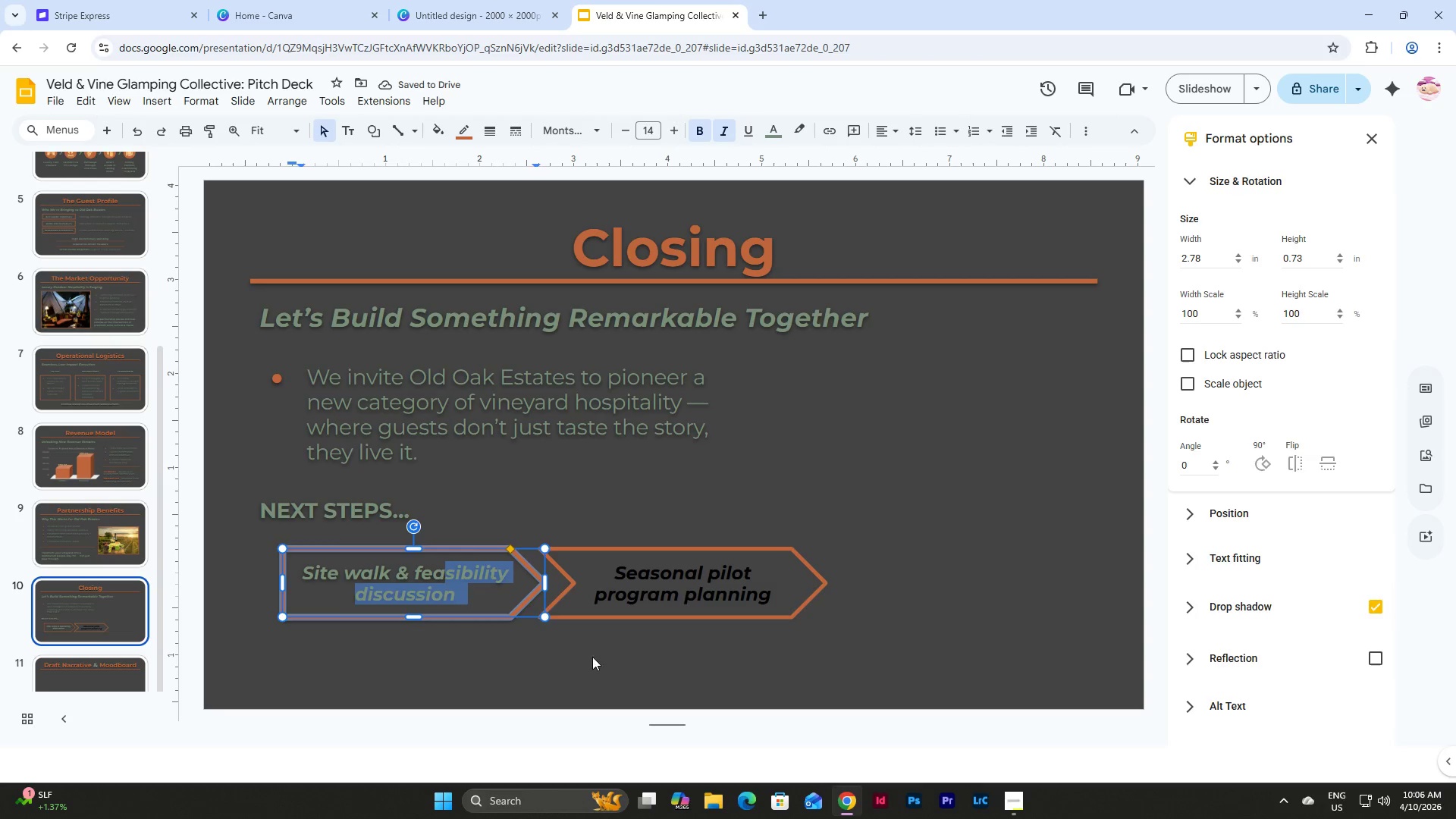 
left_click([567, 653])
 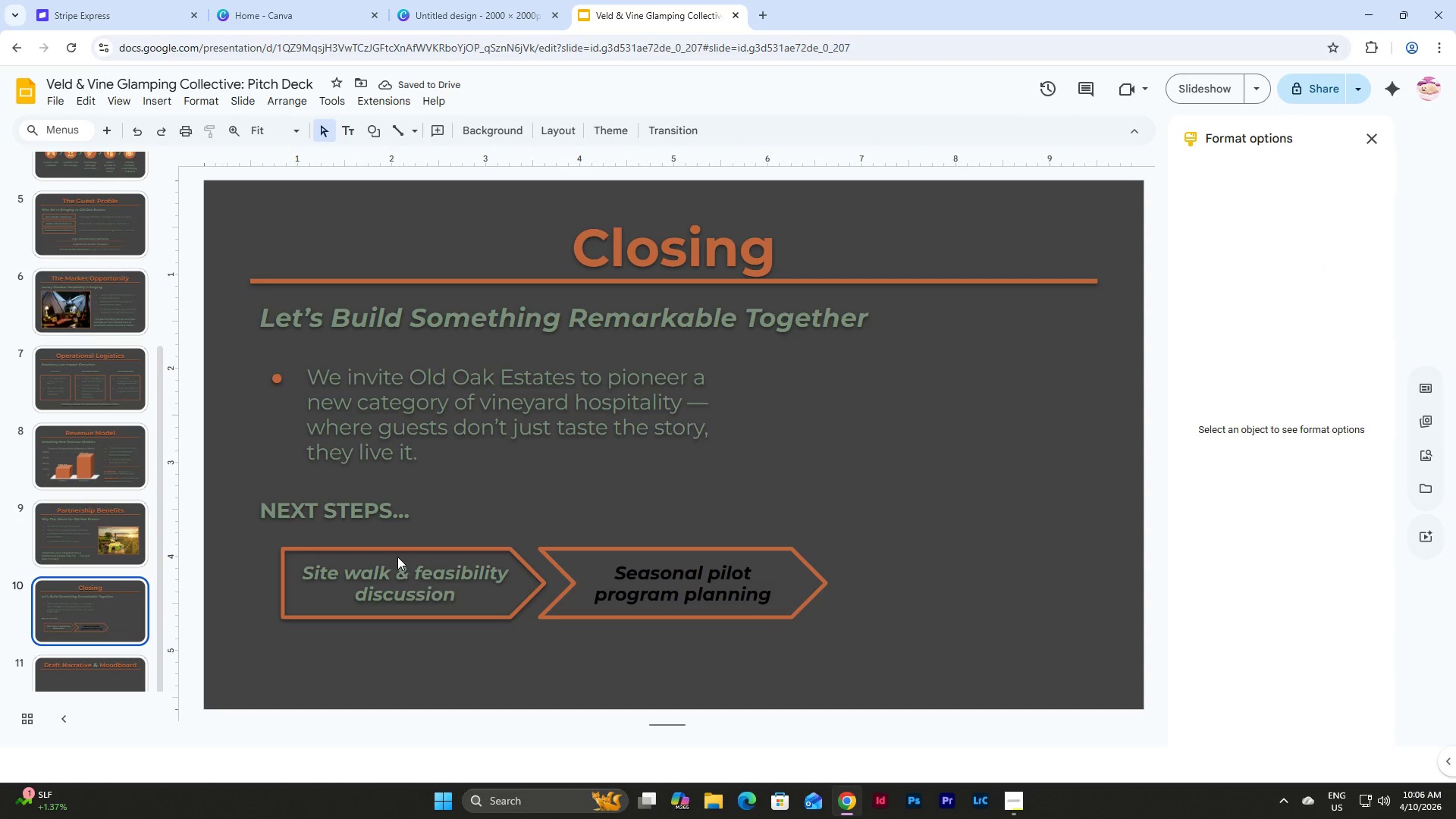 
left_click([397, 557])
 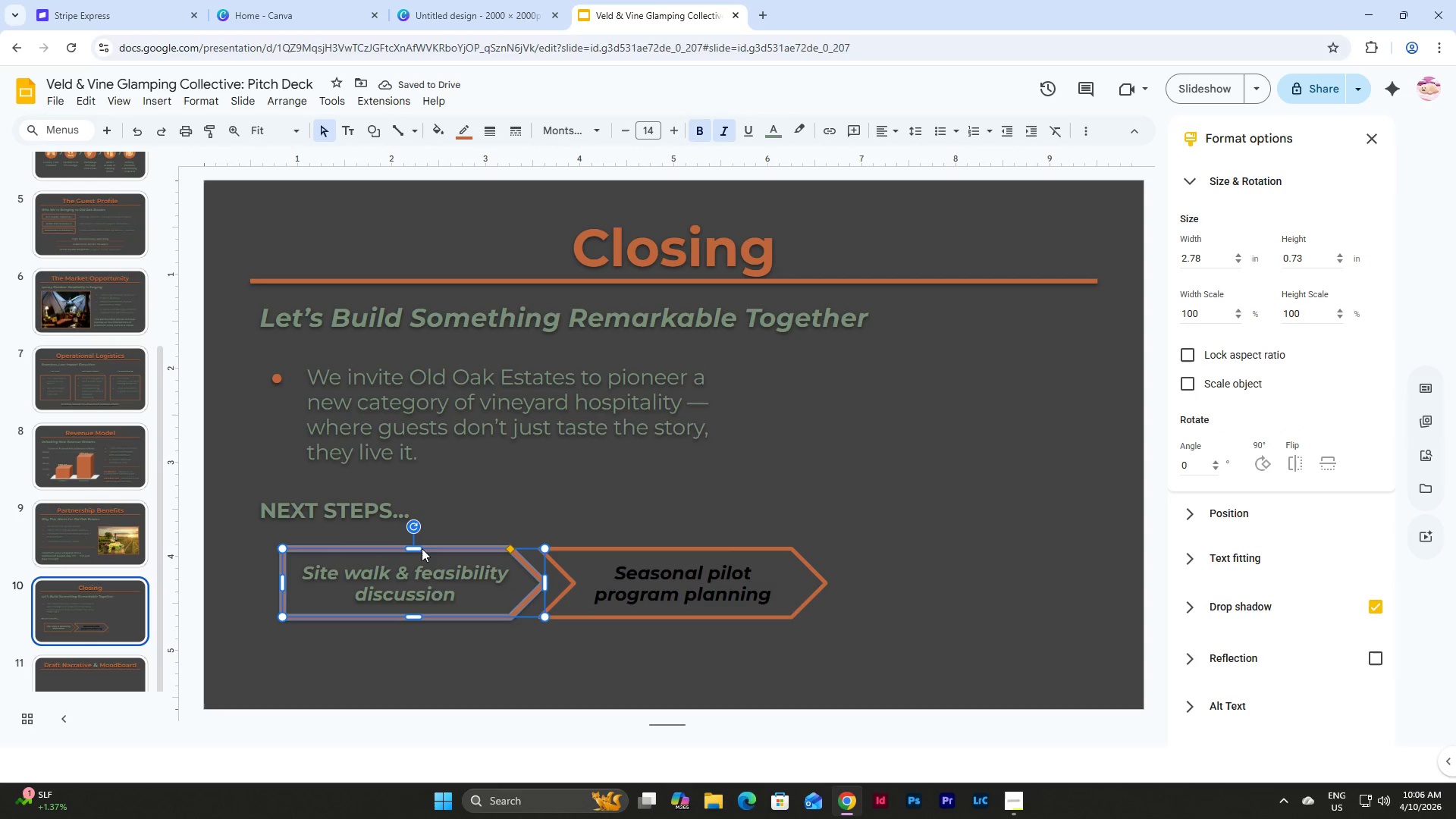 
left_click_drag(start_coordinate=[422, 548], to_coordinate=[651, 646])
 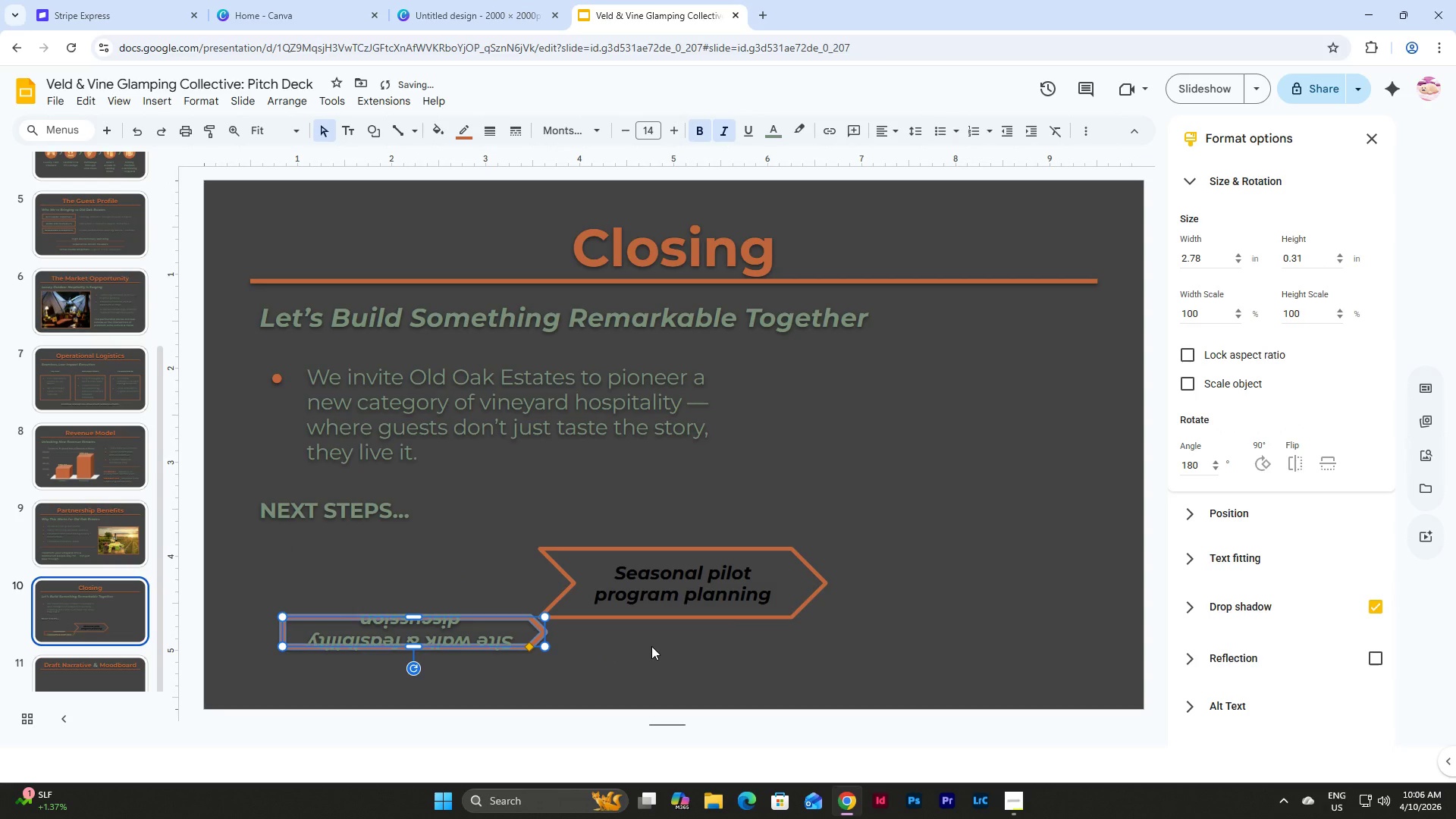 
key(Control+Z)
 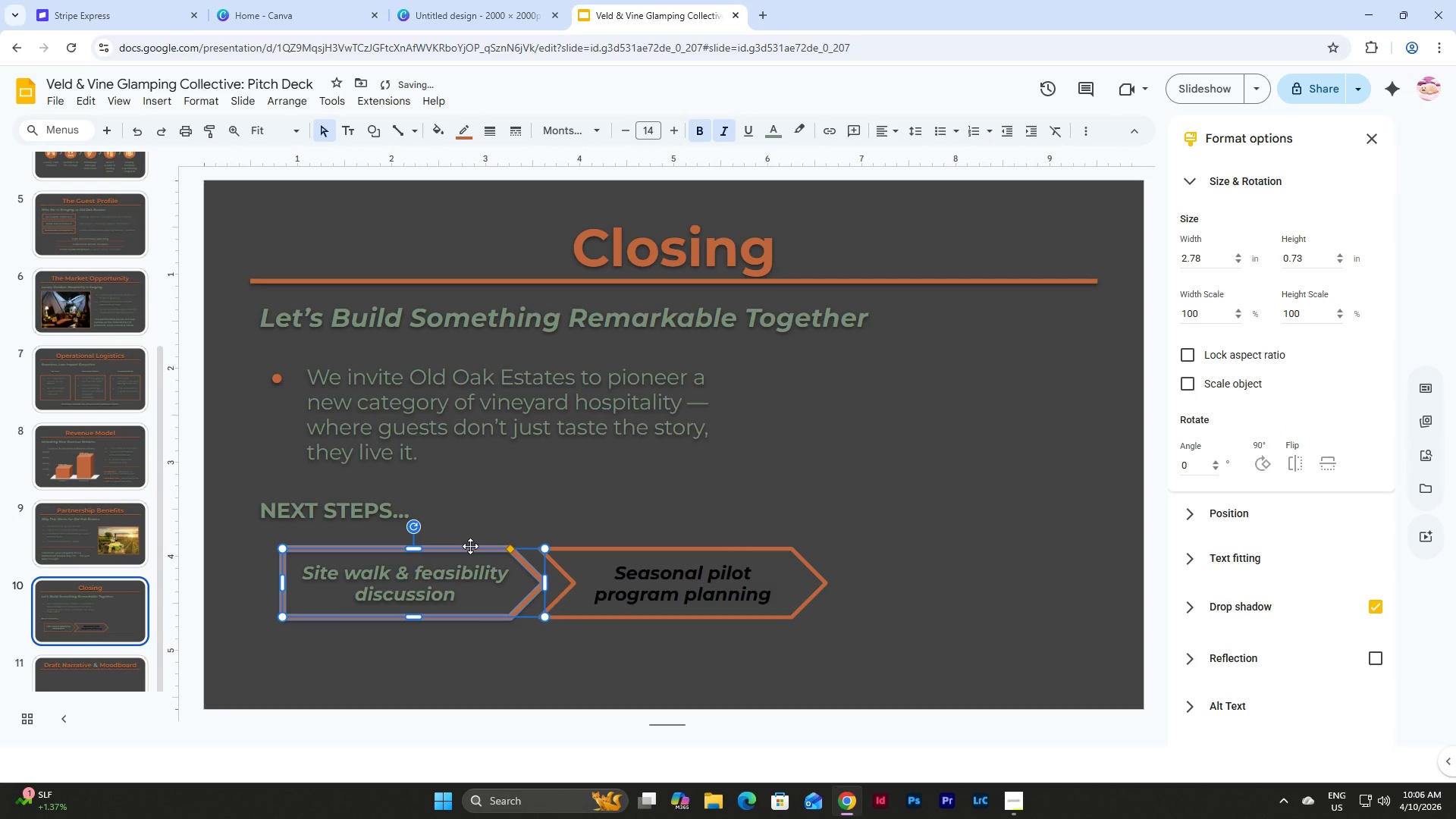 
left_click_drag(start_coordinate=[470, 546], to_coordinate=[726, 625])
 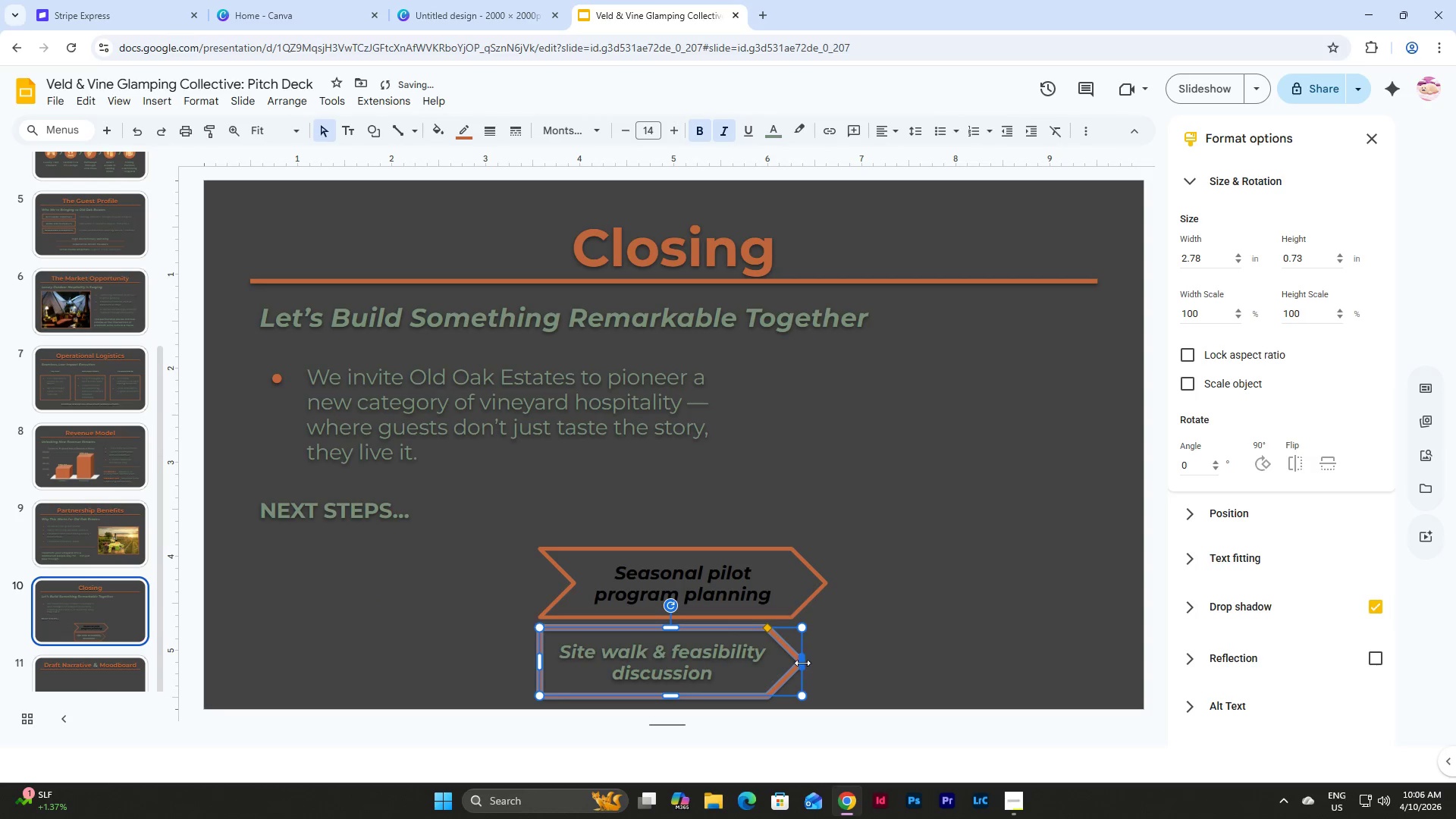 
left_click_drag(start_coordinate=[802, 663], to_coordinate=[827, 661])
 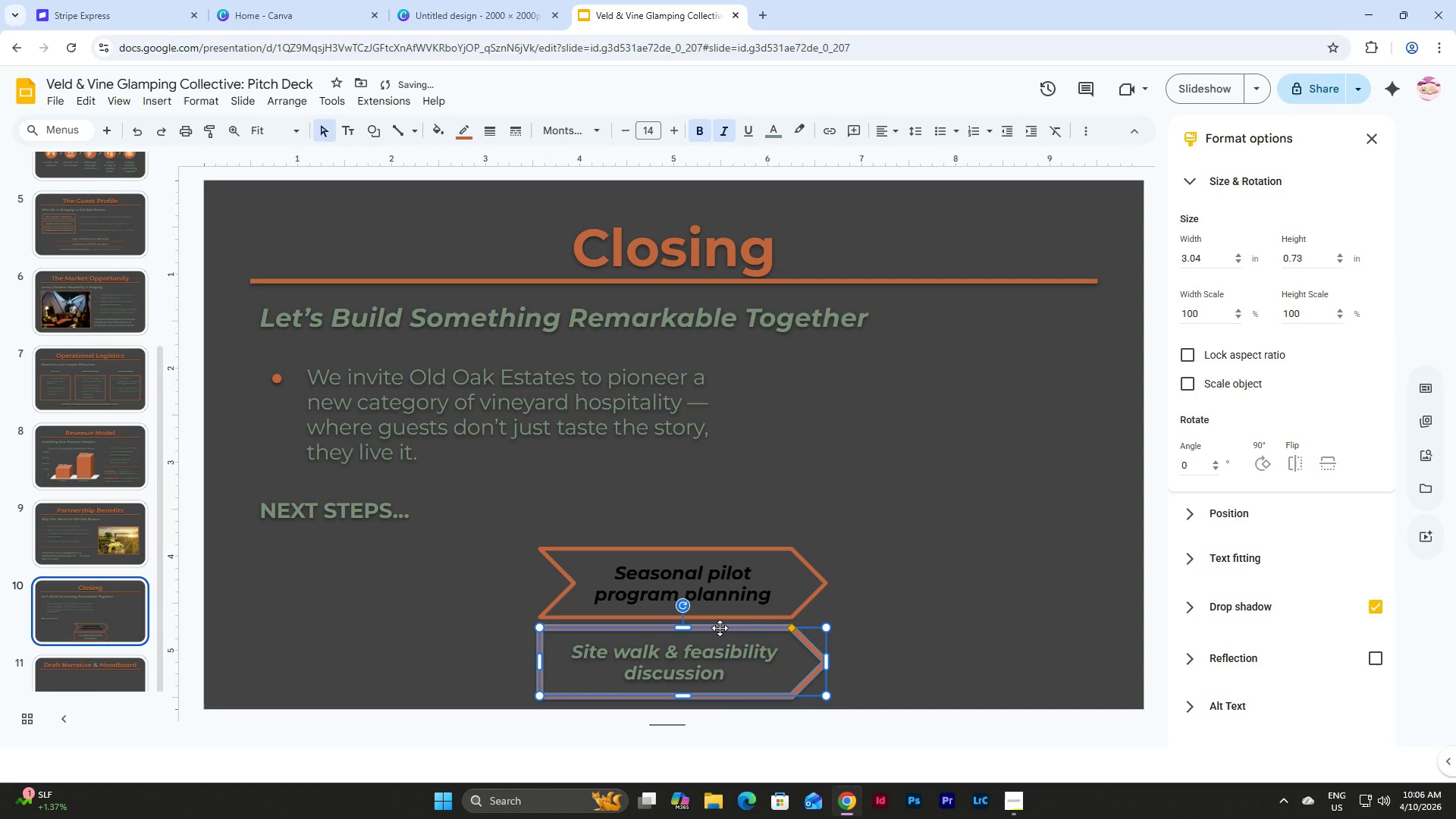 
left_click_drag(start_coordinate=[720, 628], to_coordinate=[431, 540])
 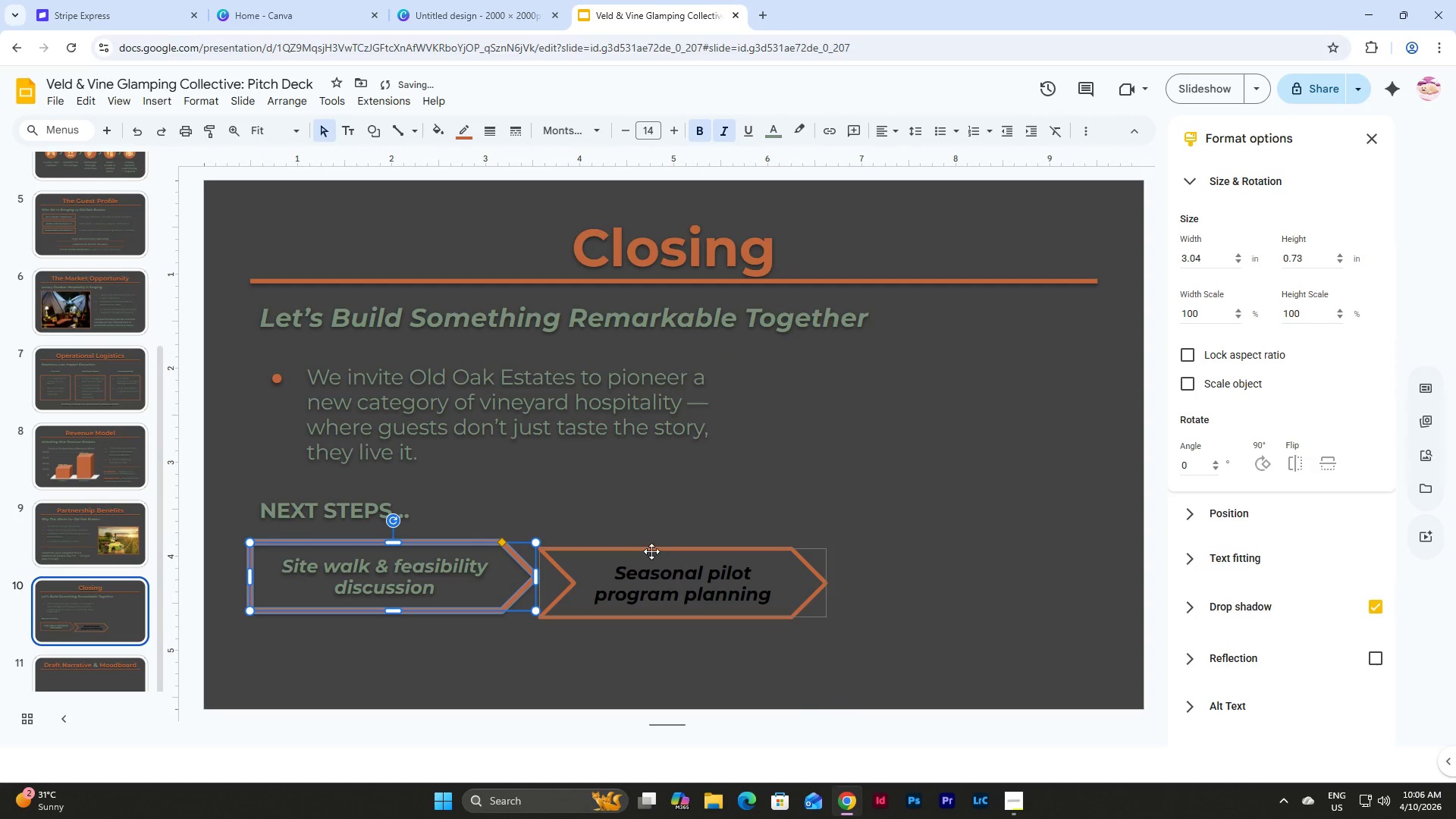 
left_click([651, 551])
 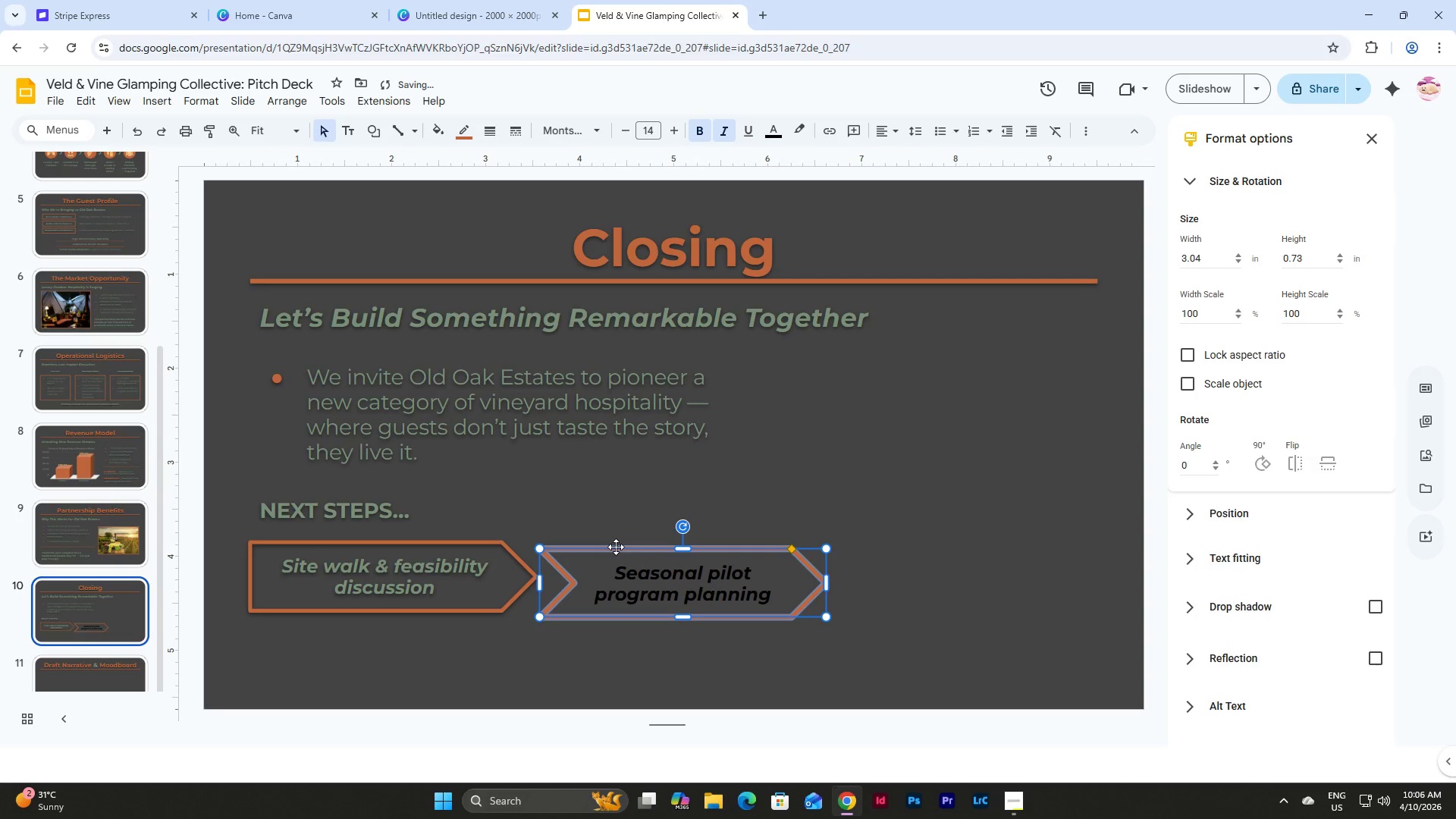 
left_click_drag(start_coordinate=[616, 547], to_coordinate=[616, 541])
 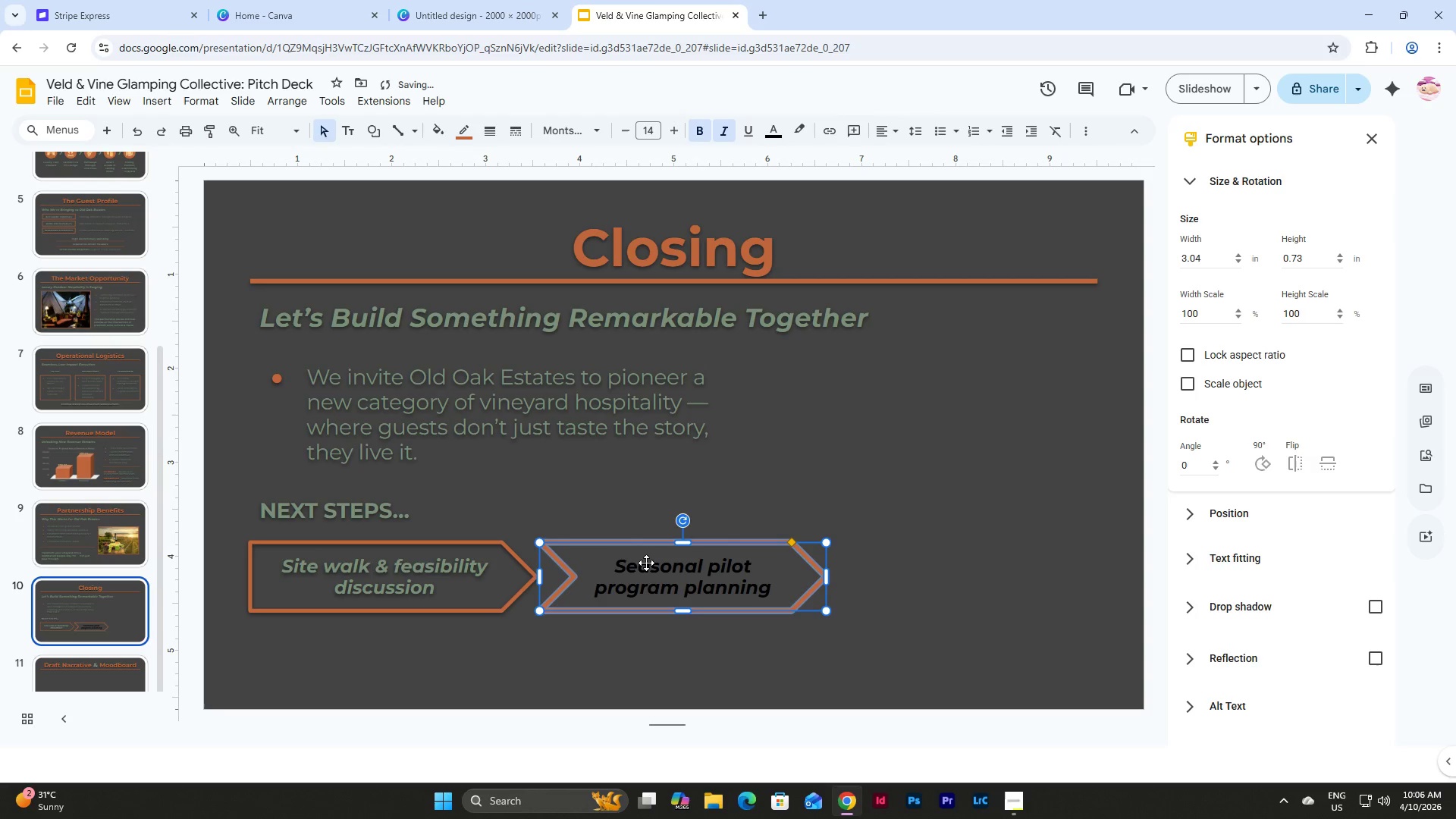 
left_click([696, 635])
 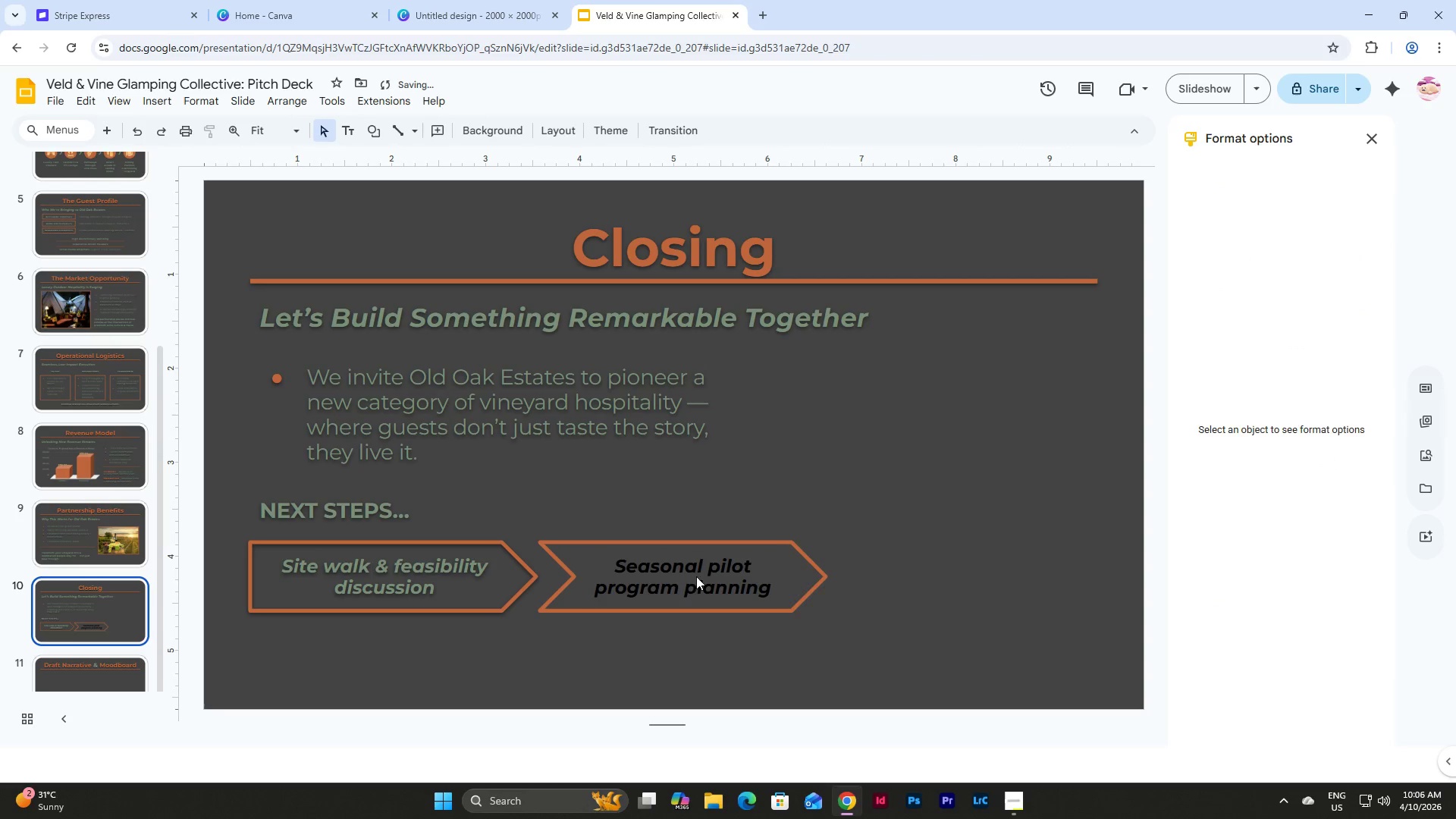 
left_click([696, 558])
 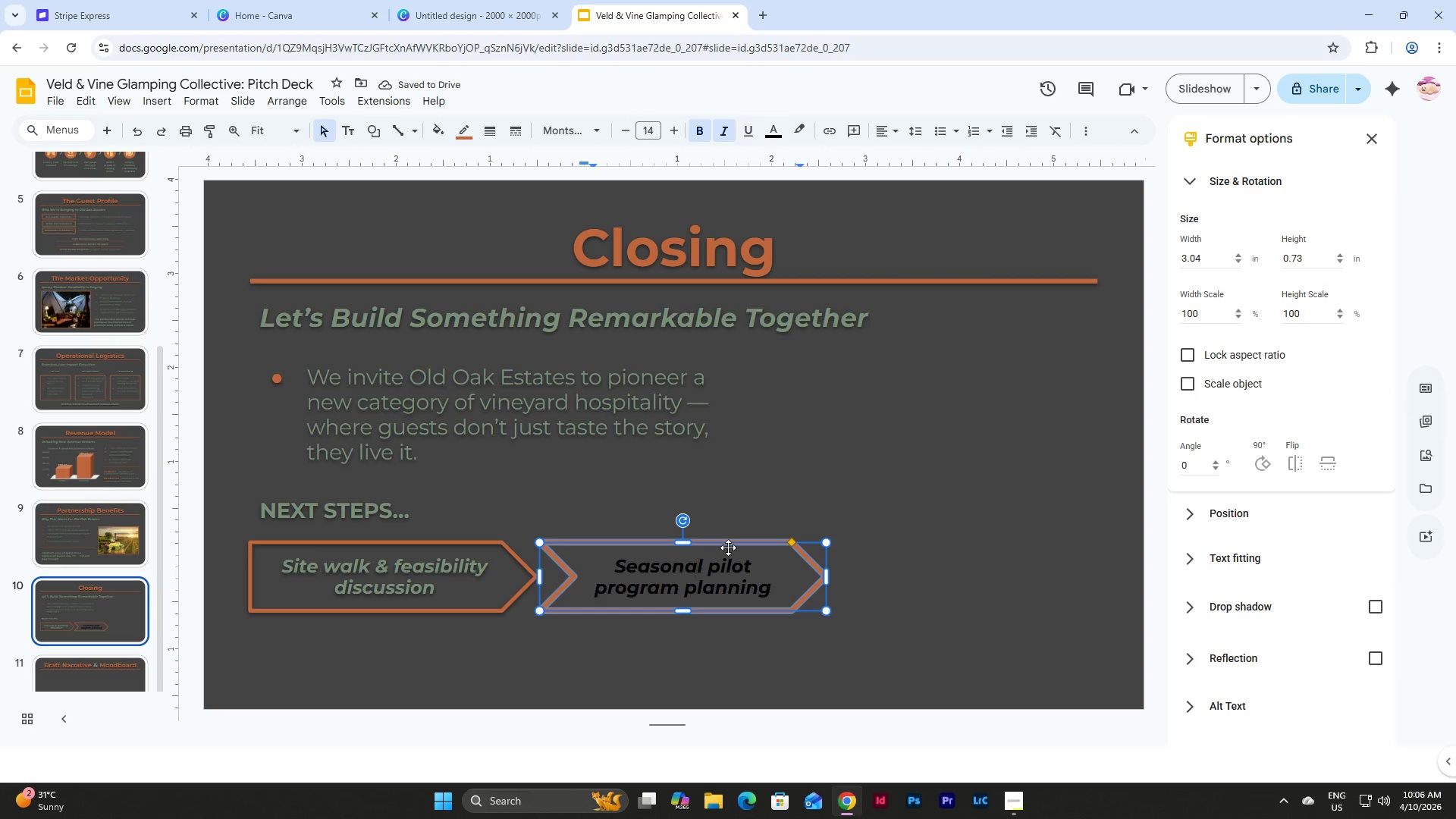 
left_click([728, 541])
 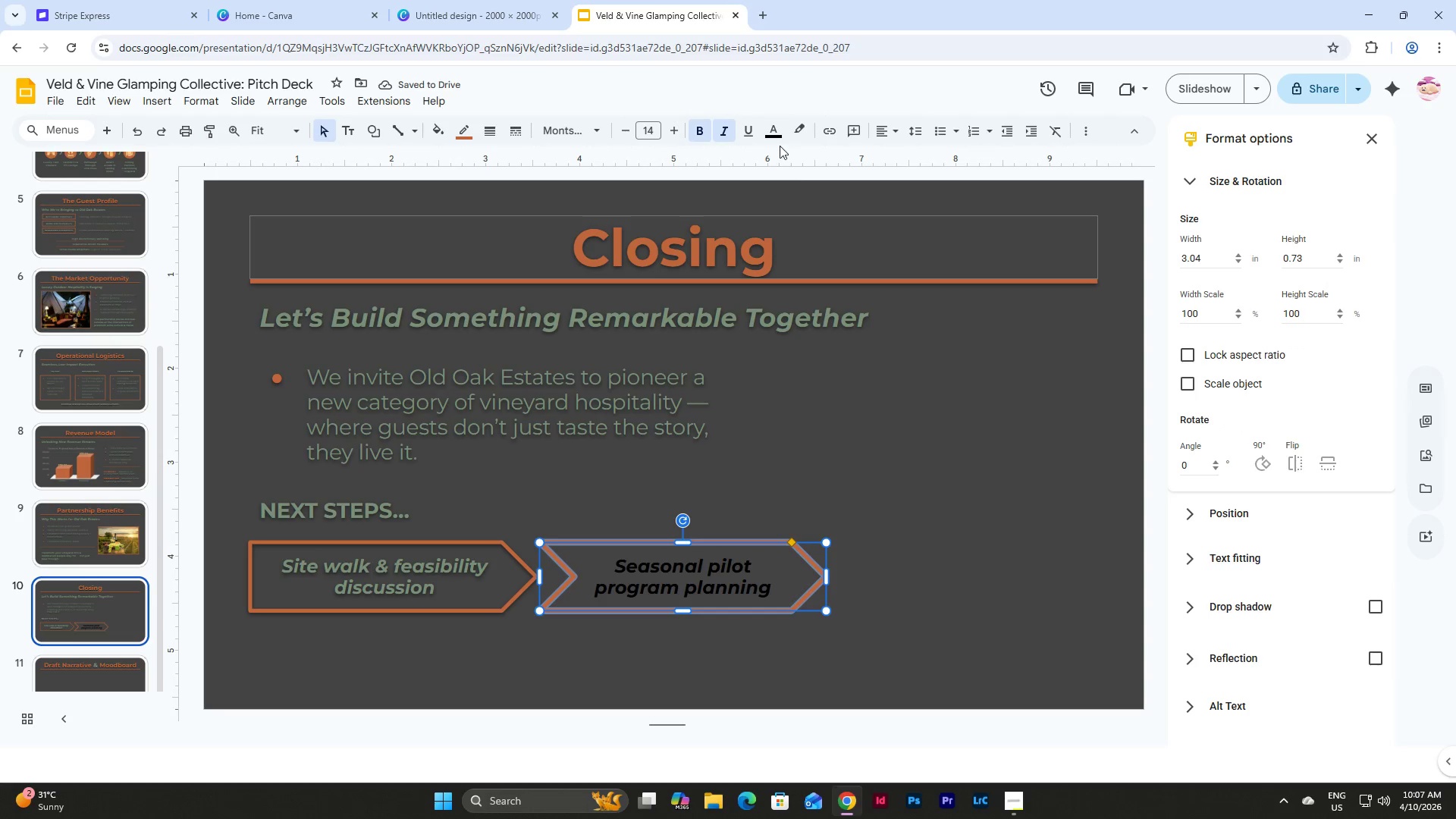 
left_click([776, 140])
 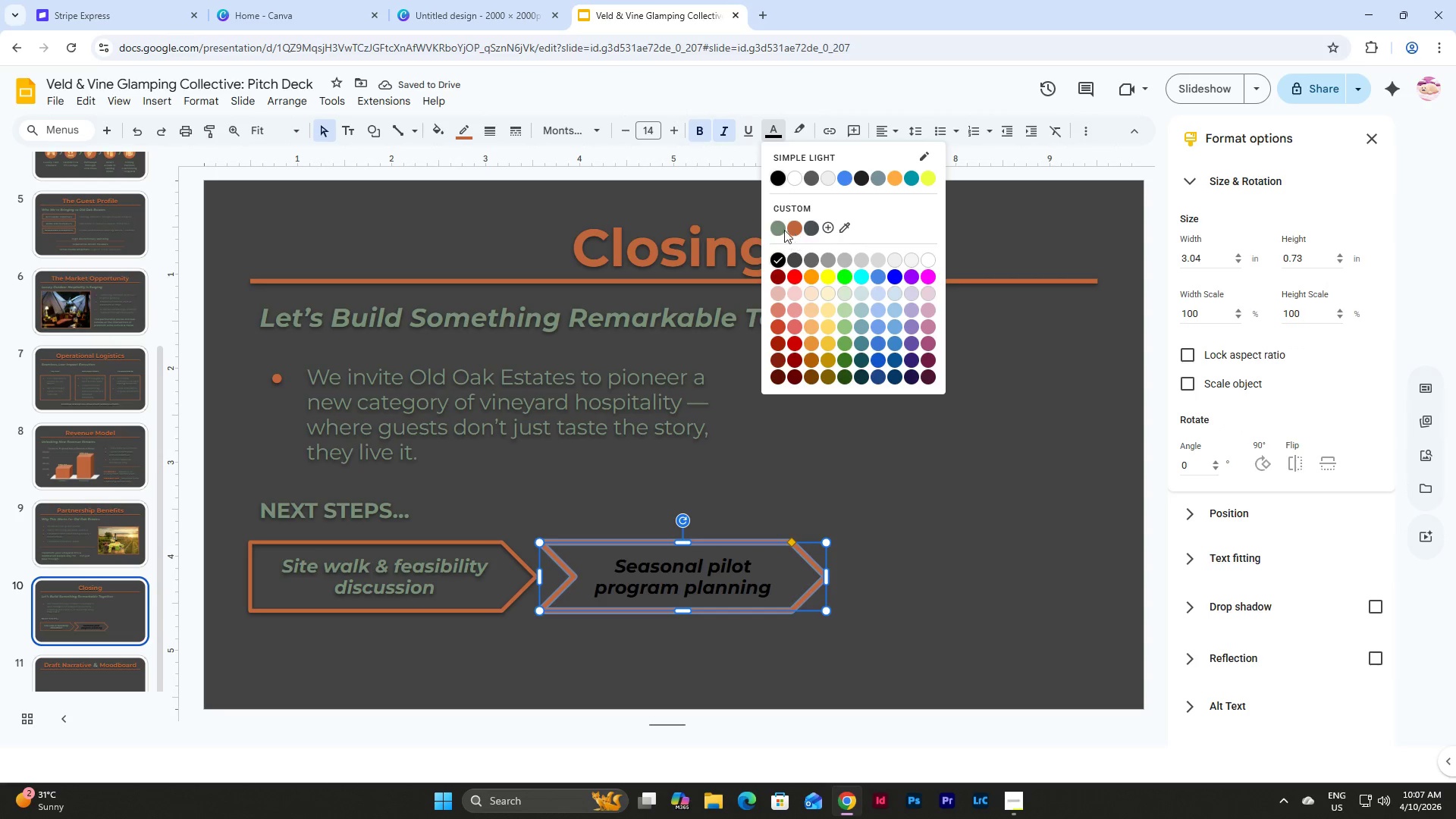 
left_click([774, 224])
 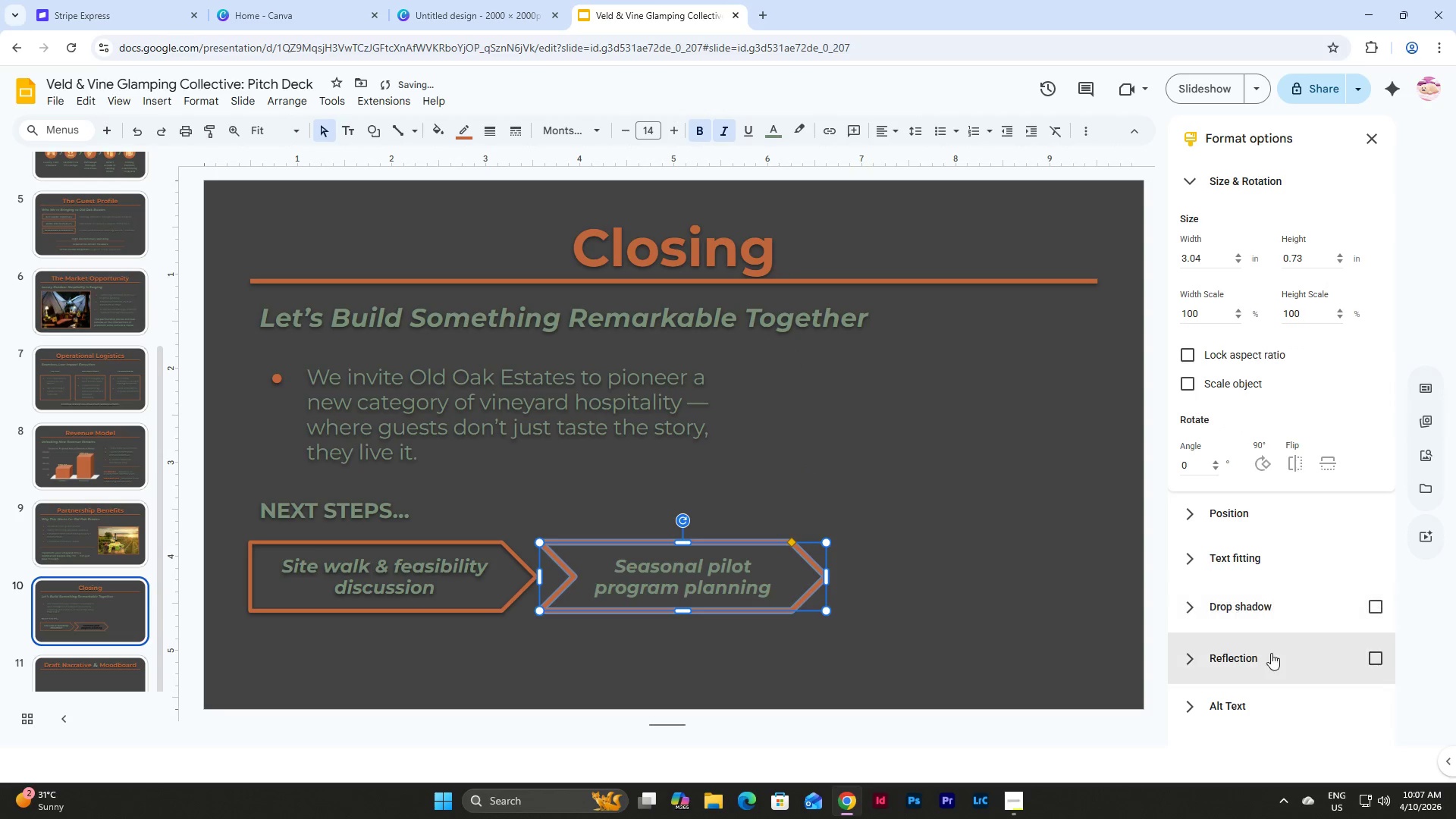 
left_click([1379, 604])
 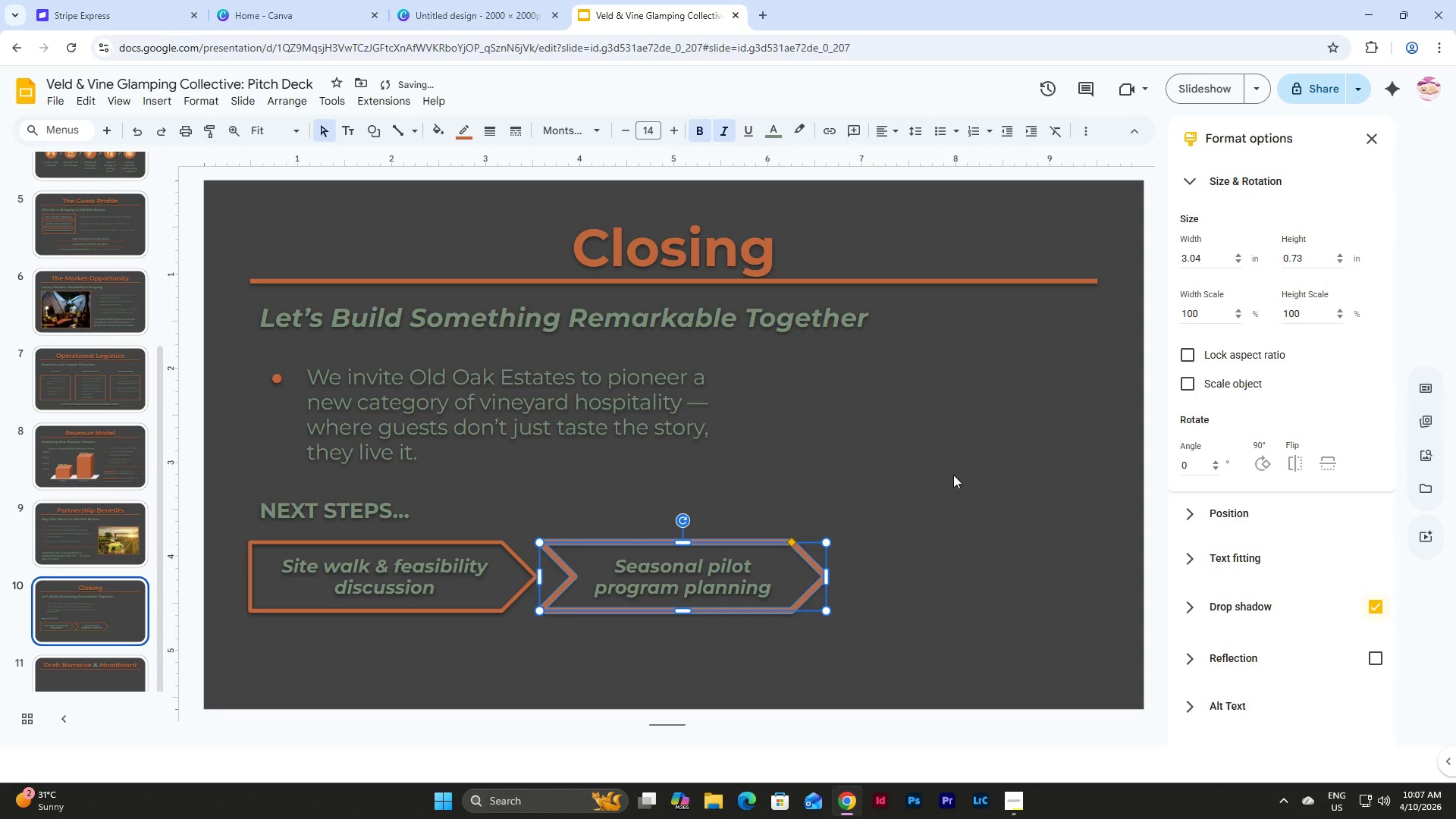 
left_click([912, 463])
 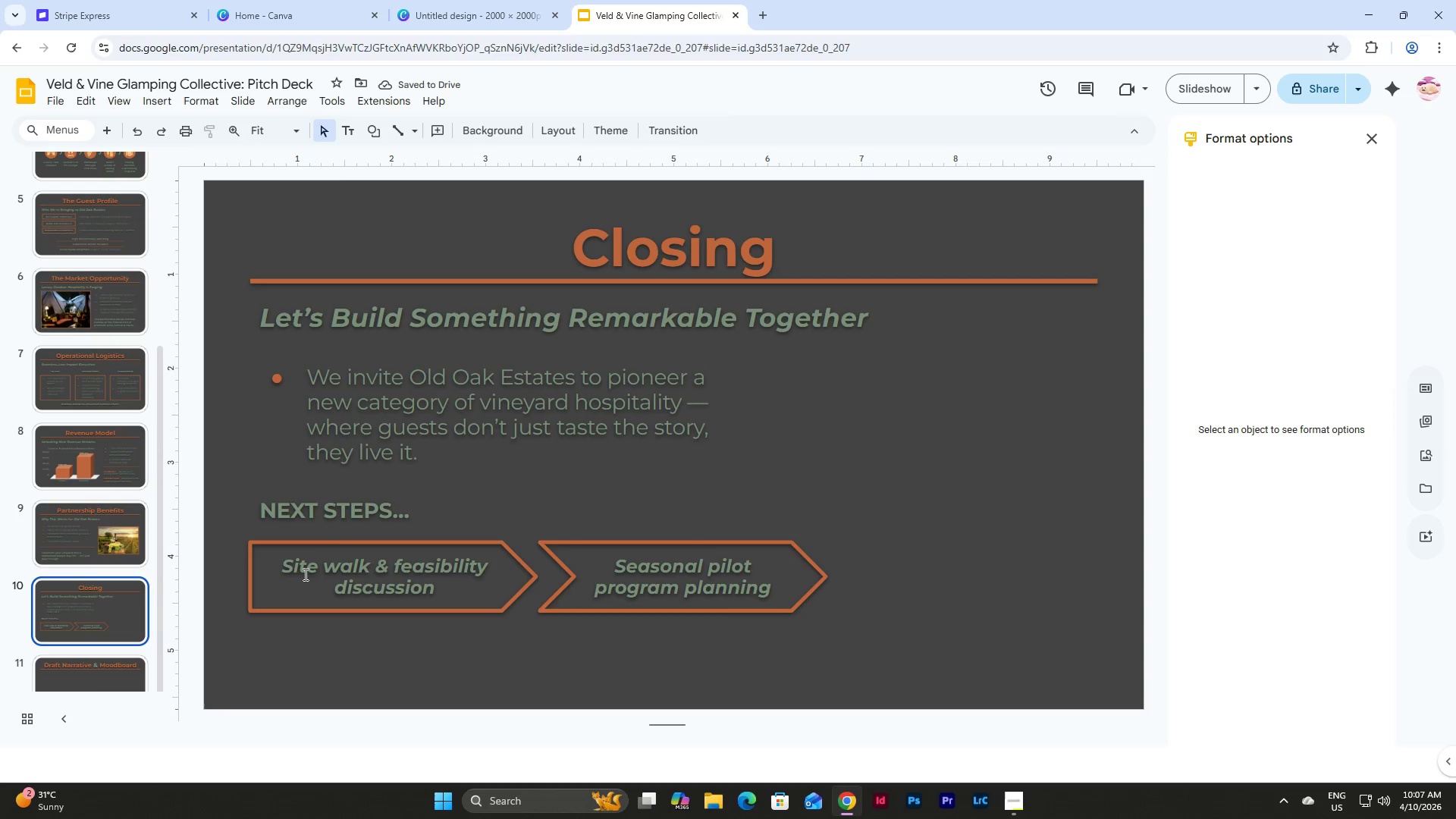 
double_click([454, 545])
 